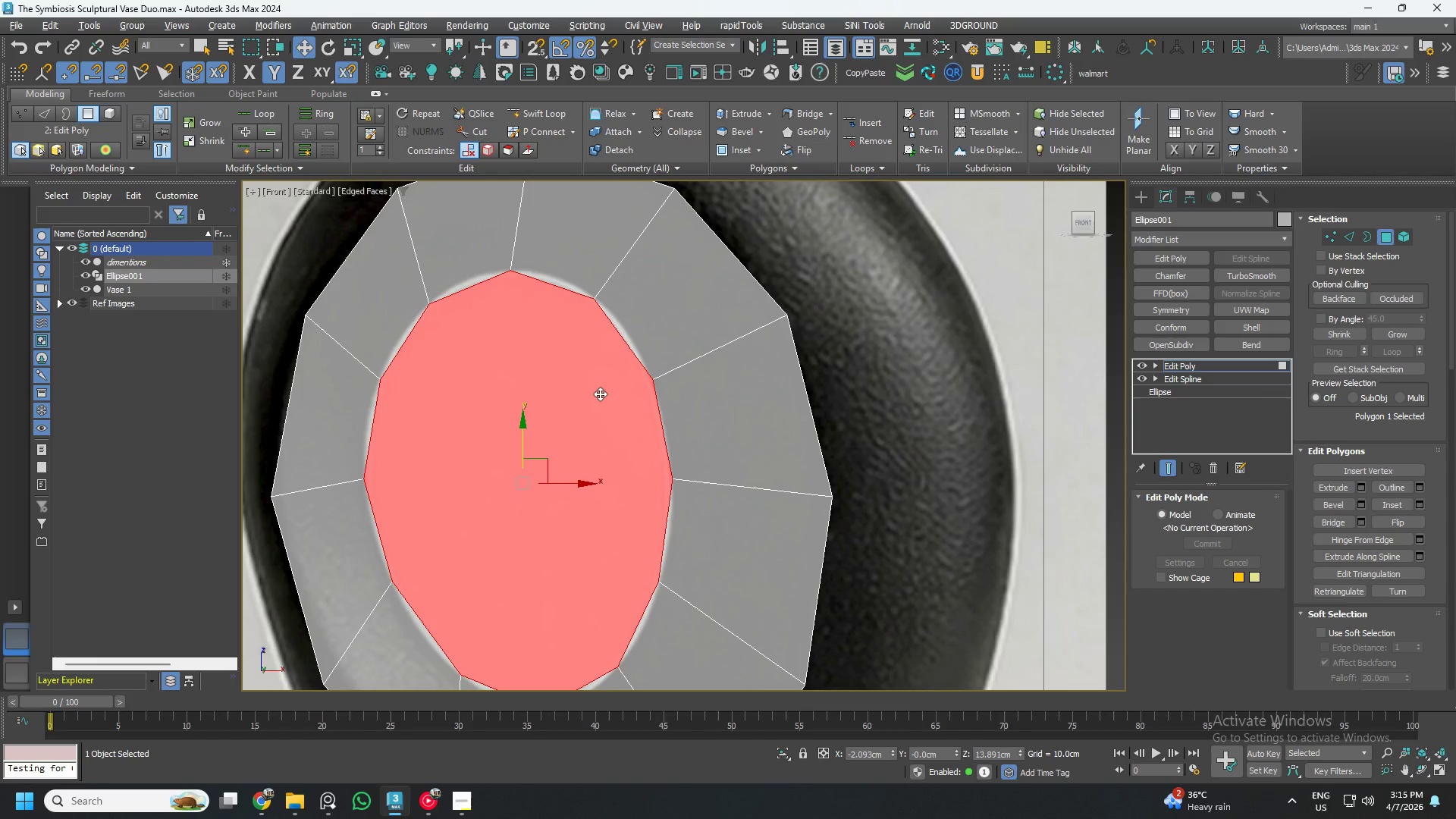 
hold_key(key=AltLeft, duration=0.95)
 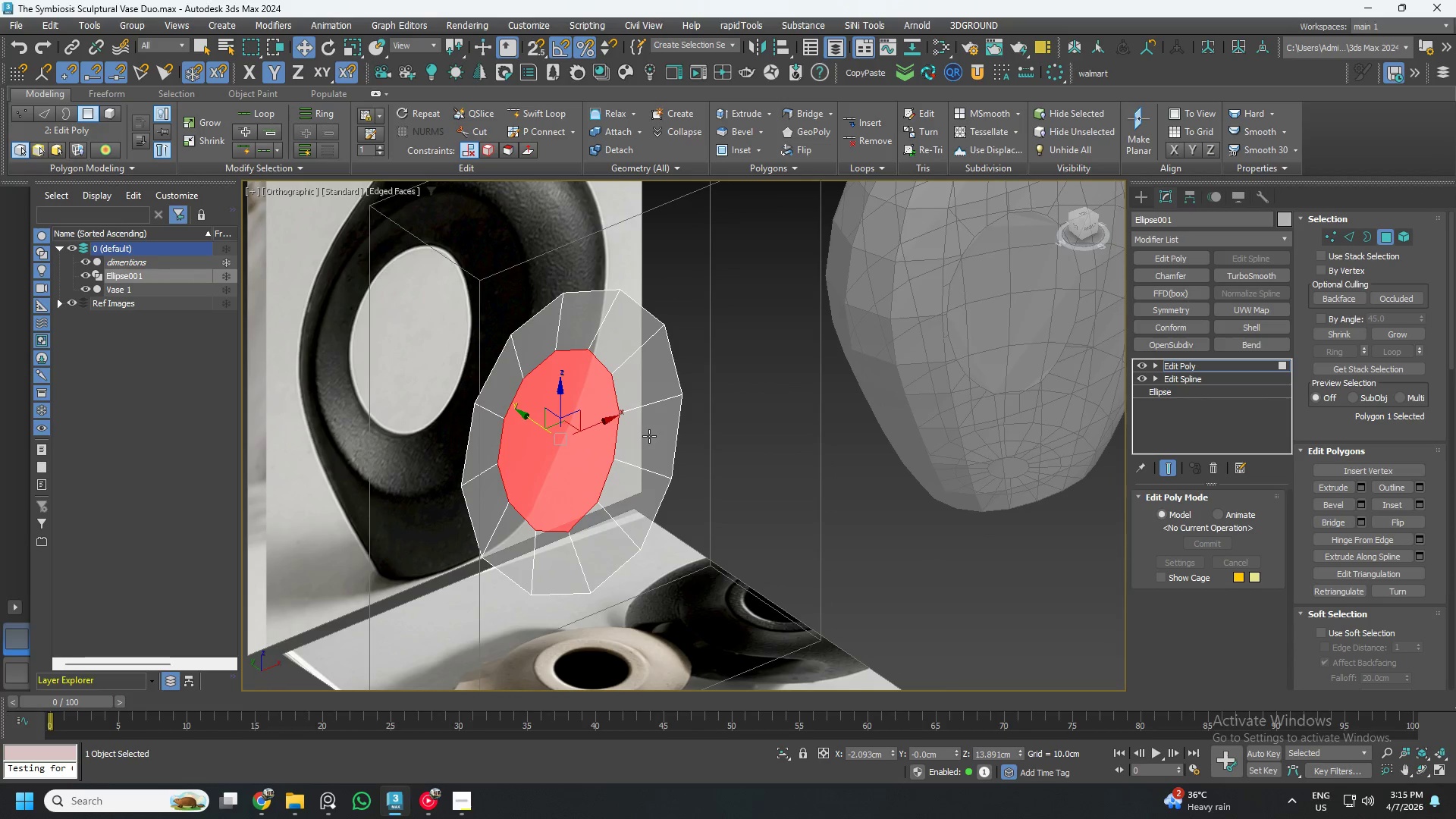 
scroll: coordinate [597, 395], scroll_direction: down, amount: 2.0
 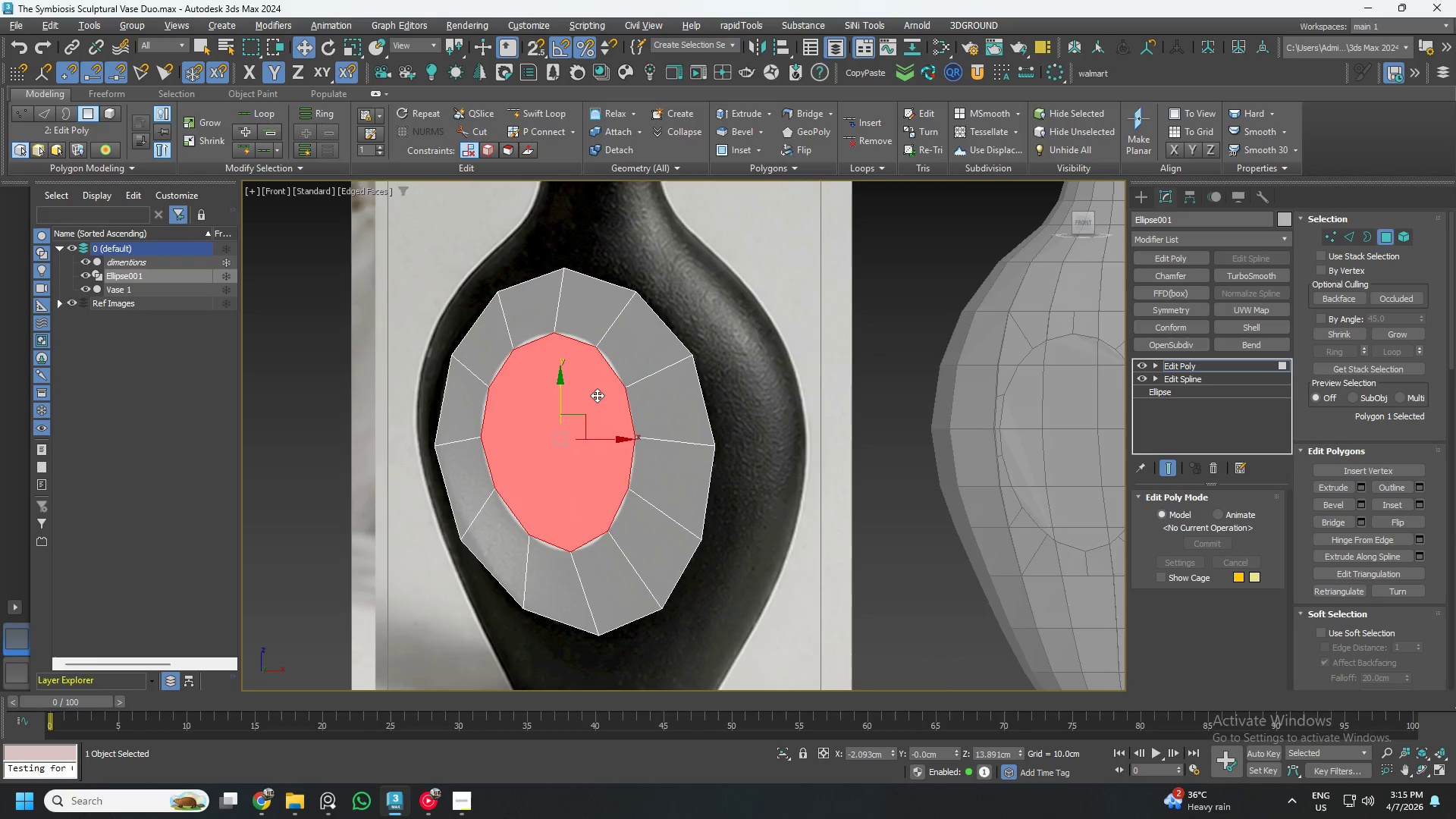 
key(Delete)
 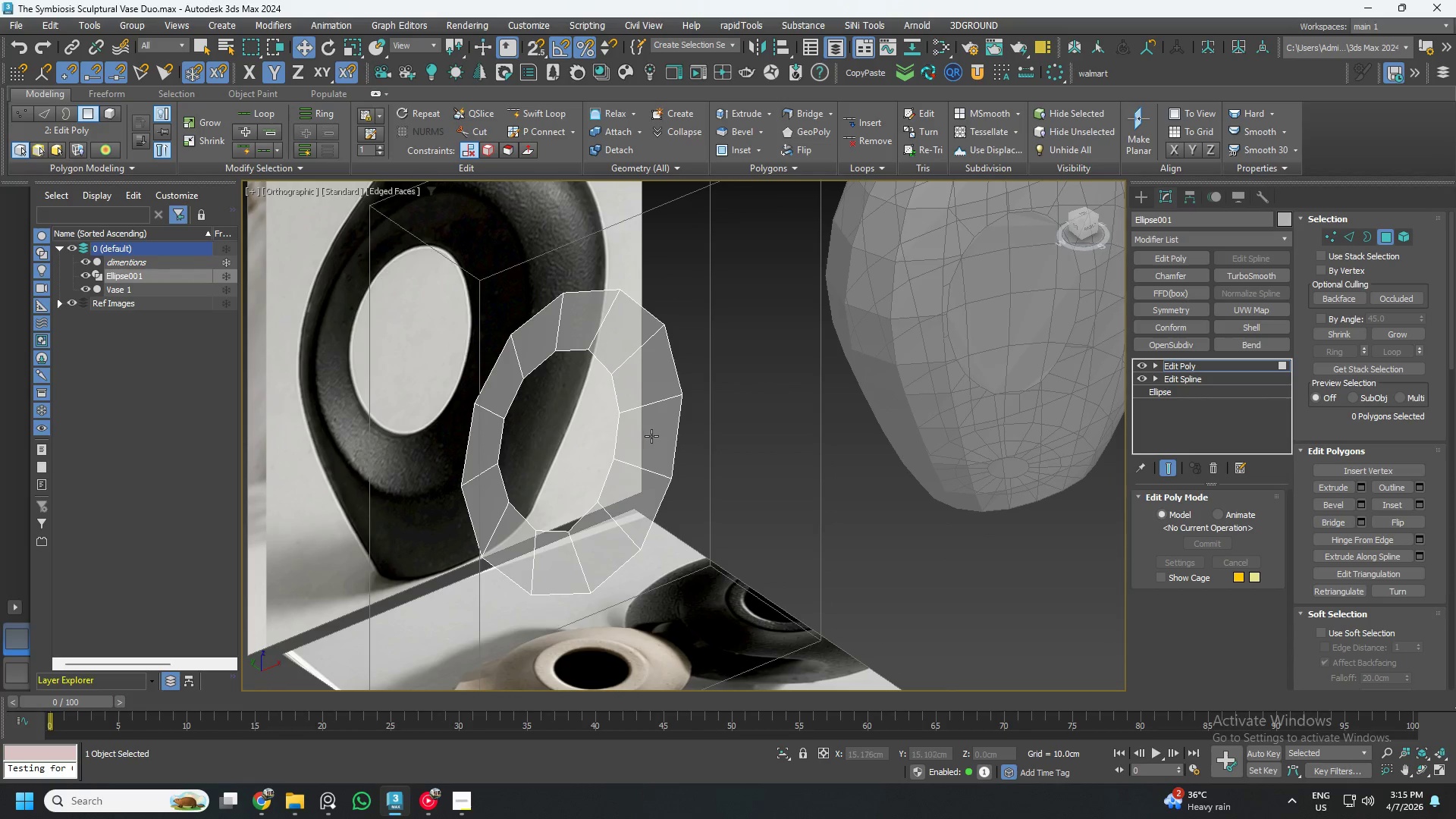 
hold_key(key=AltLeft, duration=0.61)
 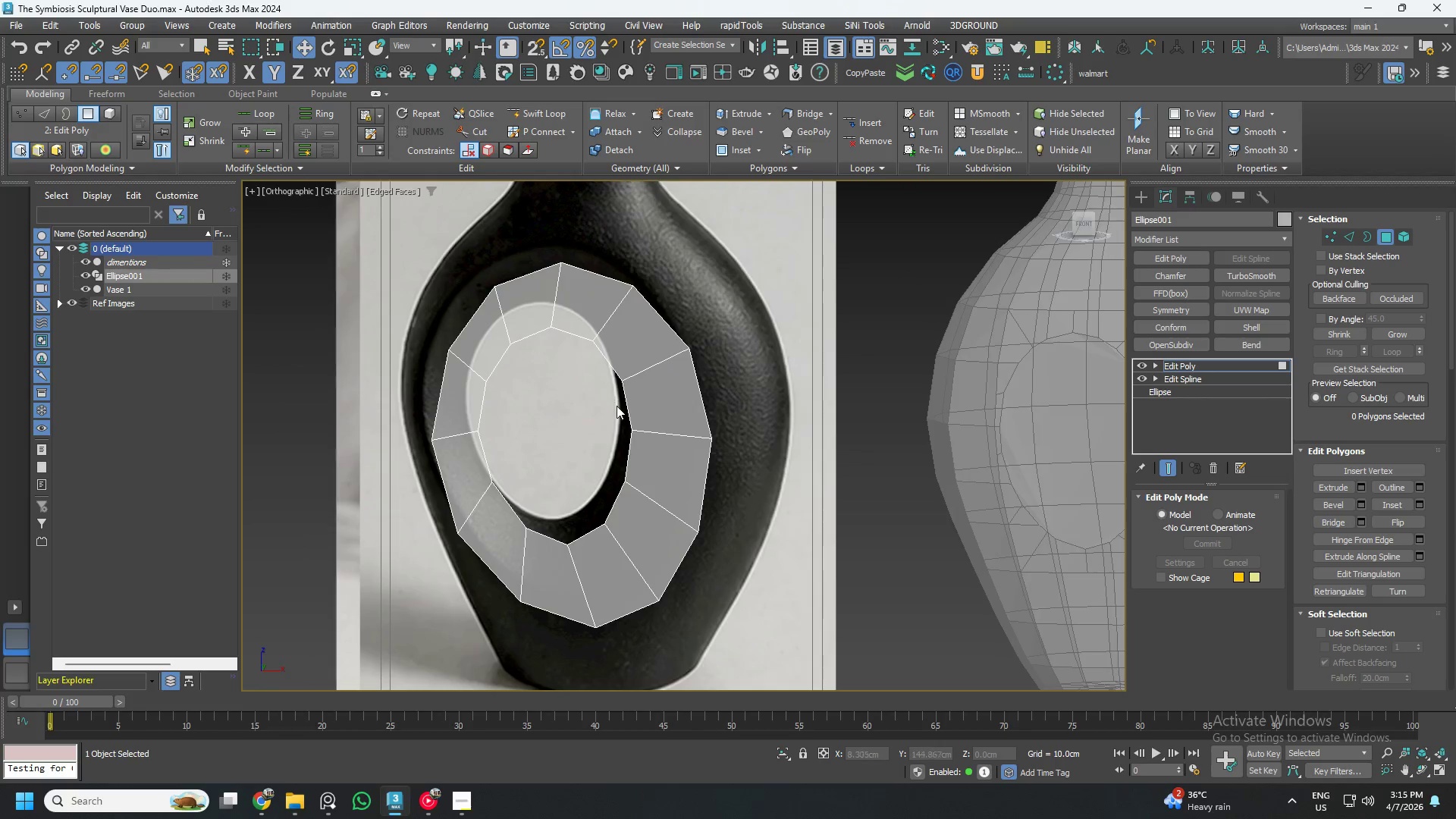 
hold_key(key=AltLeft, duration=0.45)
 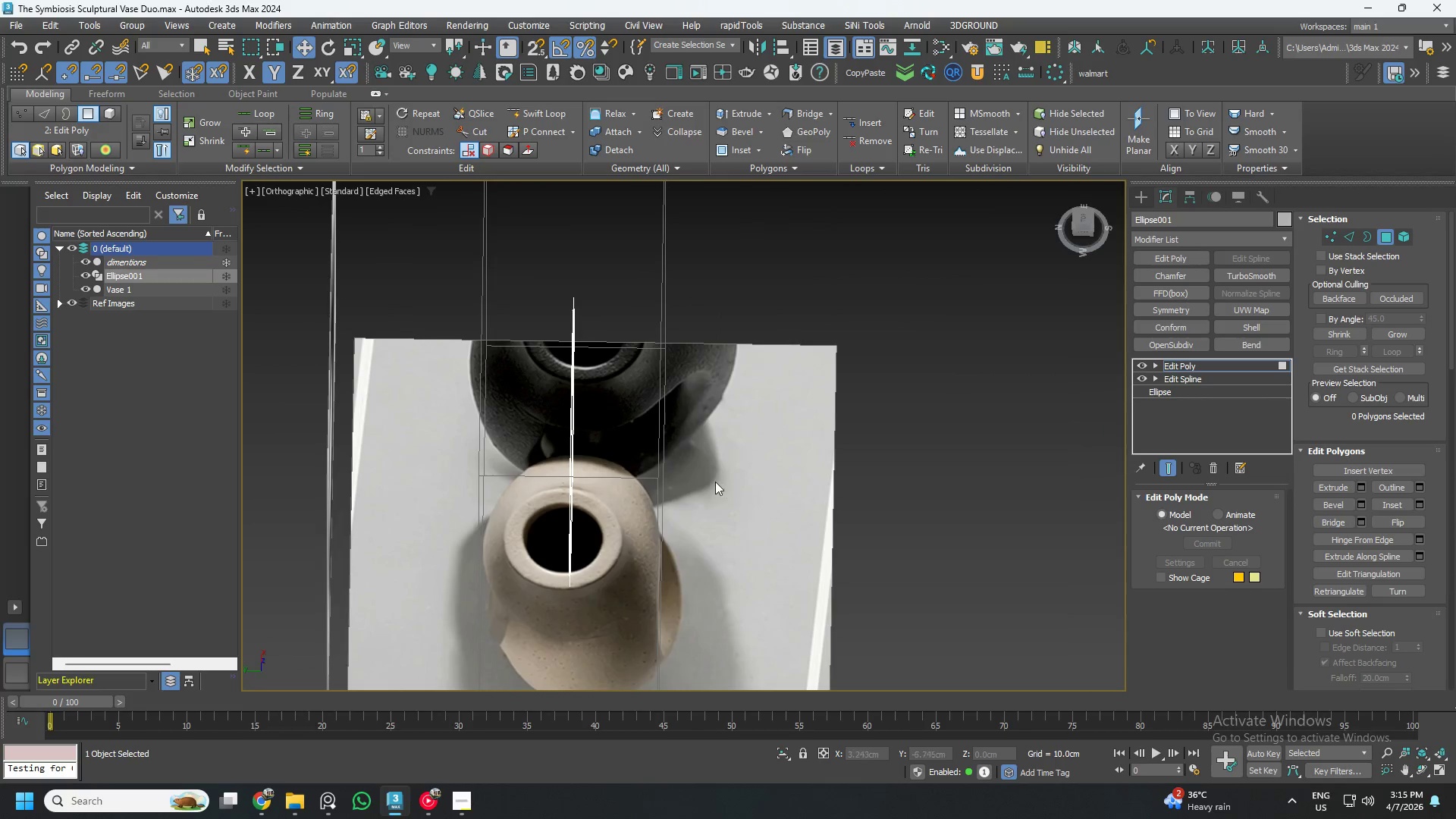 
type(11)
 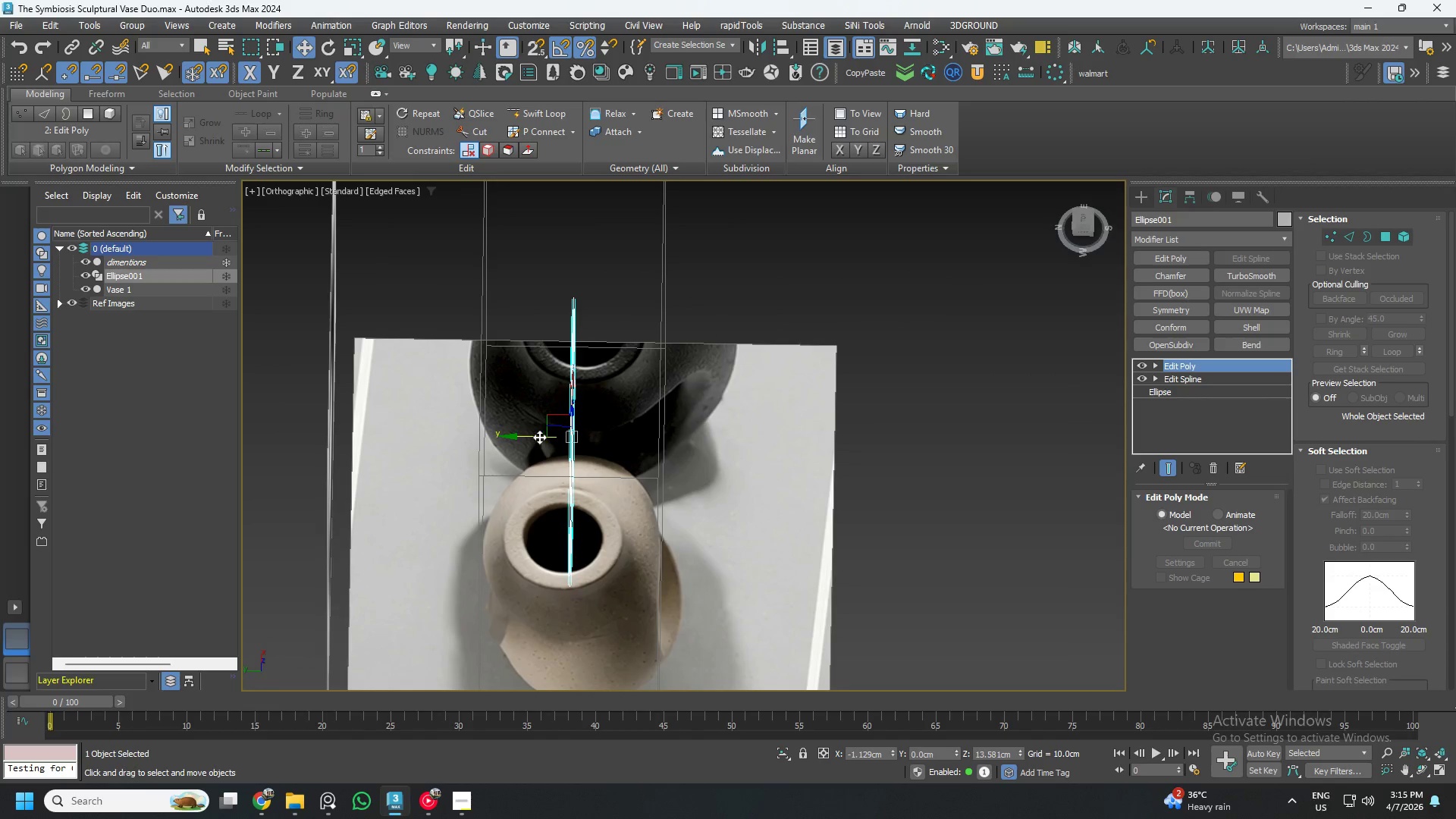 
left_click_drag(start_coordinate=[538, 436], to_coordinate=[701, 469])
 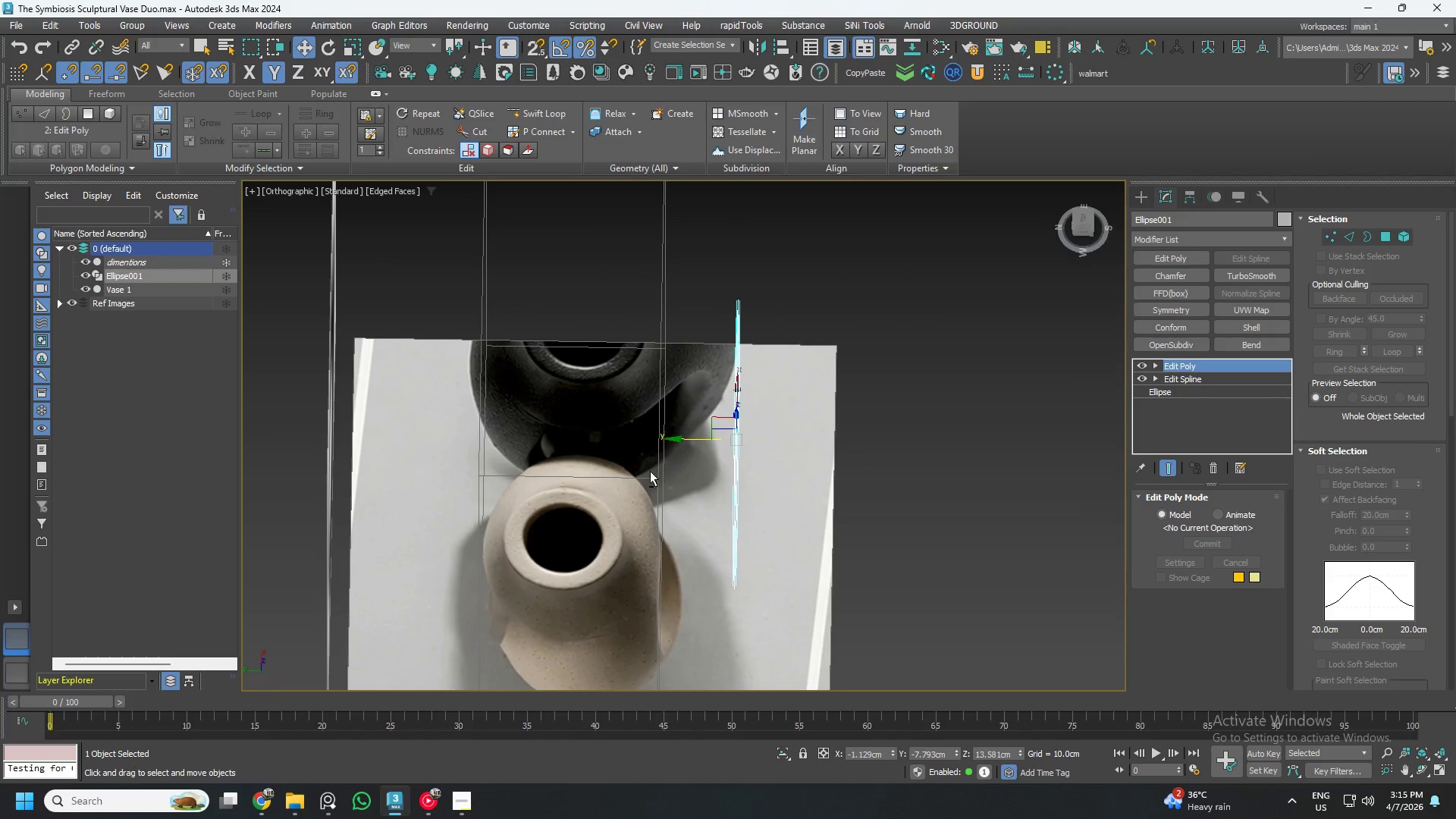 
hold_key(key=AltLeft, duration=0.78)
 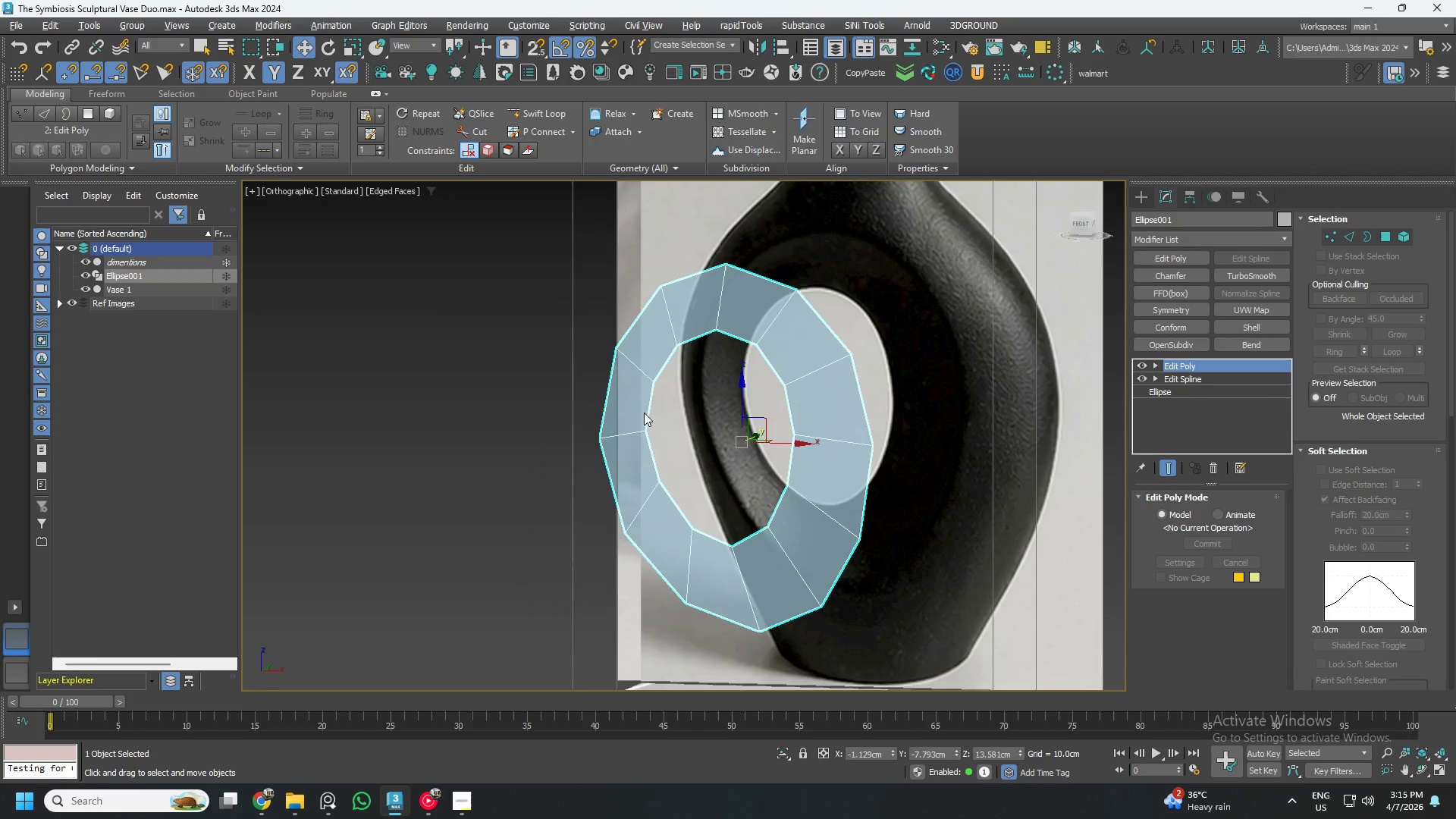 
hold_key(key=AltLeft, duration=0.62)
 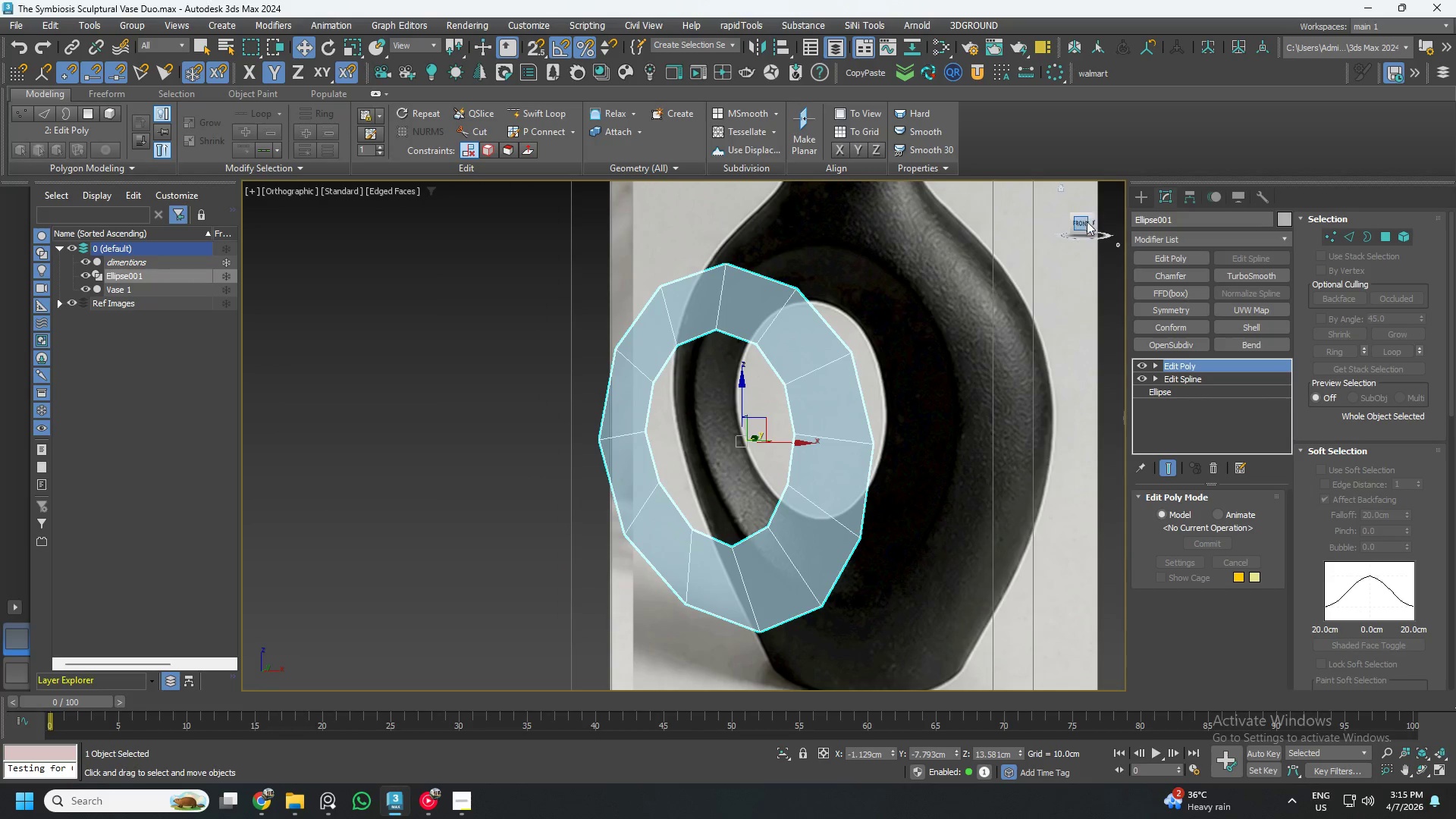 
left_click([1075, 224])
 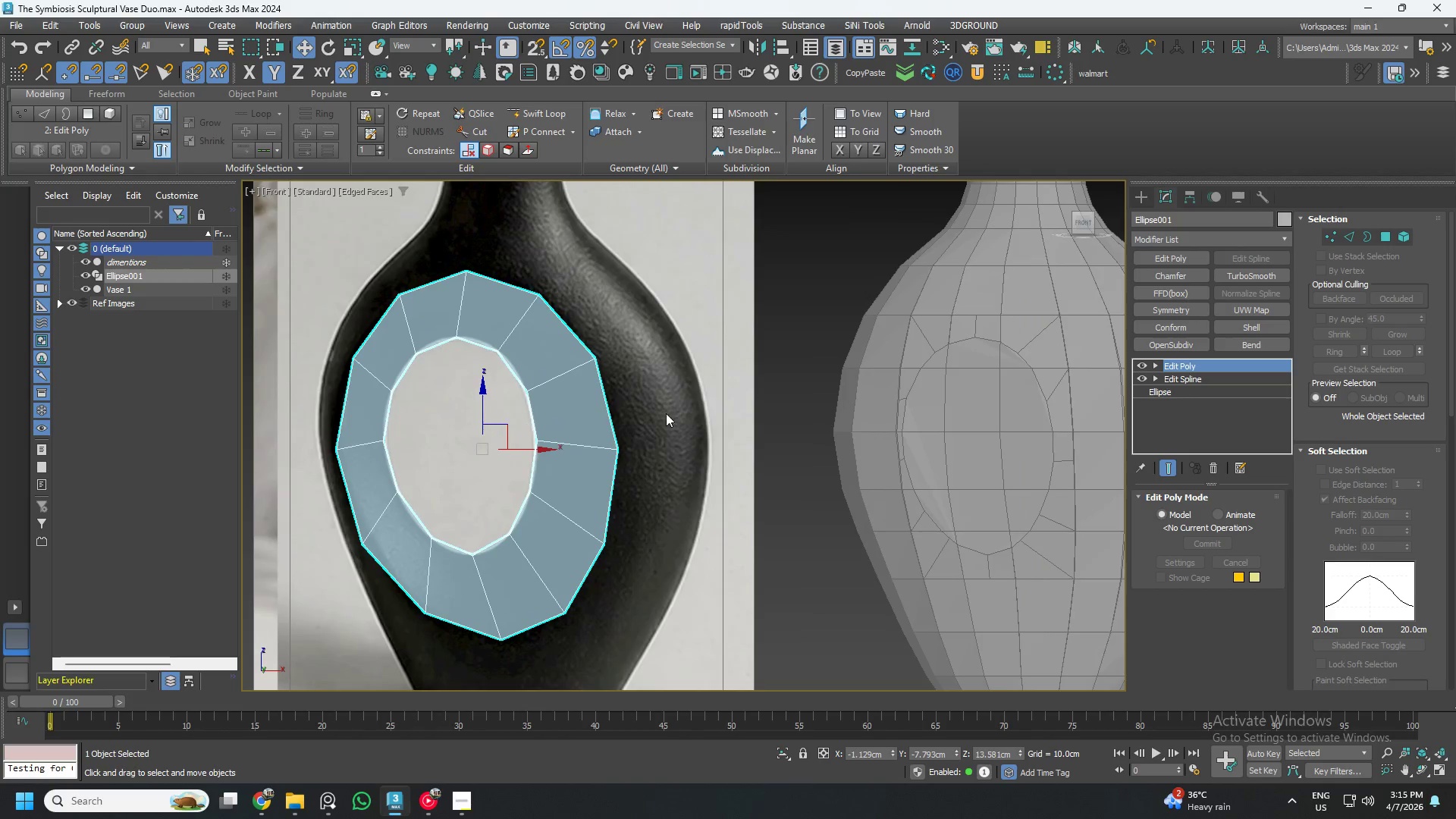 
left_click([943, 400])
 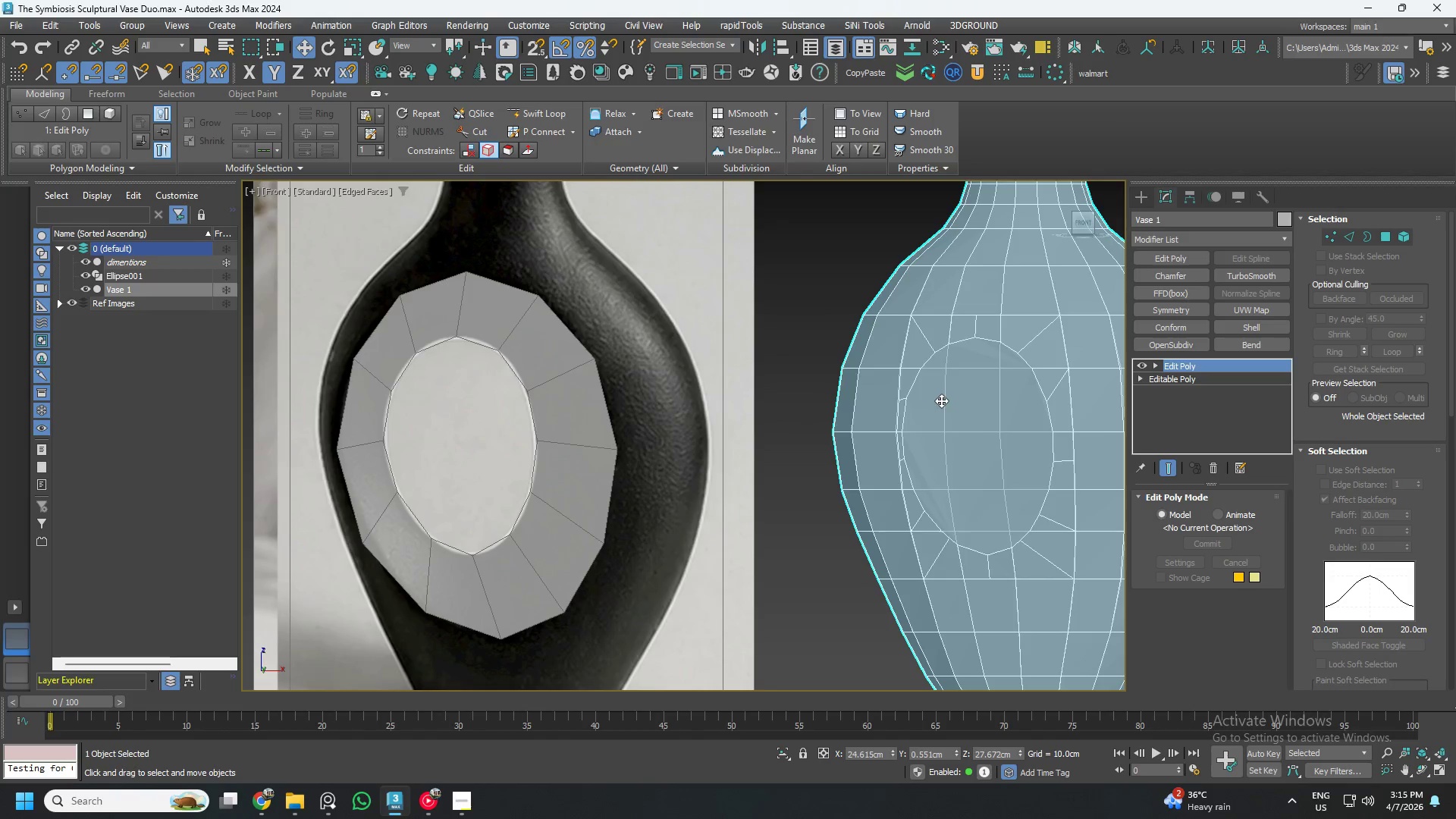 
scroll: coordinate [940, 400], scroll_direction: down, amount: 2.0
 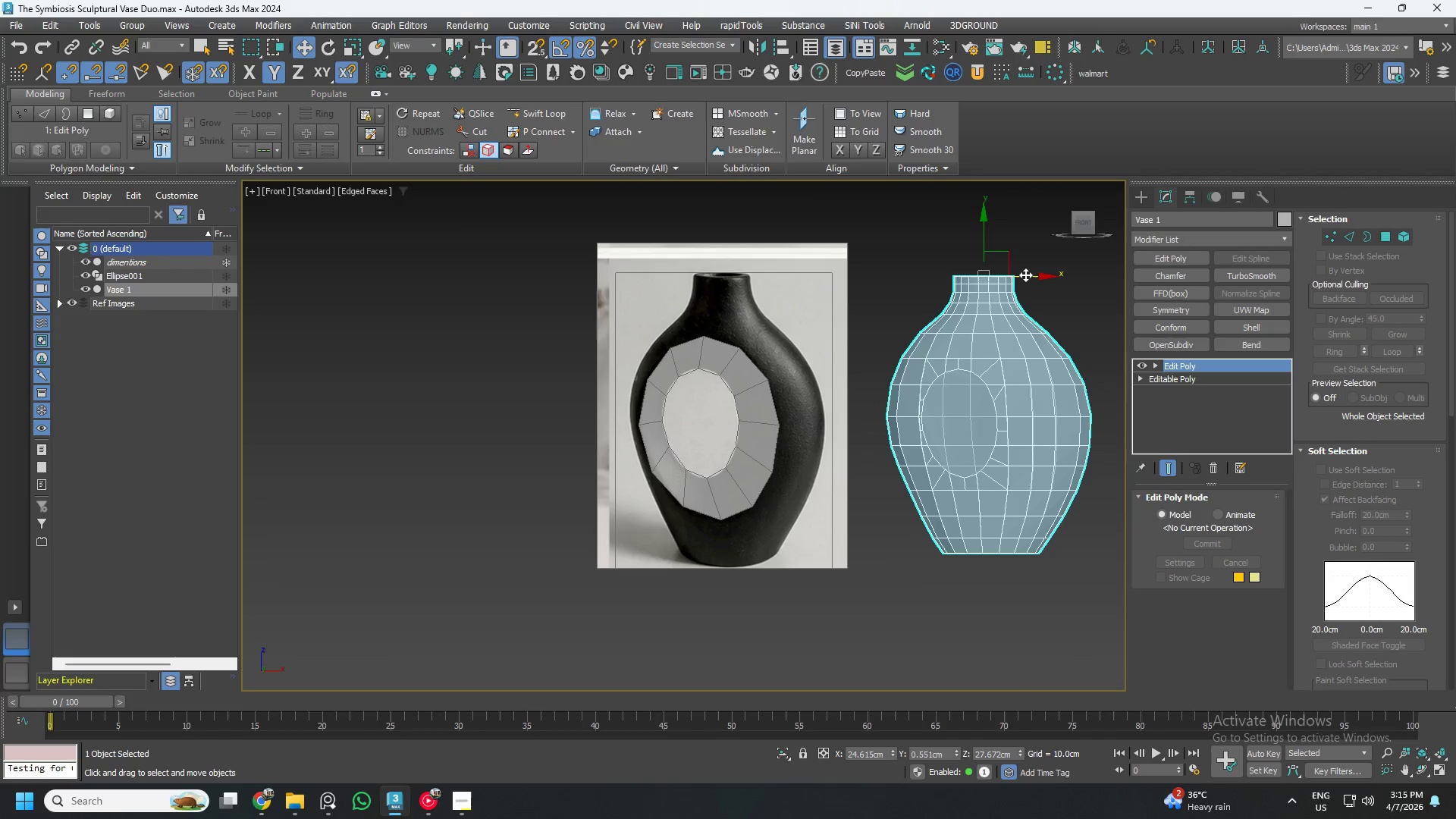 
left_click_drag(start_coordinate=[1026, 272], to_coordinate=[724, 268])
 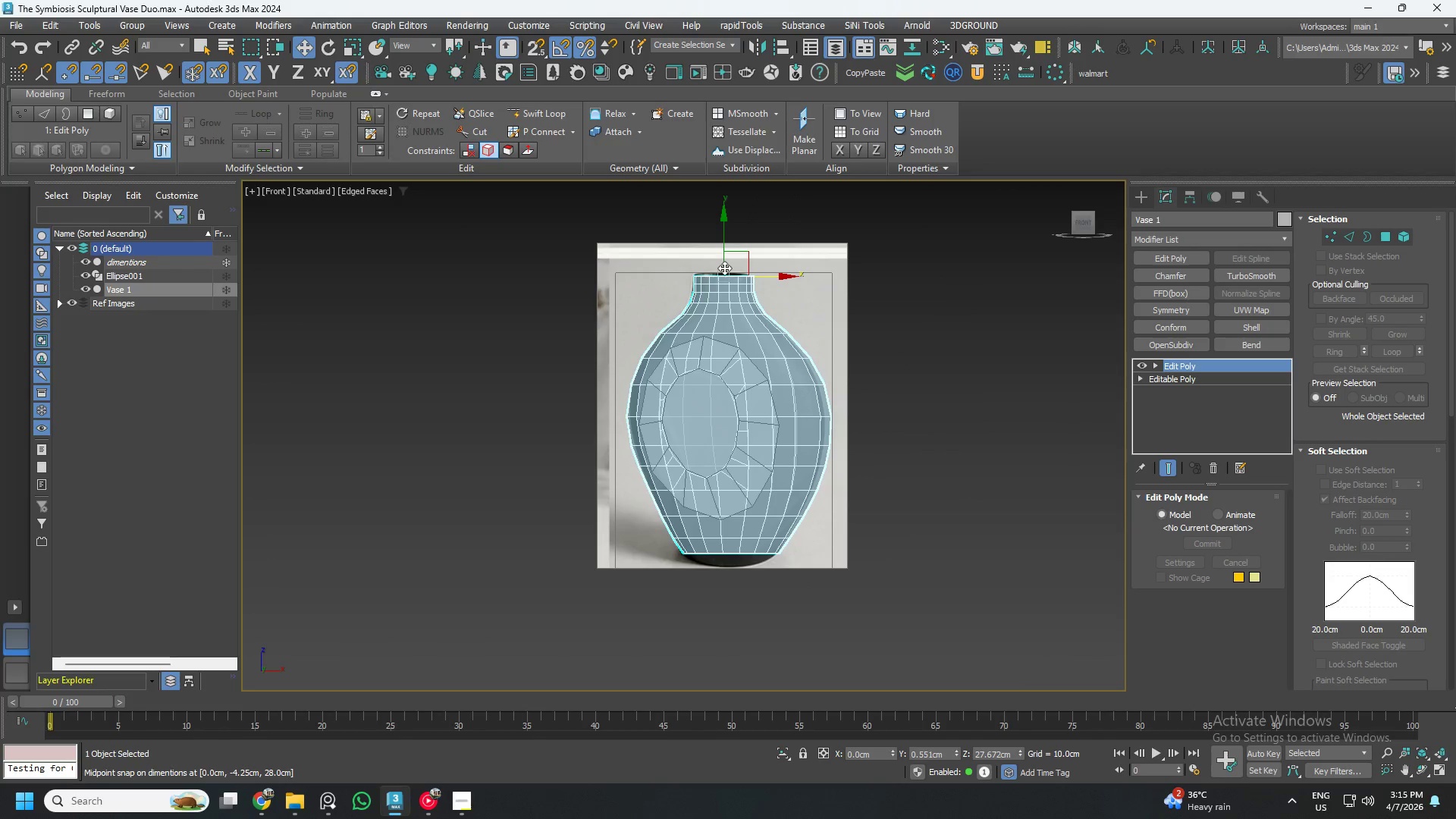 
key(S)
 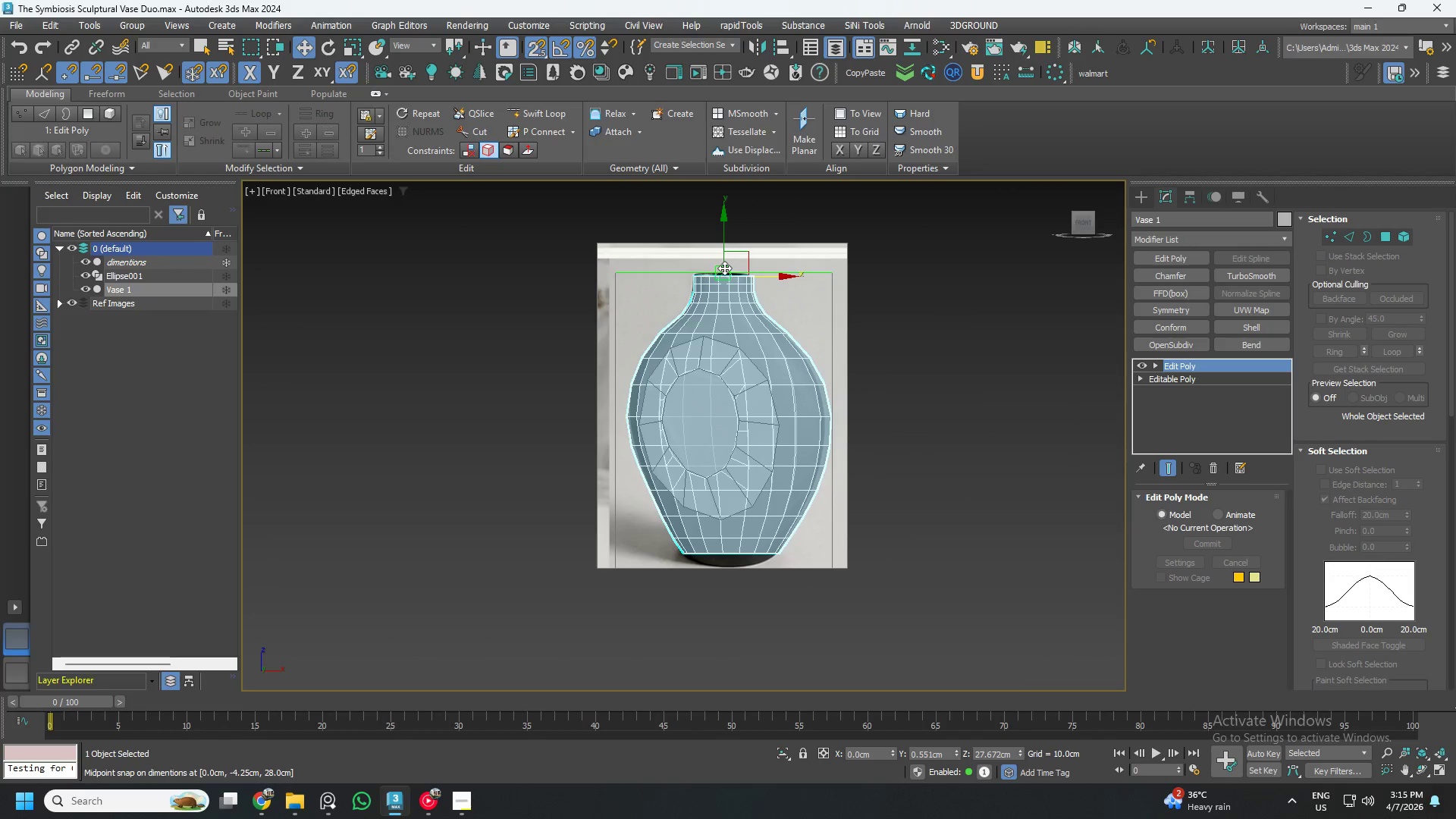 
key(S)
 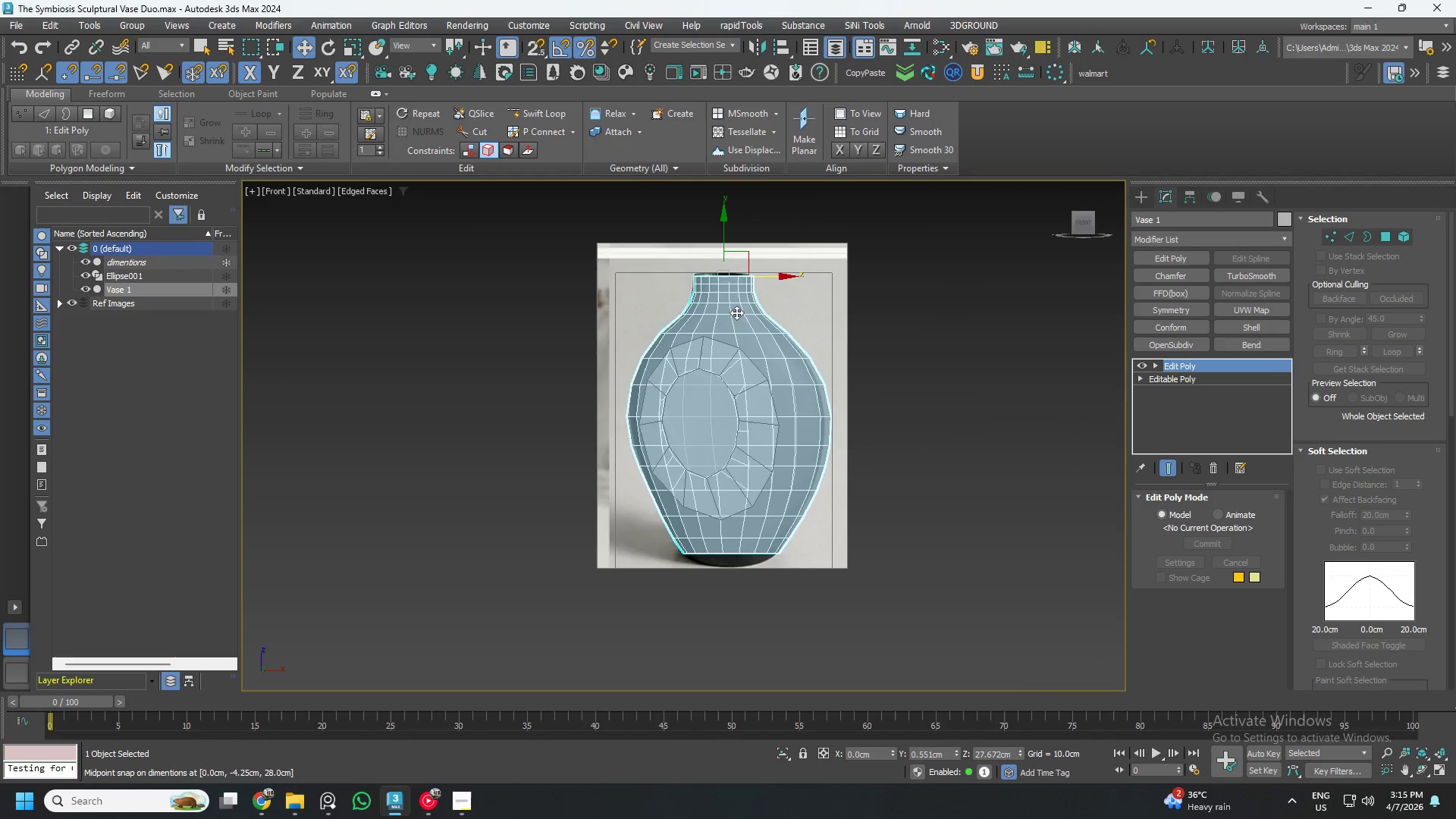 
scroll: coordinate [644, 268], scroll_direction: up, amount: 5.0
 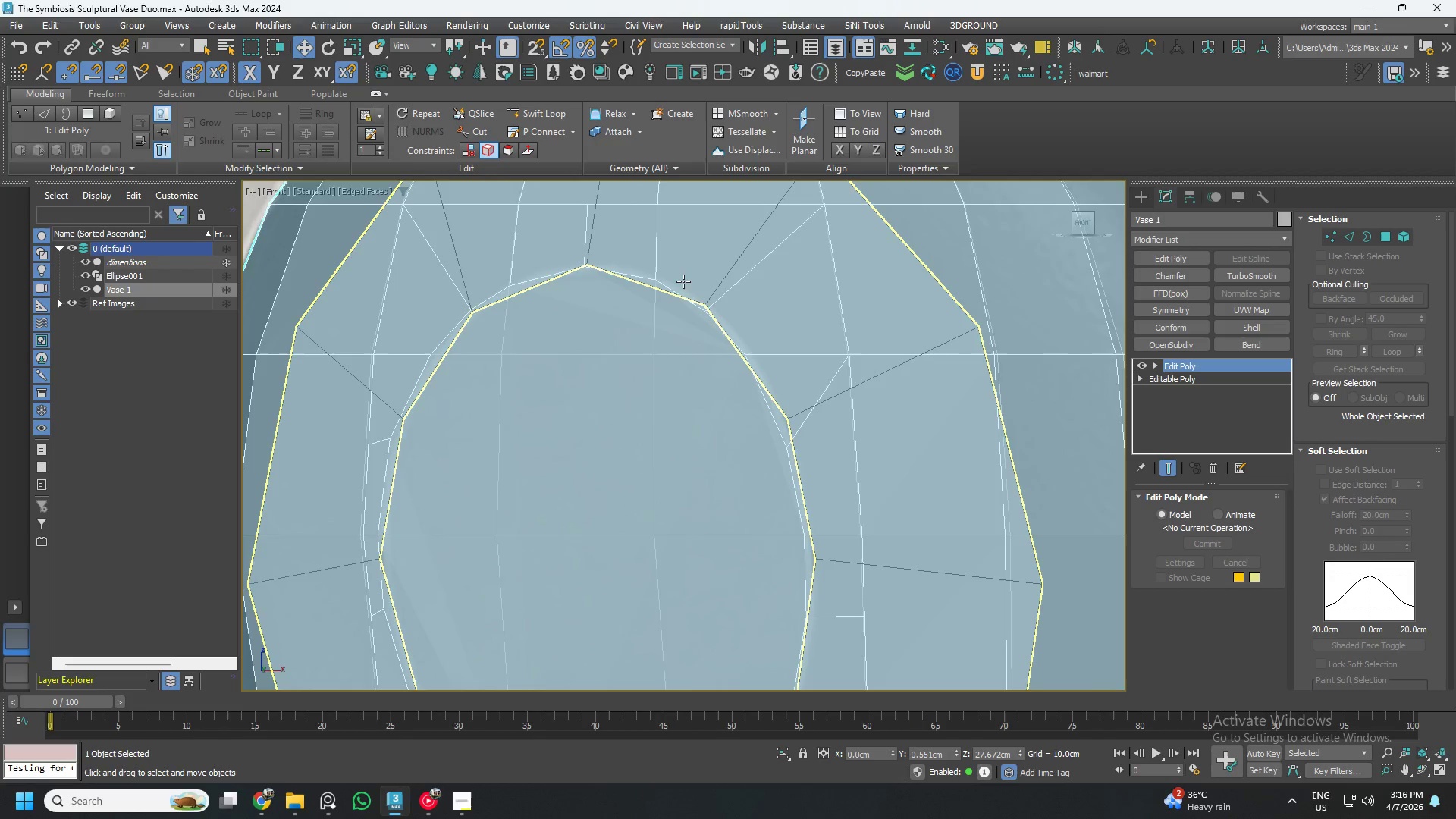 
scroll: coordinate [686, 284], scroll_direction: down, amount: 3.0
 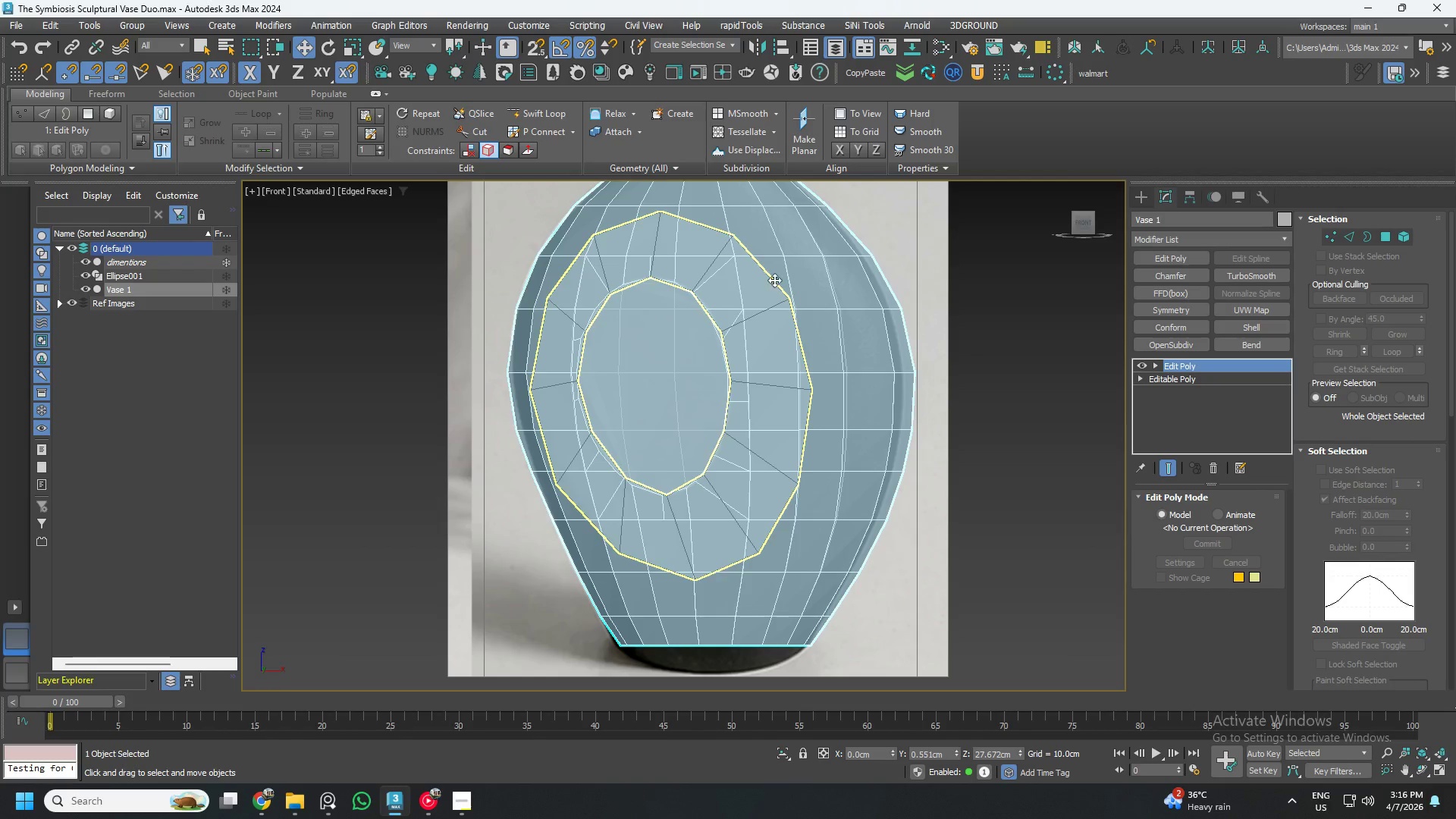 
left_click([785, 275])
 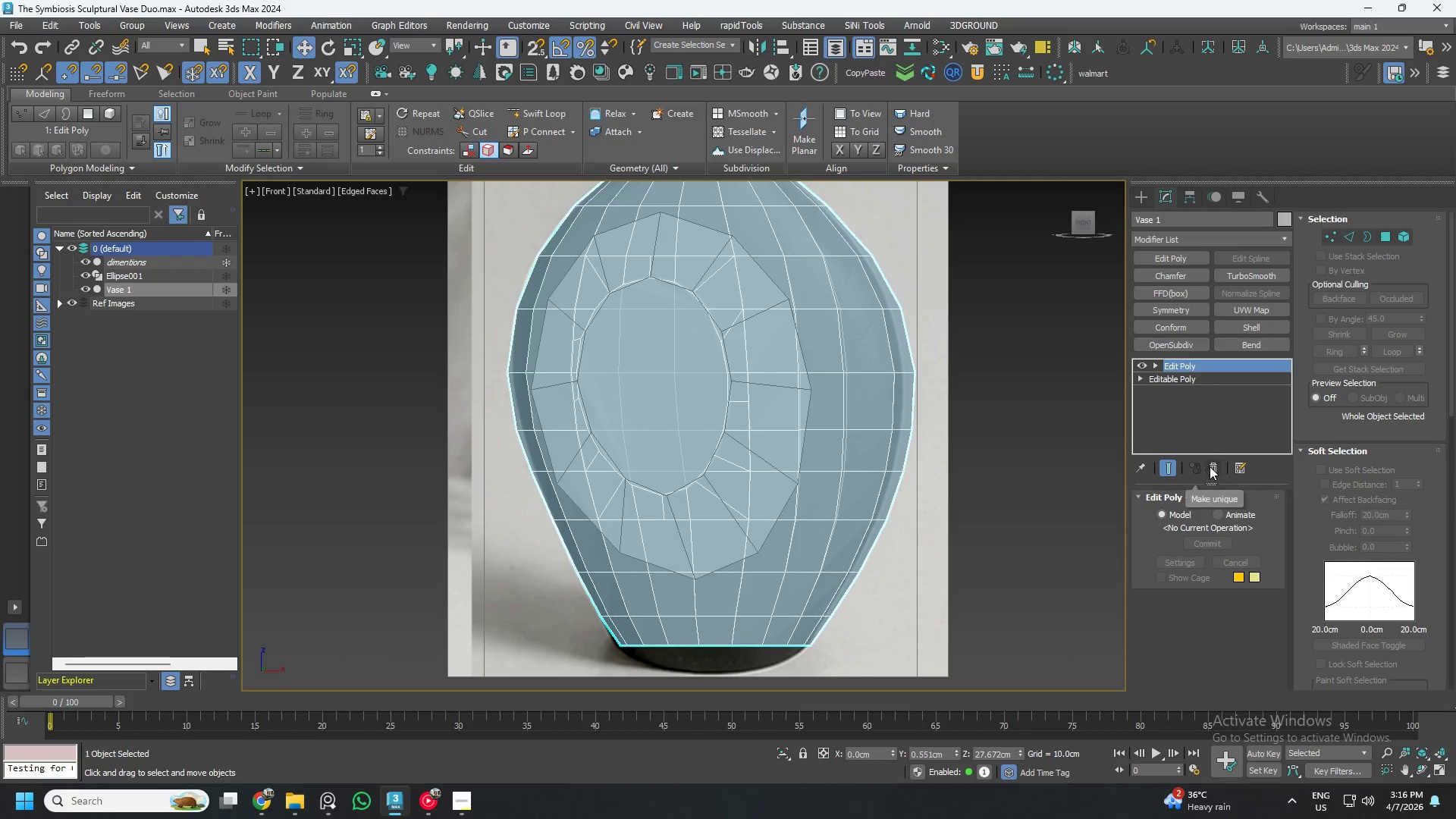 
left_click([1210, 466])
 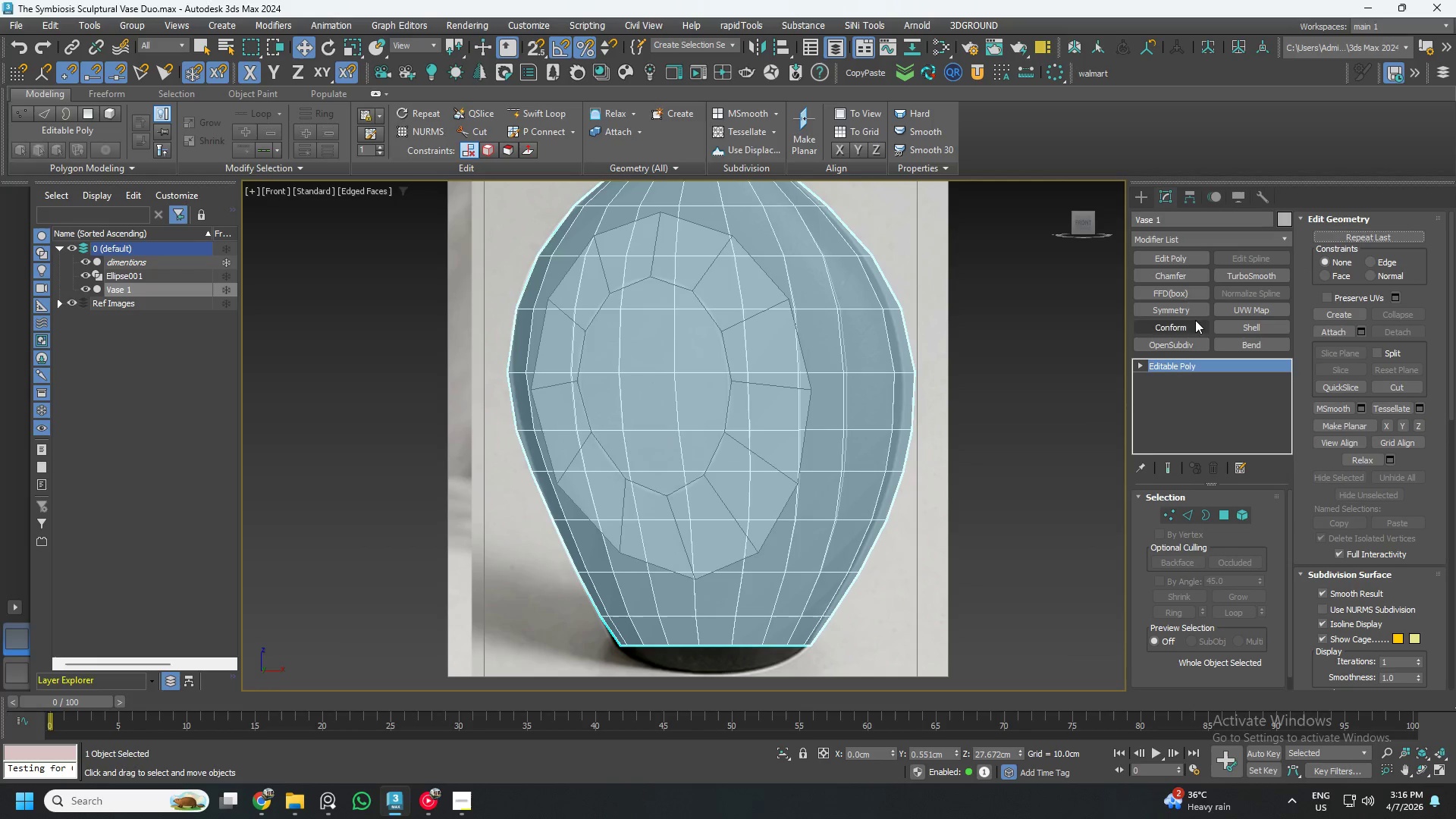 
left_click([1179, 256])
 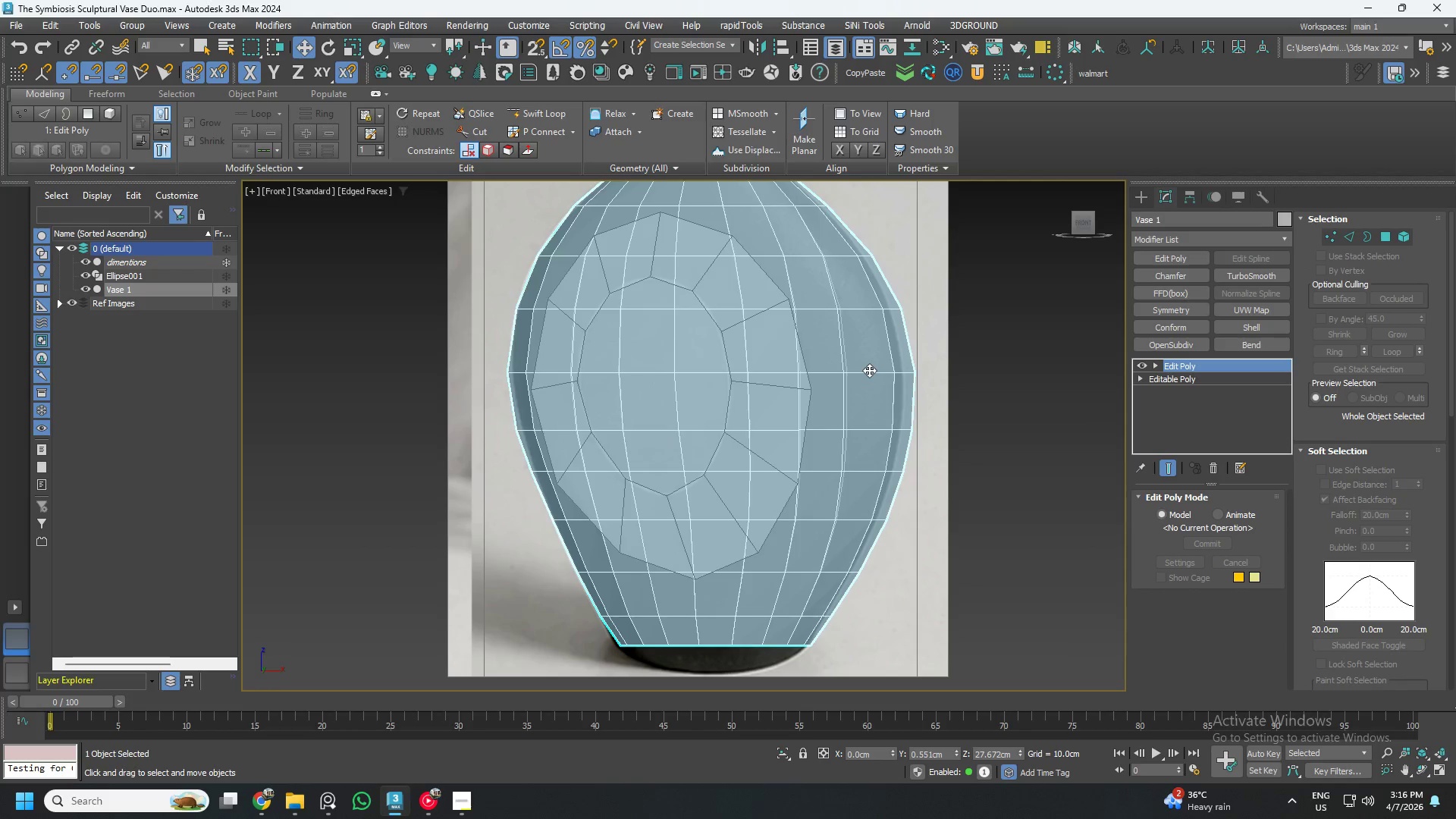 
key(Control+ControlLeft)
 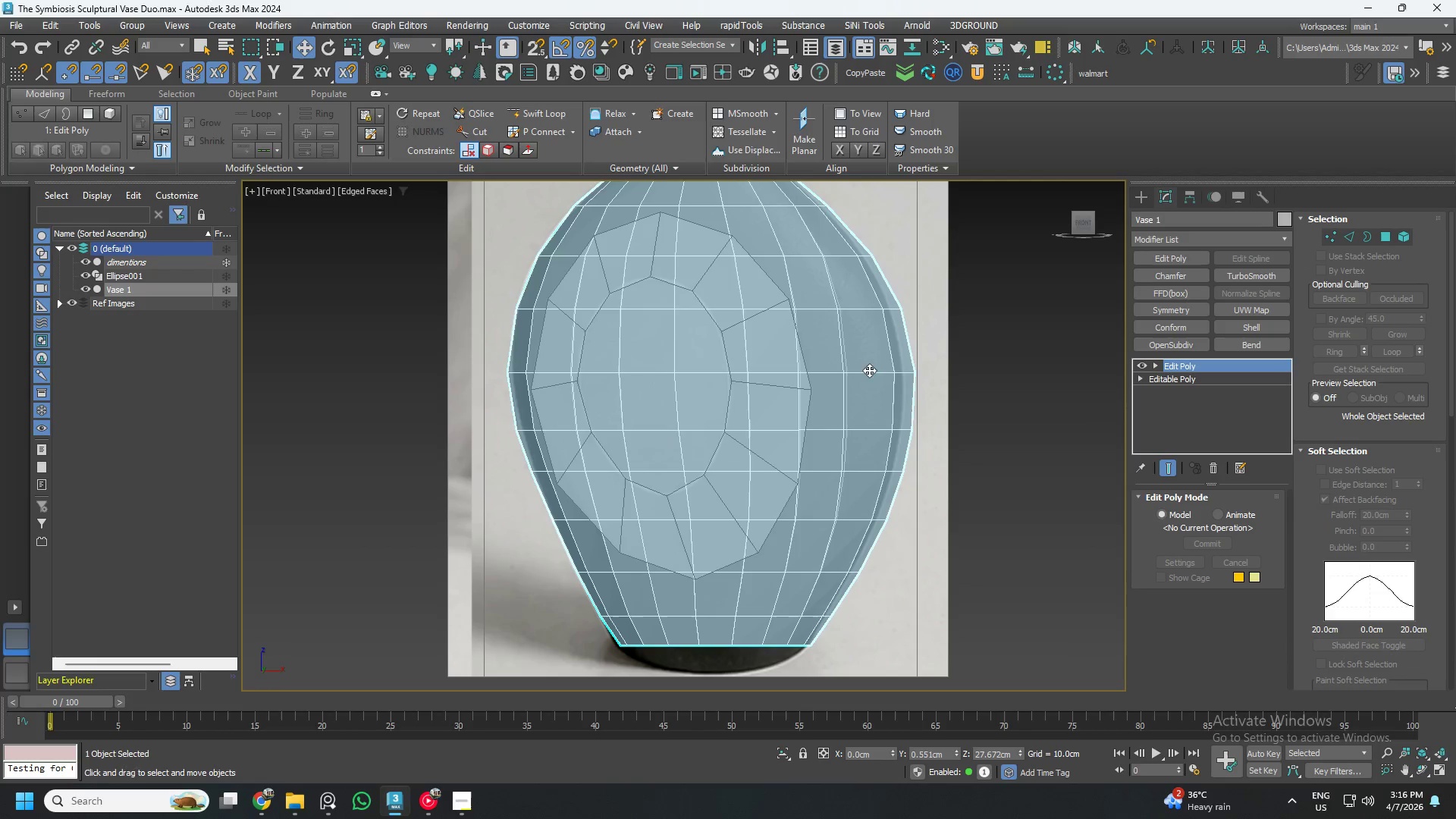 
key(Control+S)
 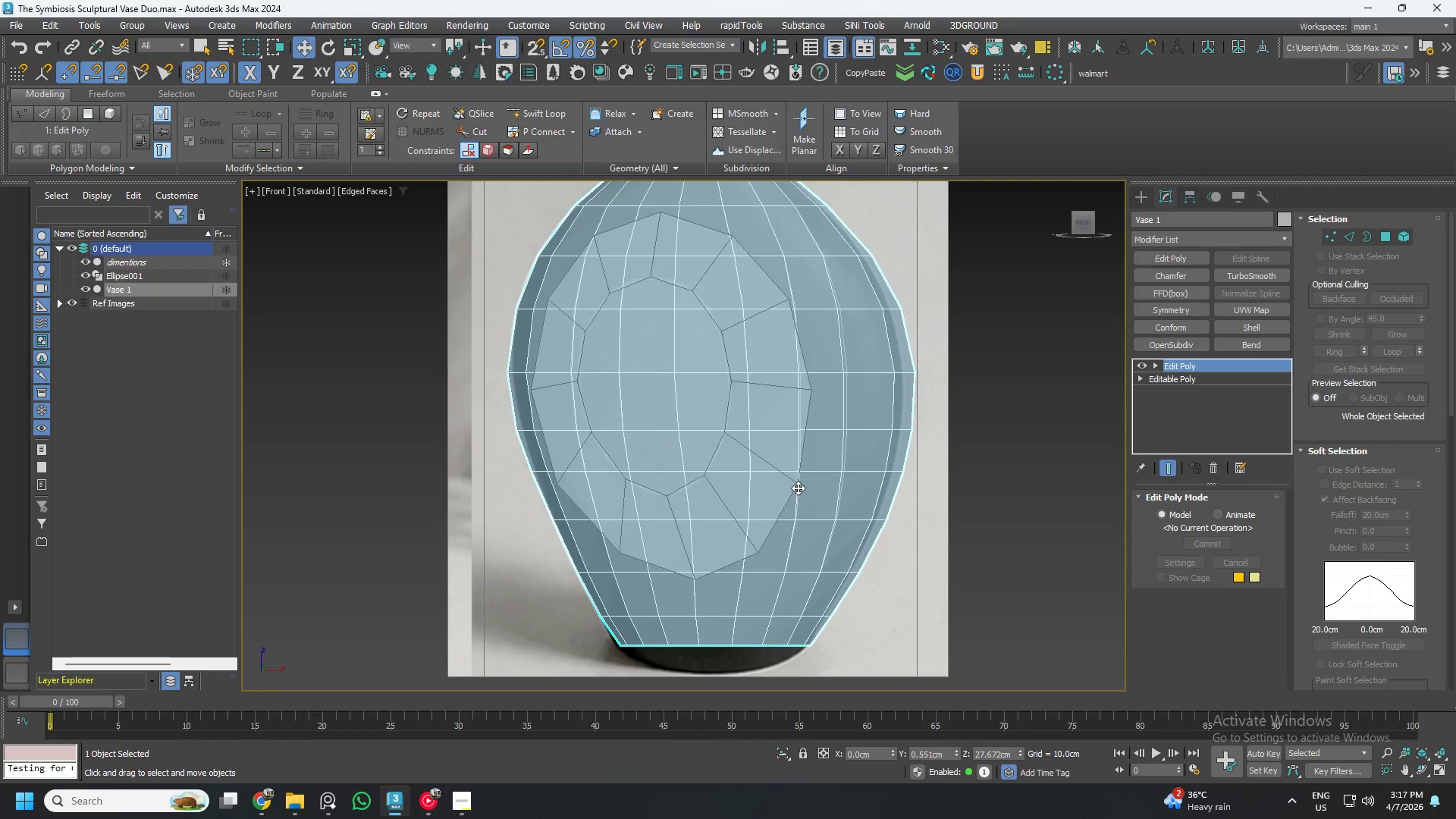 
wait(114.11)
 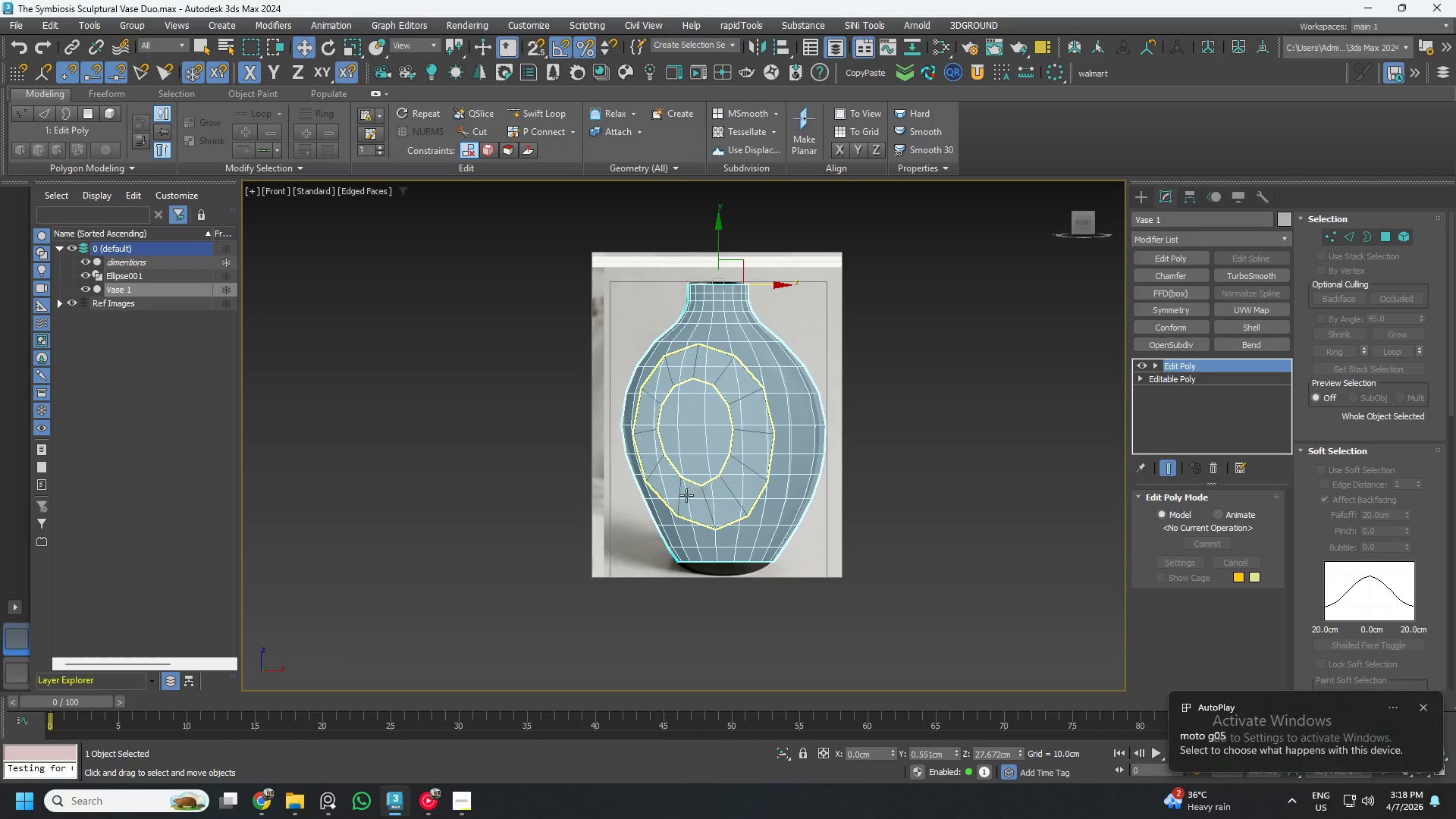 
hold_key(key=AltLeft, duration=1.5)
 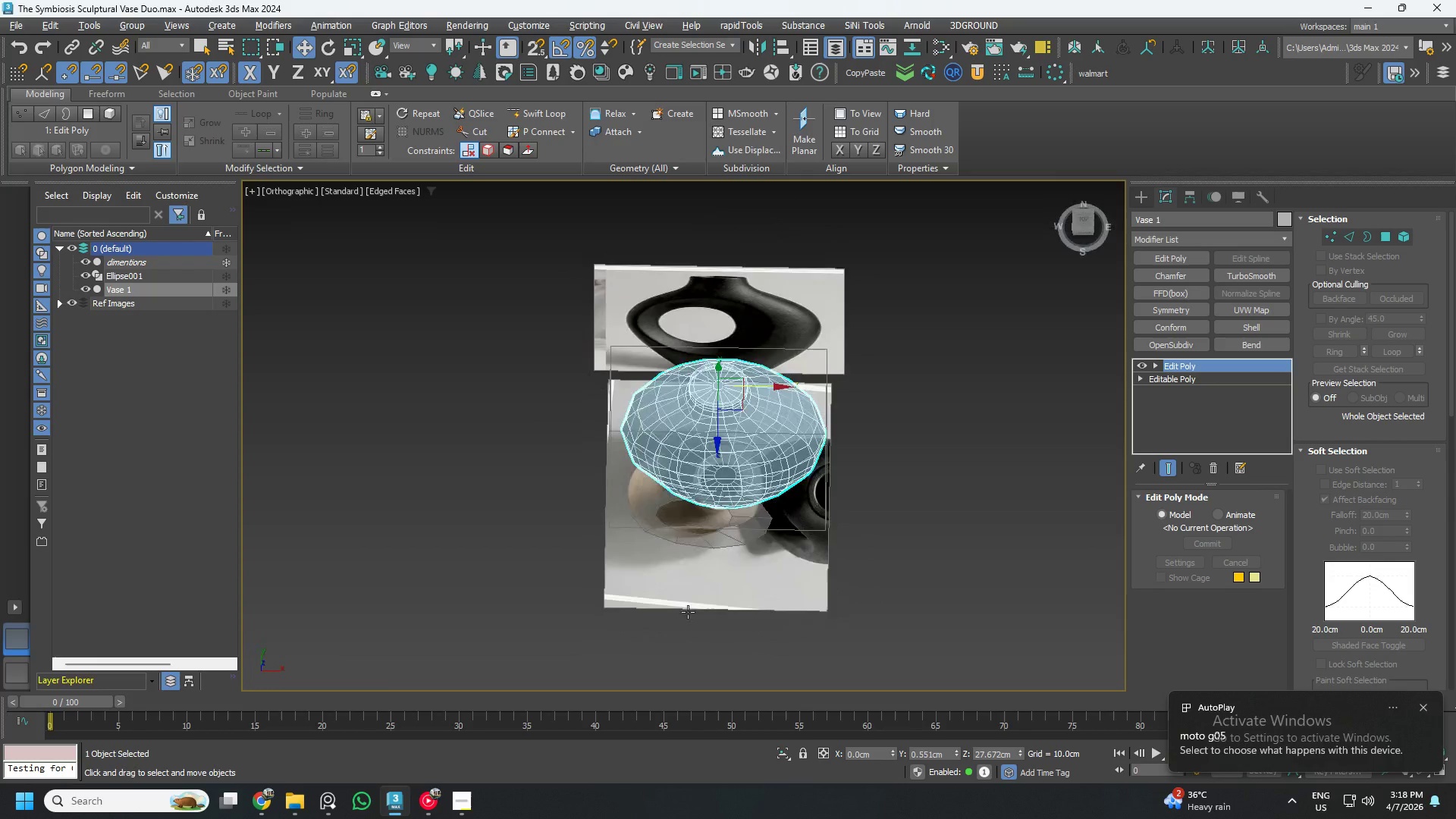 
scroll: coordinate [735, 479], scroll_direction: down, amount: 2.0
 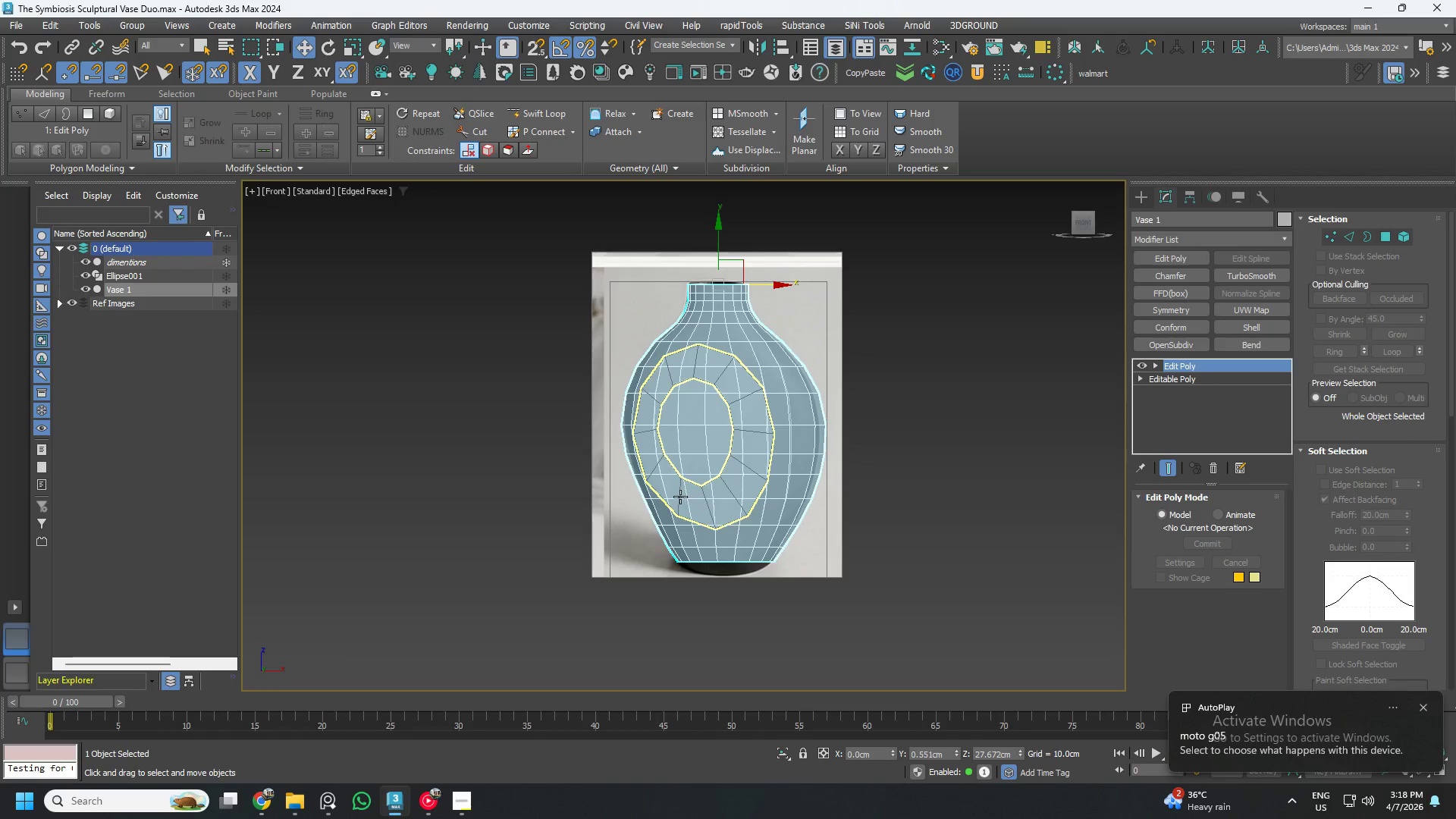 
hold_key(key=AltLeft, duration=0.91)
 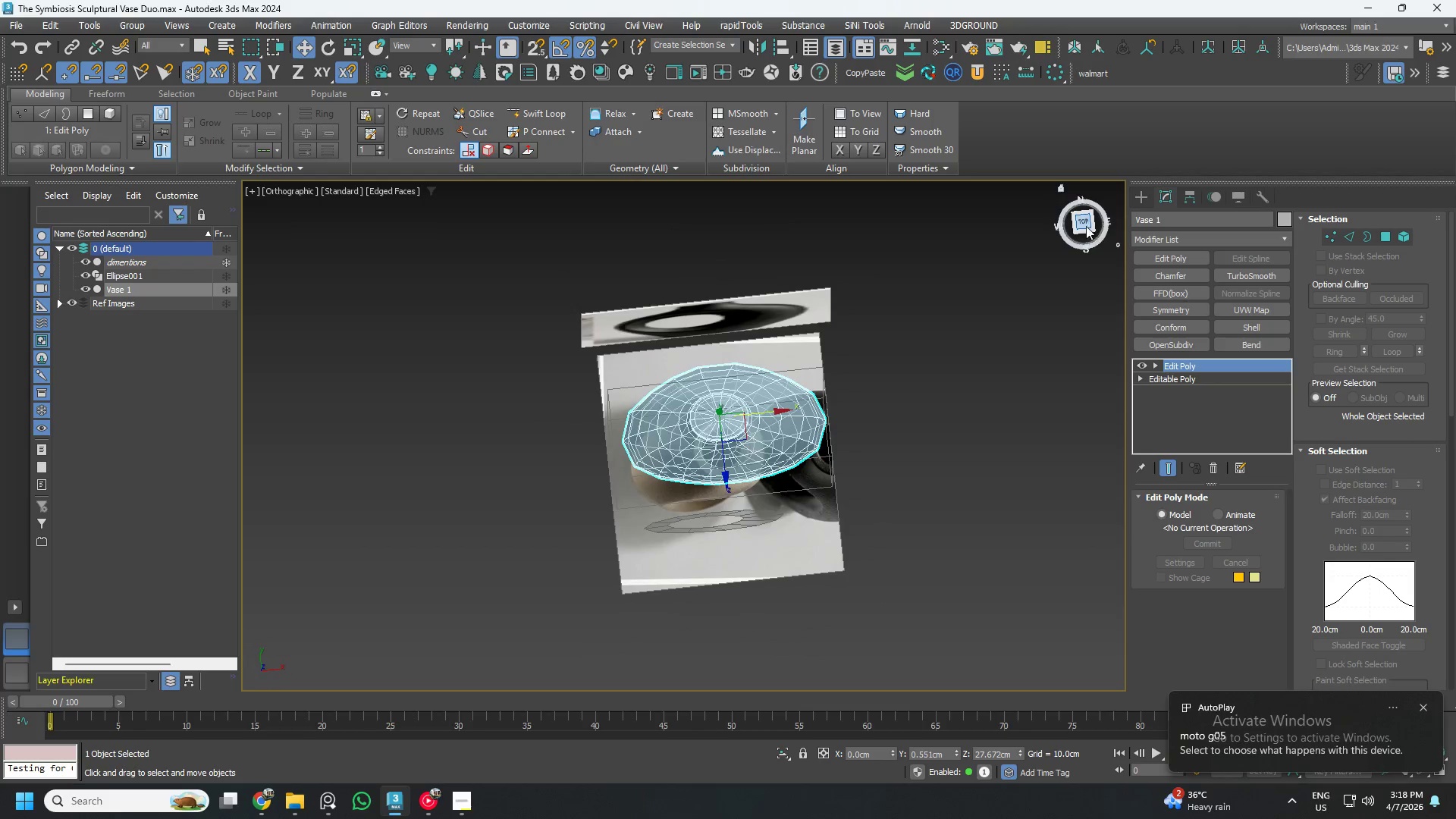 
left_click([1084, 221])
 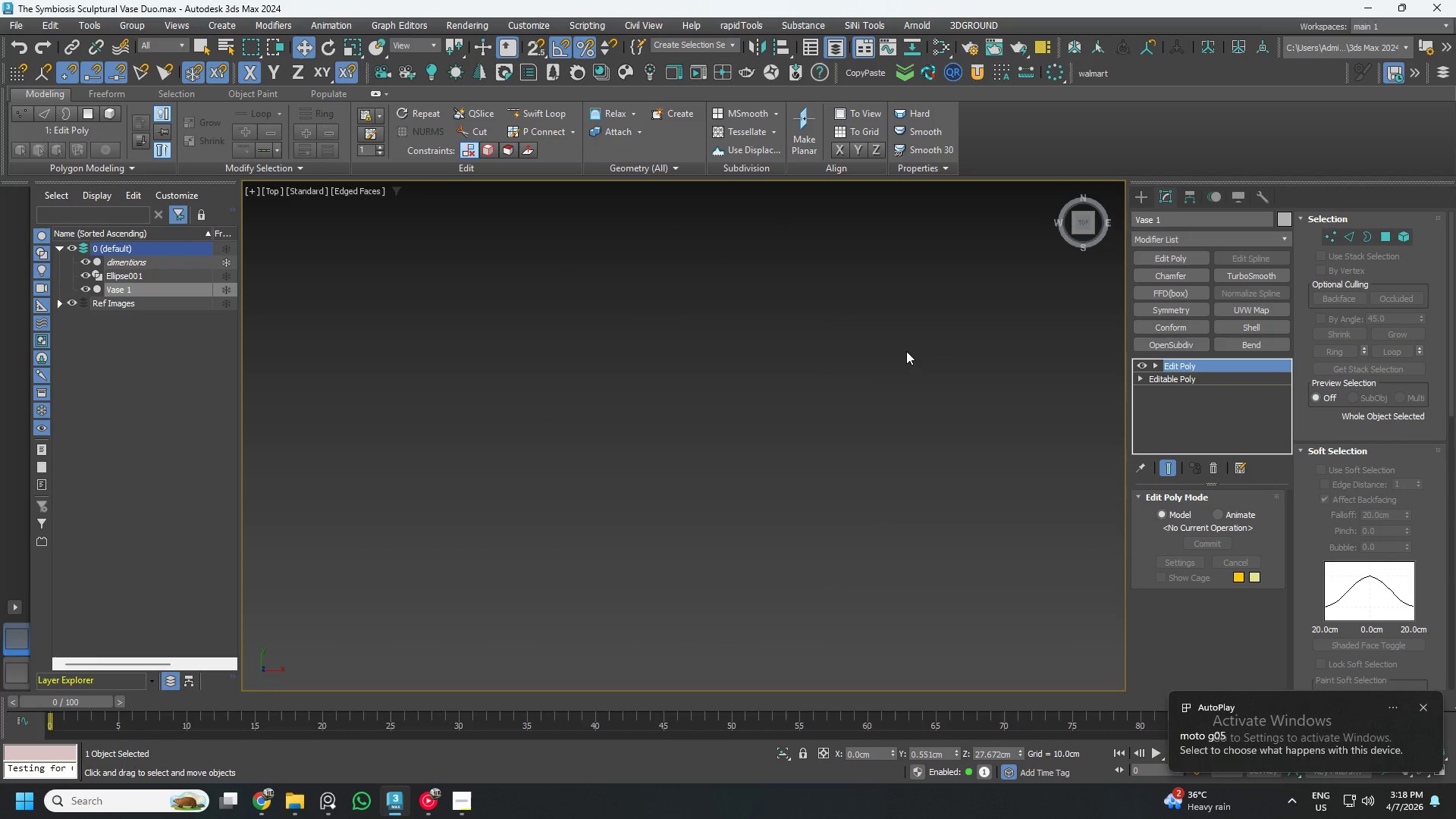 
key(Z)
 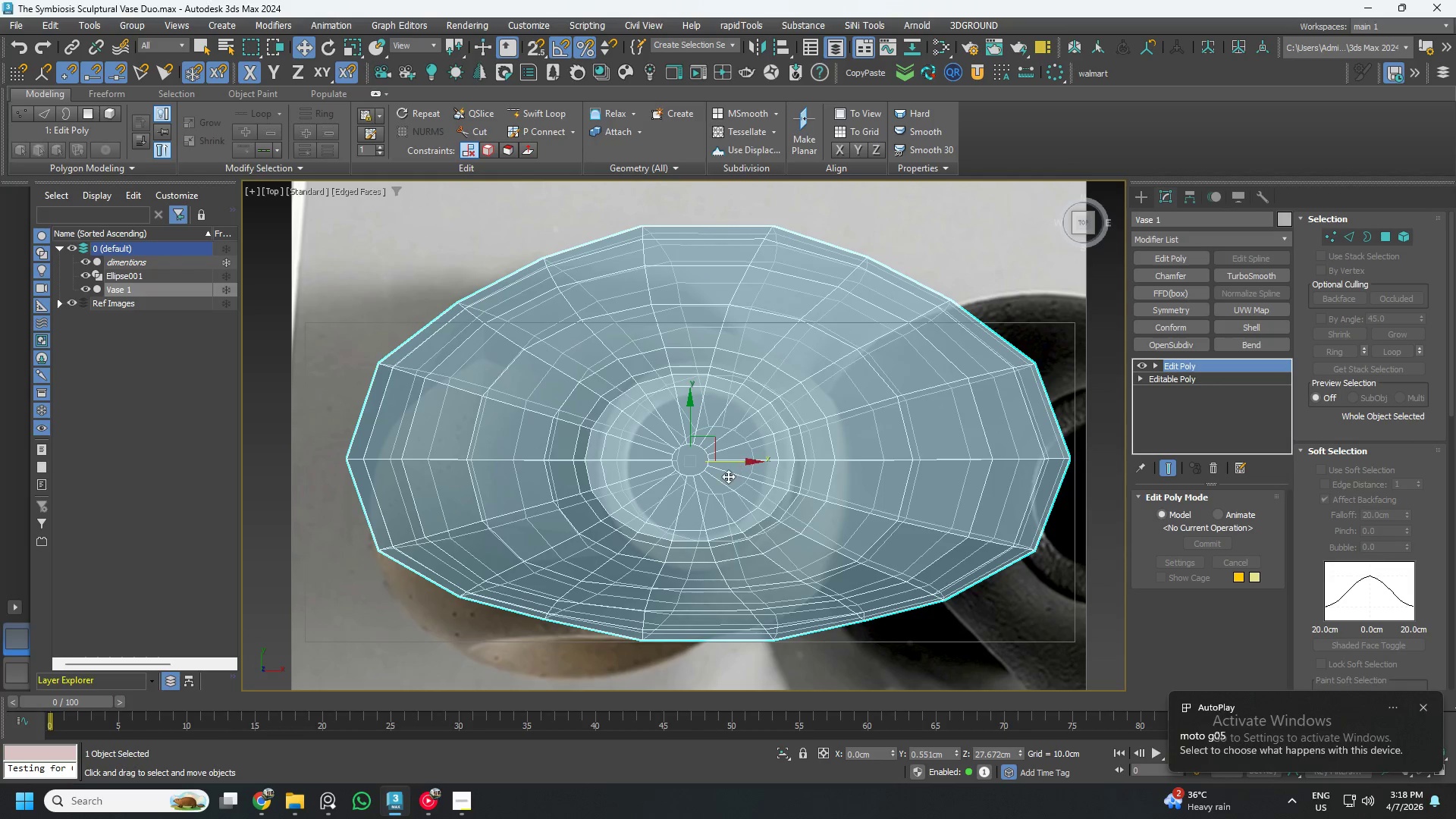 
scroll: coordinate [726, 476], scroll_direction: down, amount: 2.0
 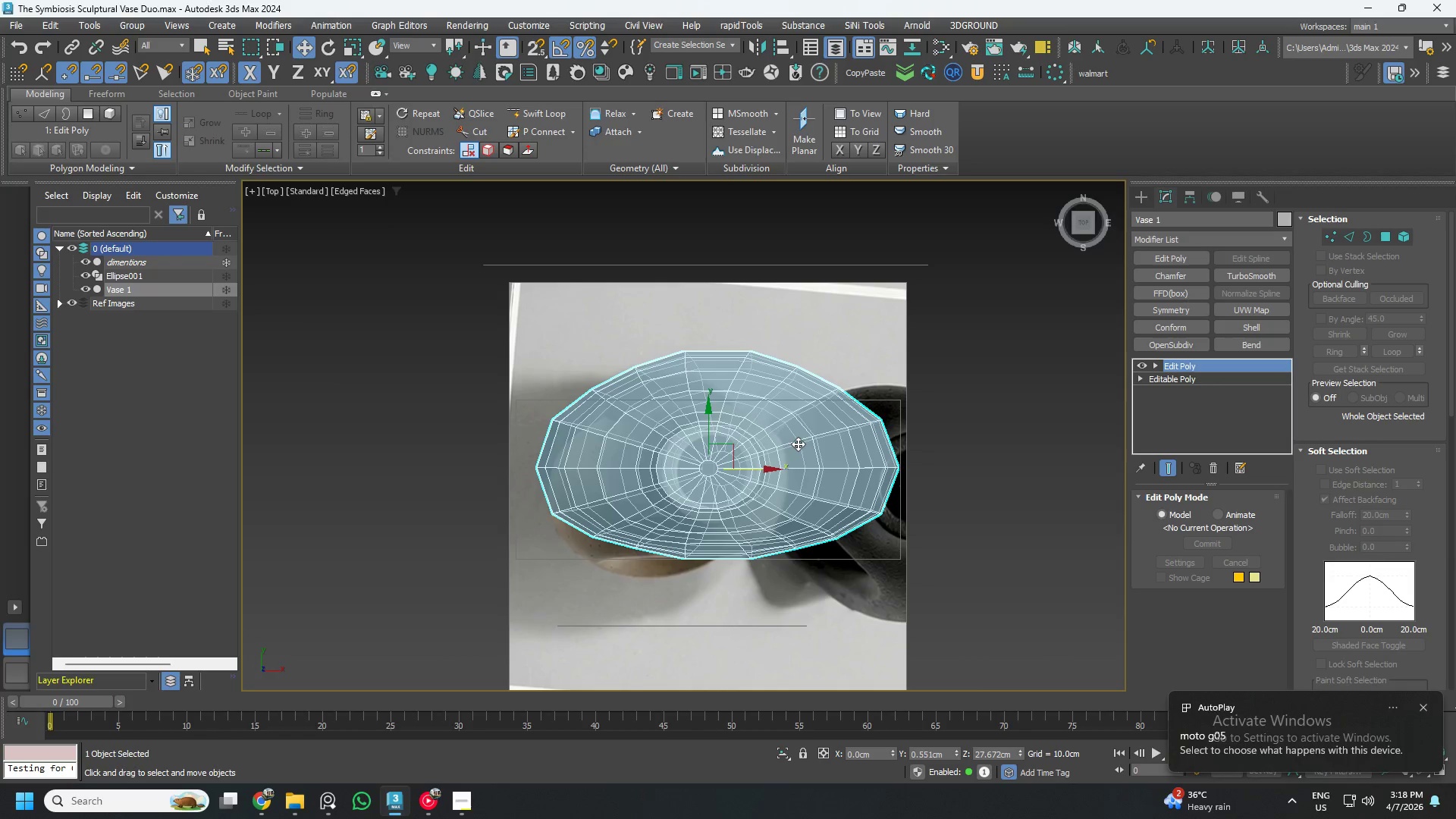 
scroll: coordinate [798, 444], scroll_direction: up, amount: 1.0
 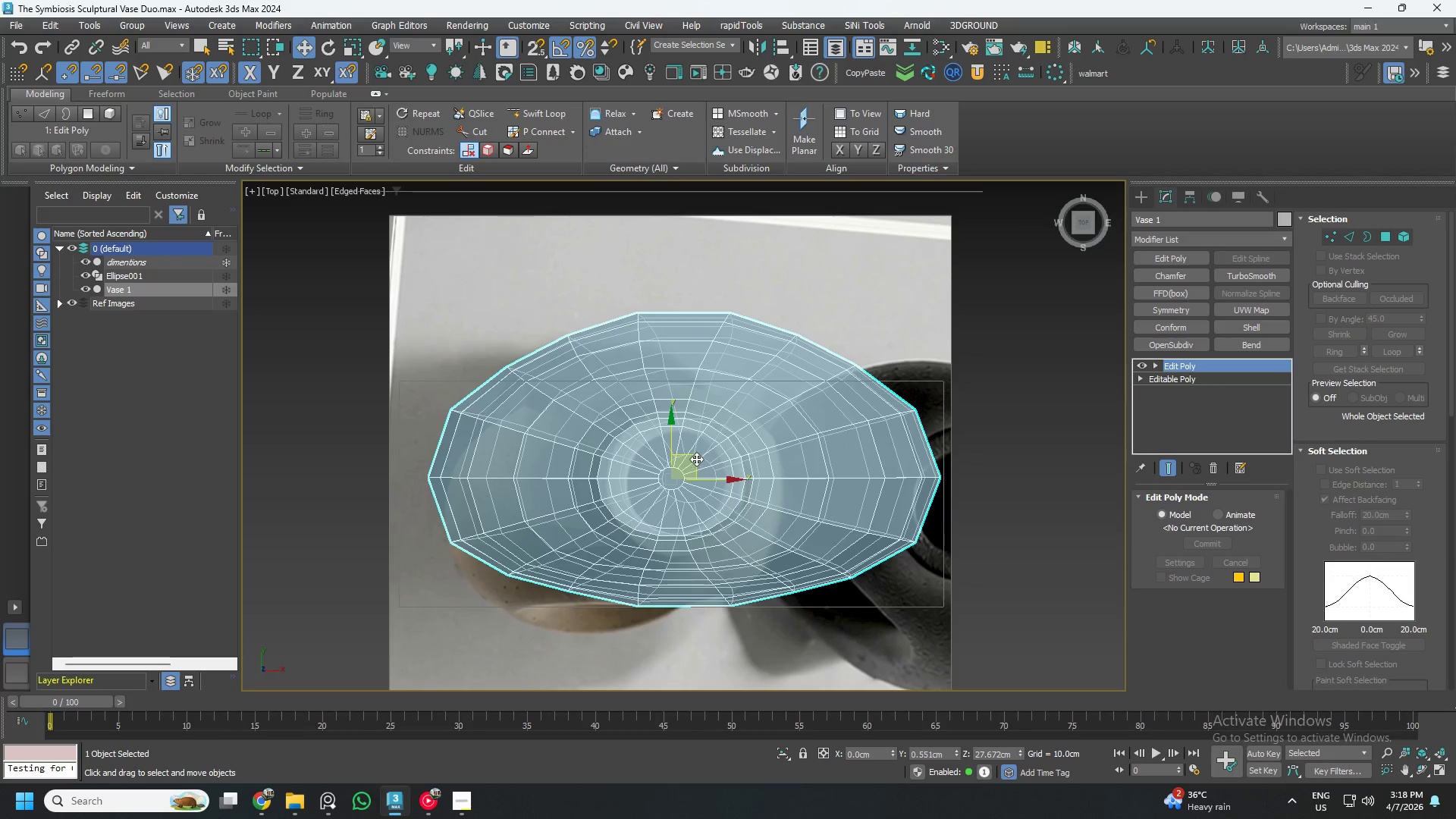 
key(E)
 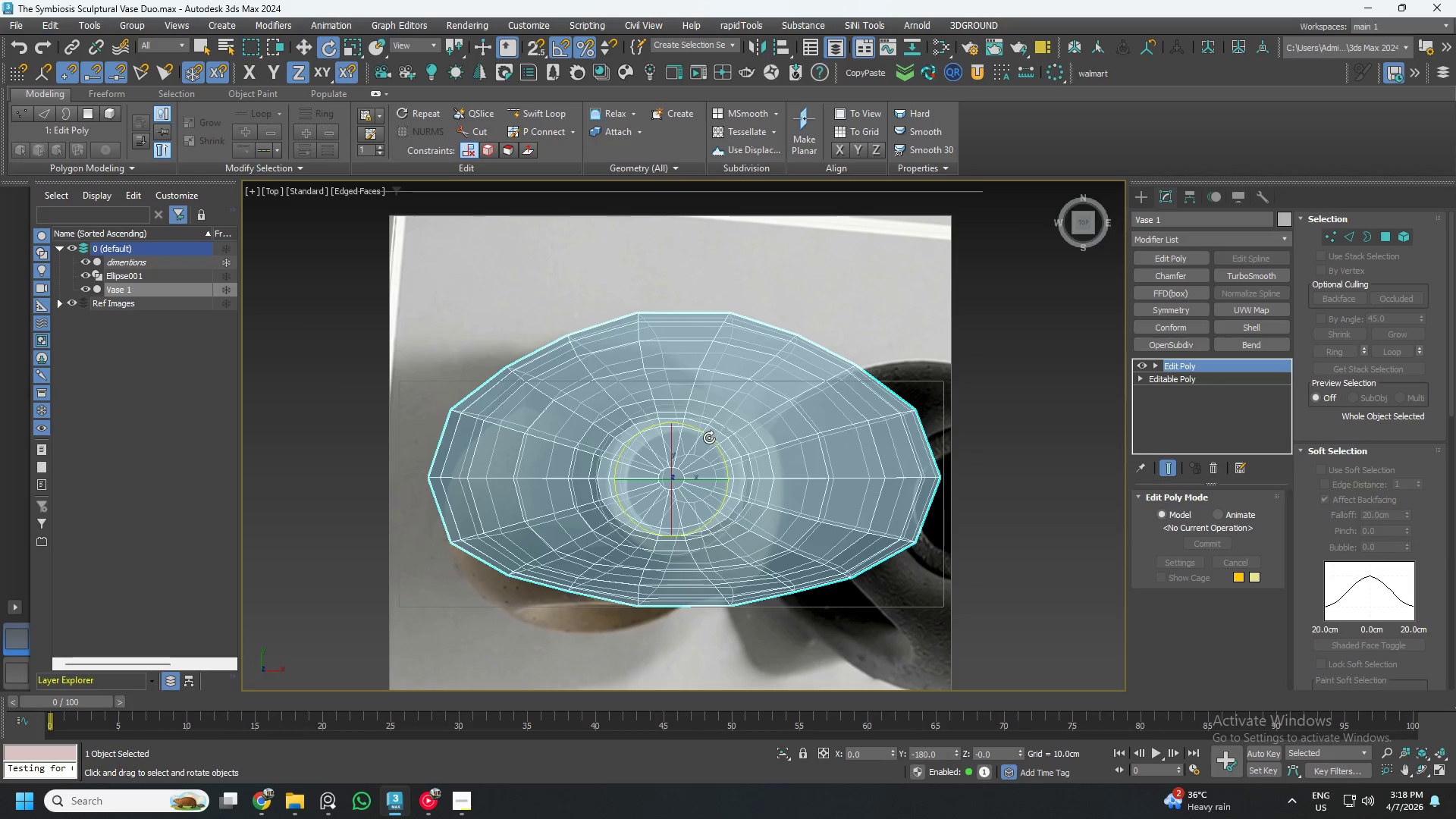 
left_click_drag(start_coordinate=[709, 438], to_coordinate=[866, 457])
 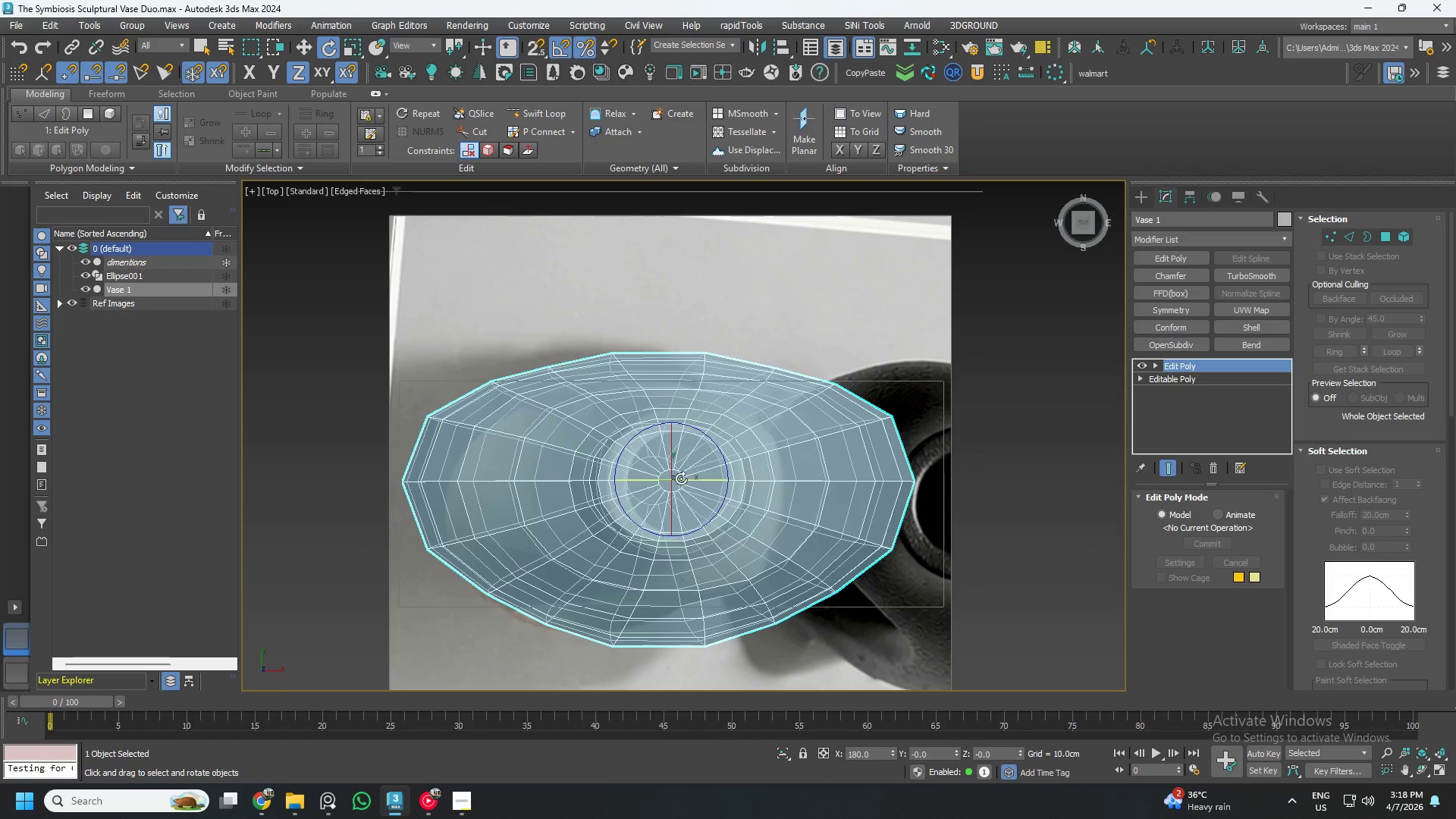 
scroll: coordinate [667, 481], scroll_direction: down, amount: 3.0
 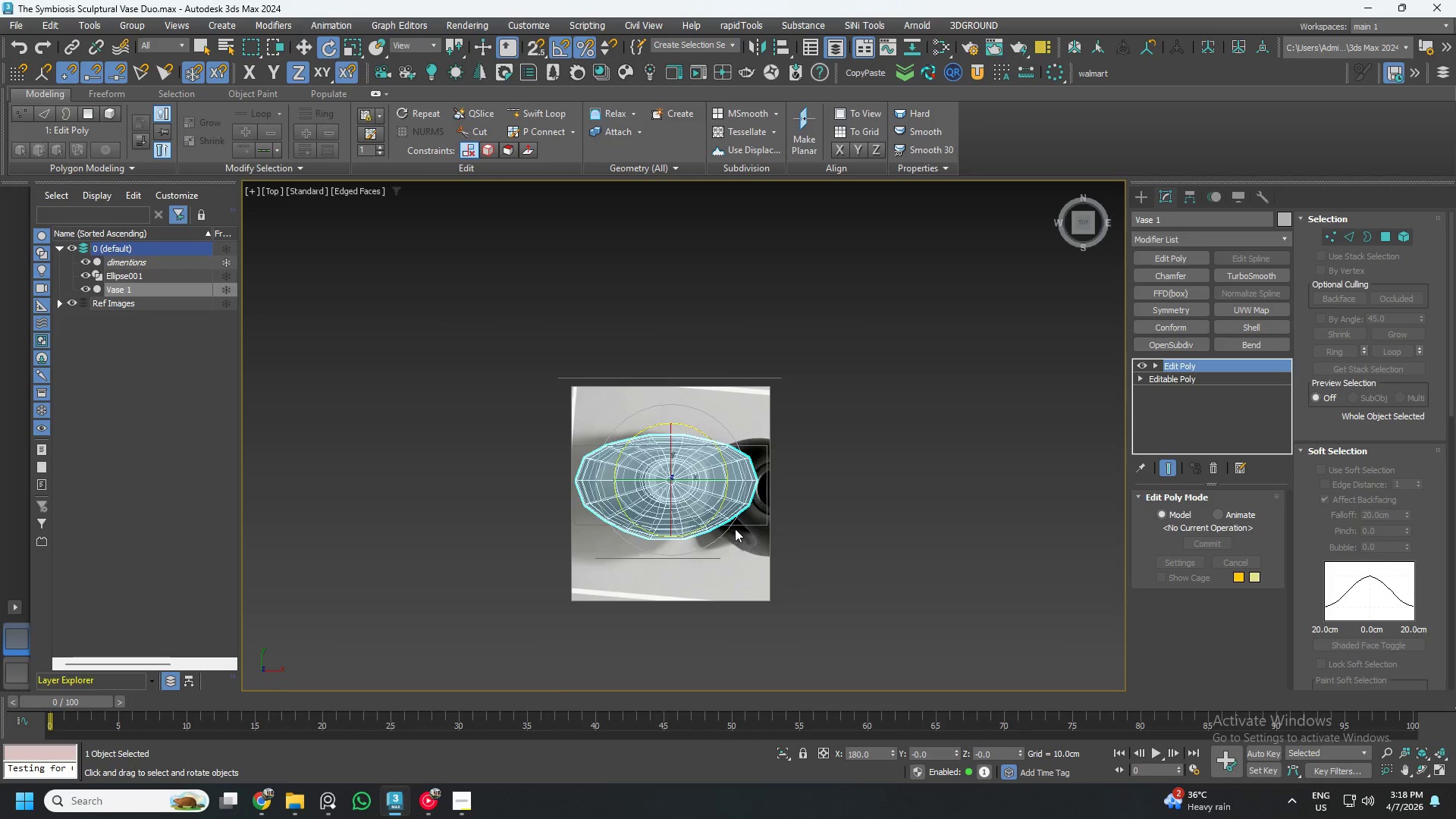 
scroll: coordinate [568, 494], scroll_direction: up, amount: 3.0
 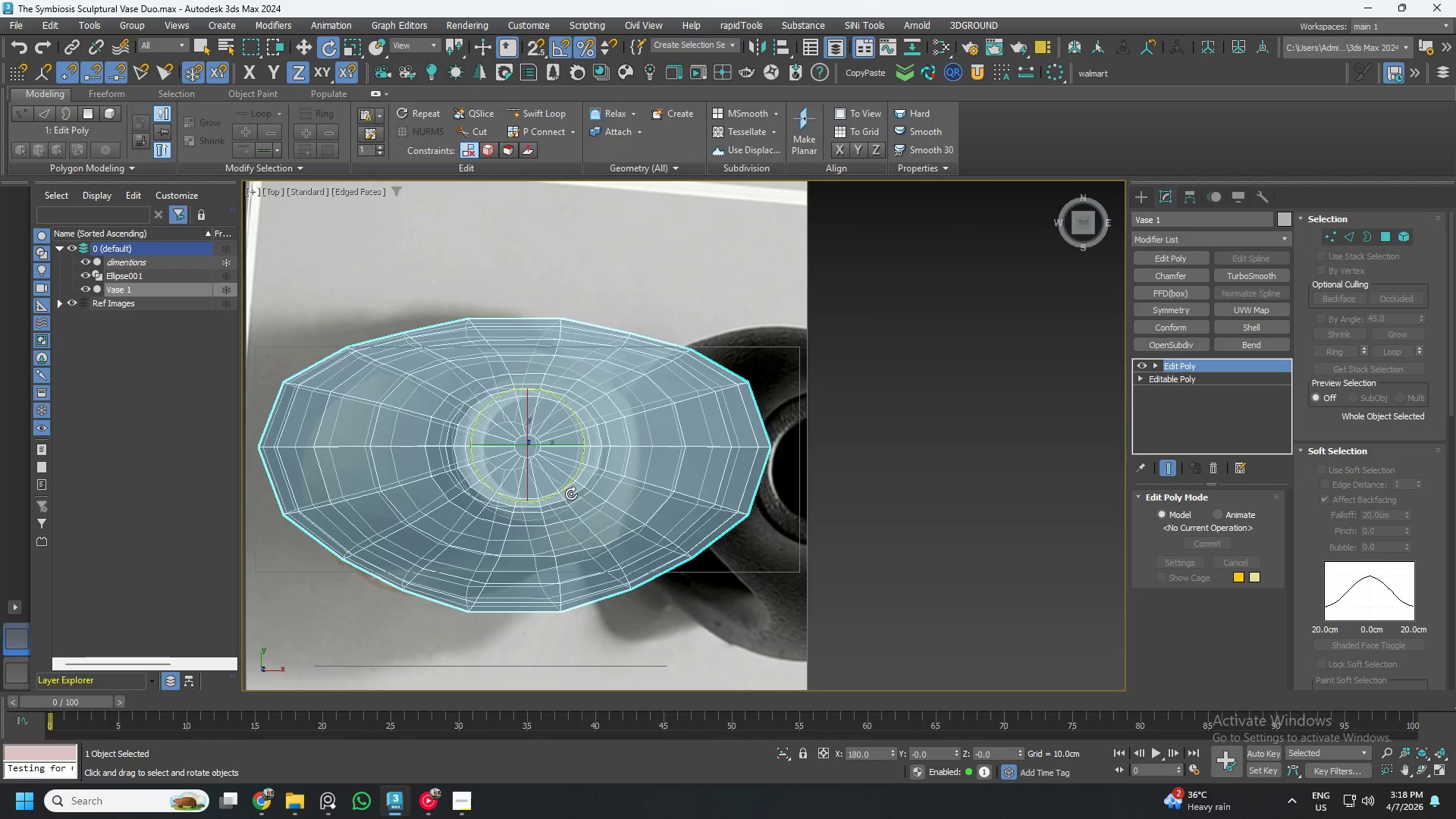 
scroll: coordinate [572, 494], scroll_direction: down, amount: 2.0
 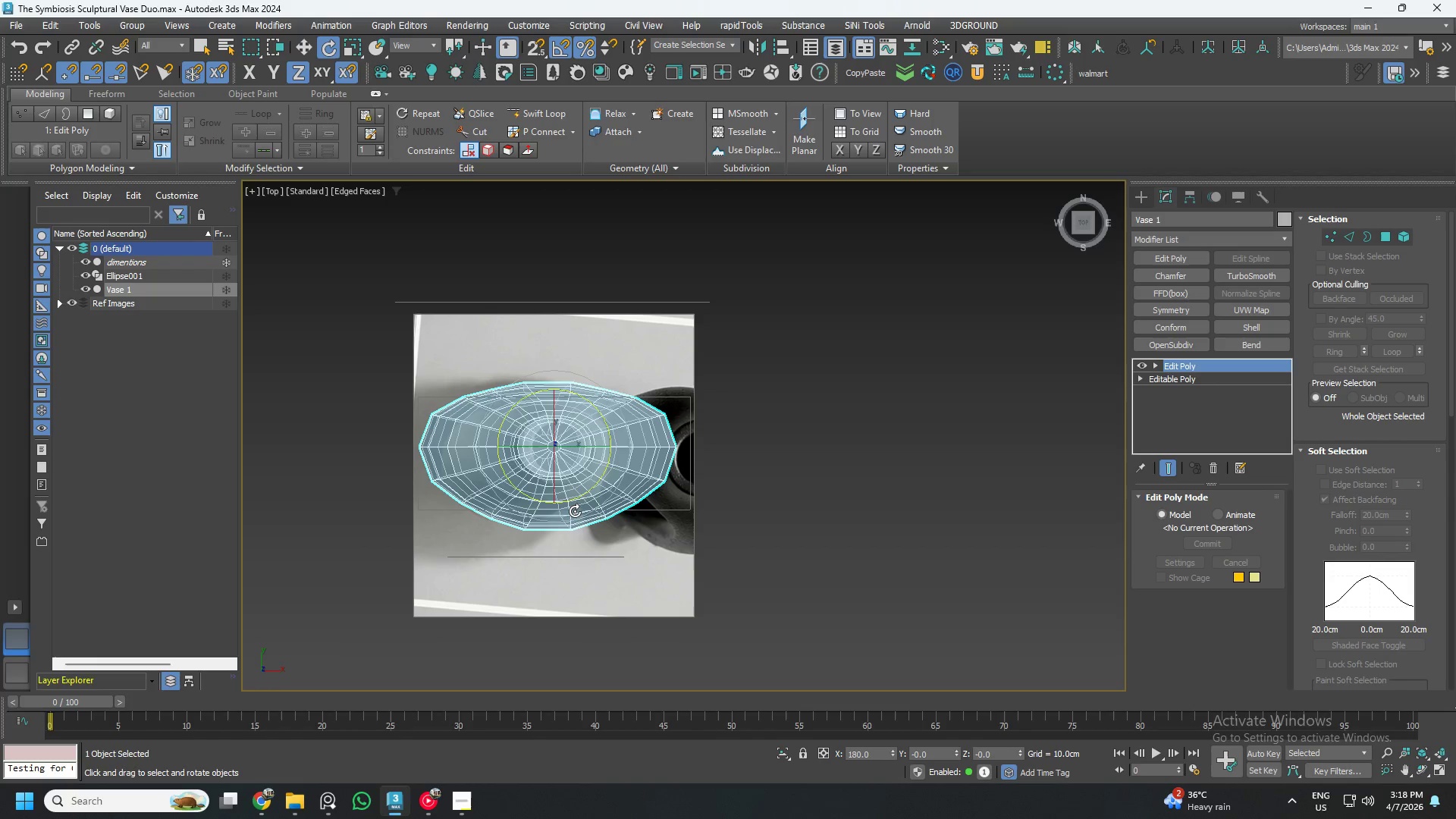 
scroll: coordinate [557, 475], scroll_direction: up, amount: 4.0
 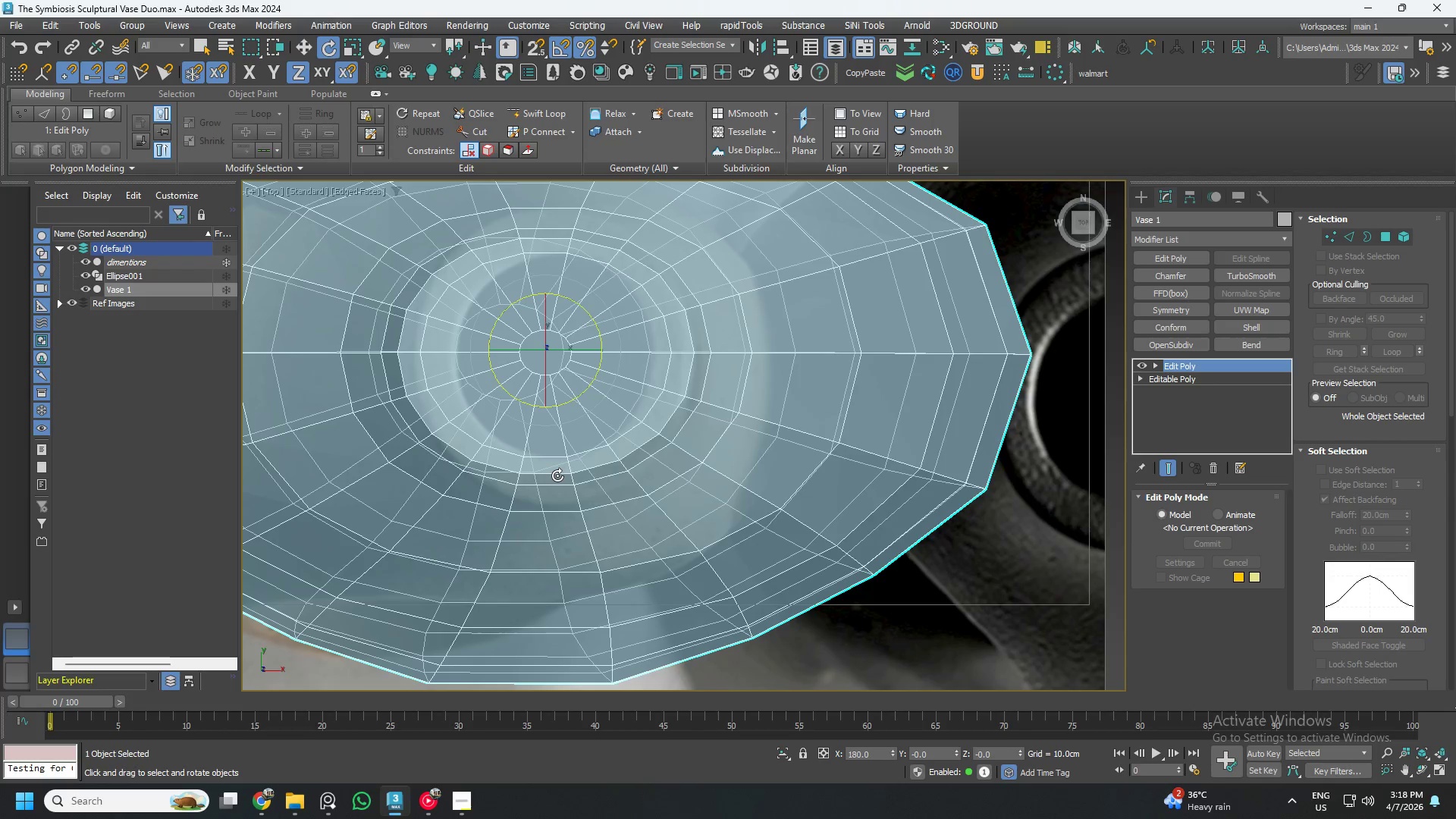 
scroll: coordinate [838, 437], scroll_direction: down, amount: 3.0
 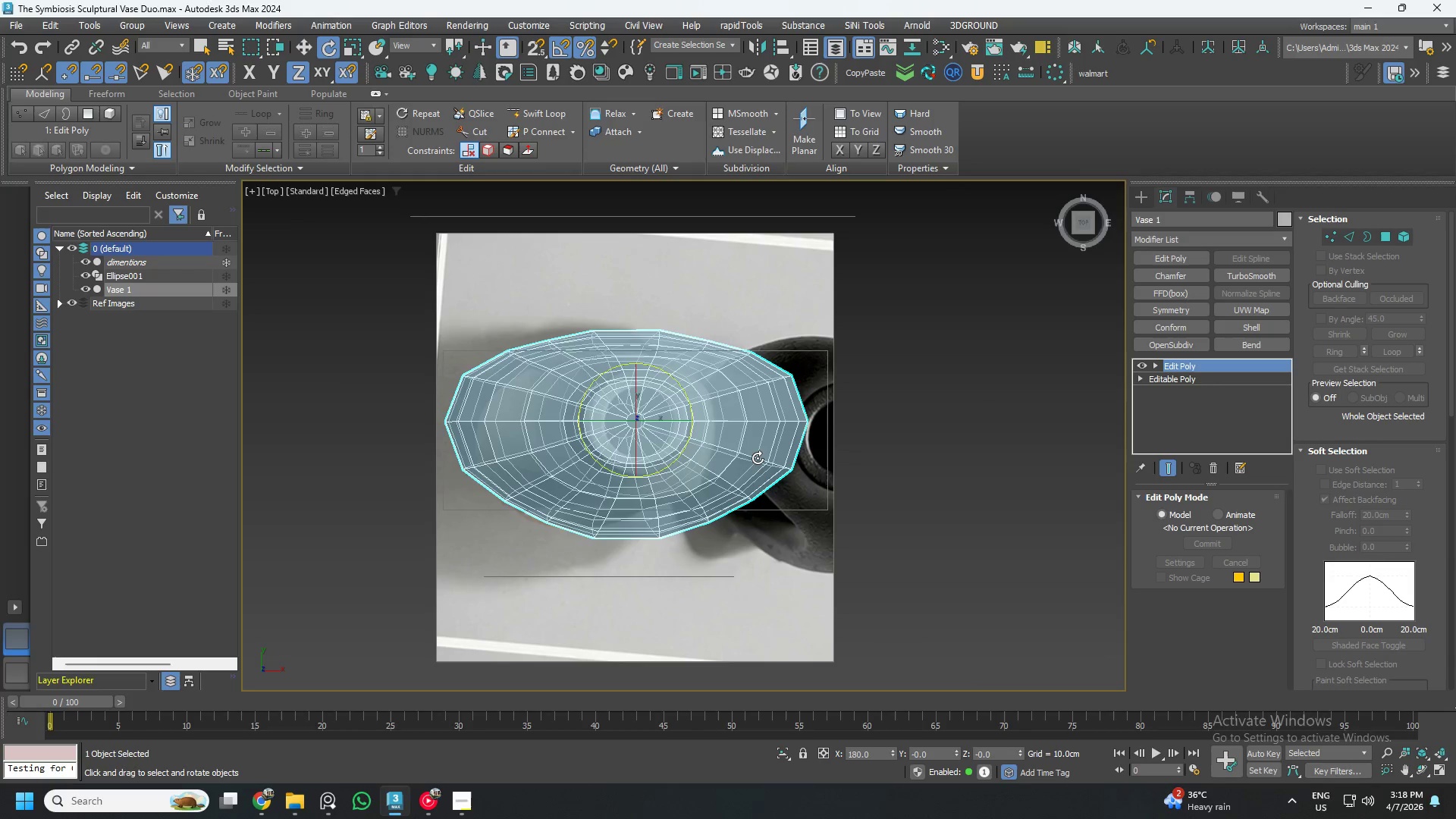 
scroll: coordinate [758, 458], scroll_direction: up, amount: 1.0
 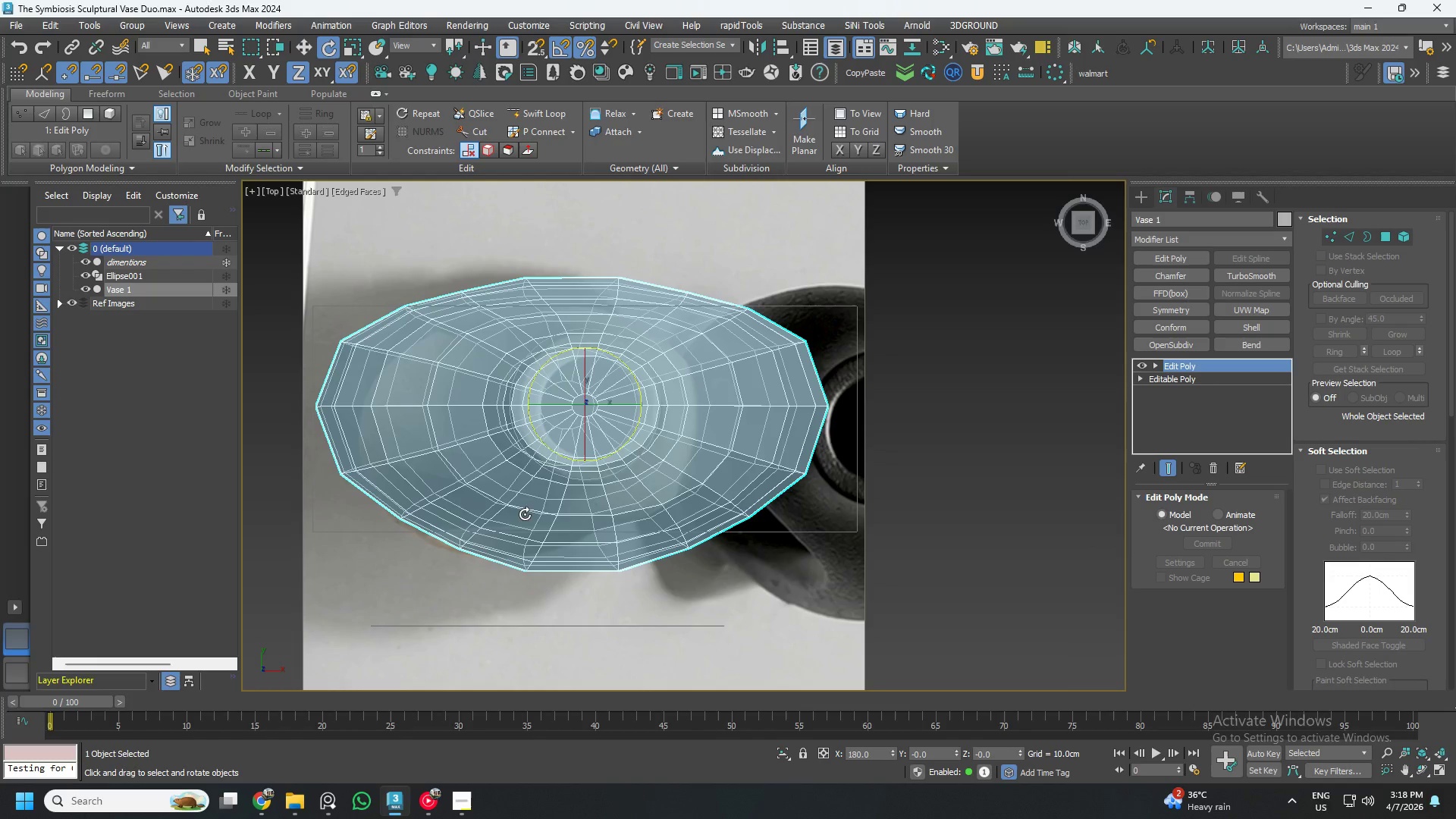 
scroll: coordinate [576, 519], scroll_direction: down, amount: 1.0
 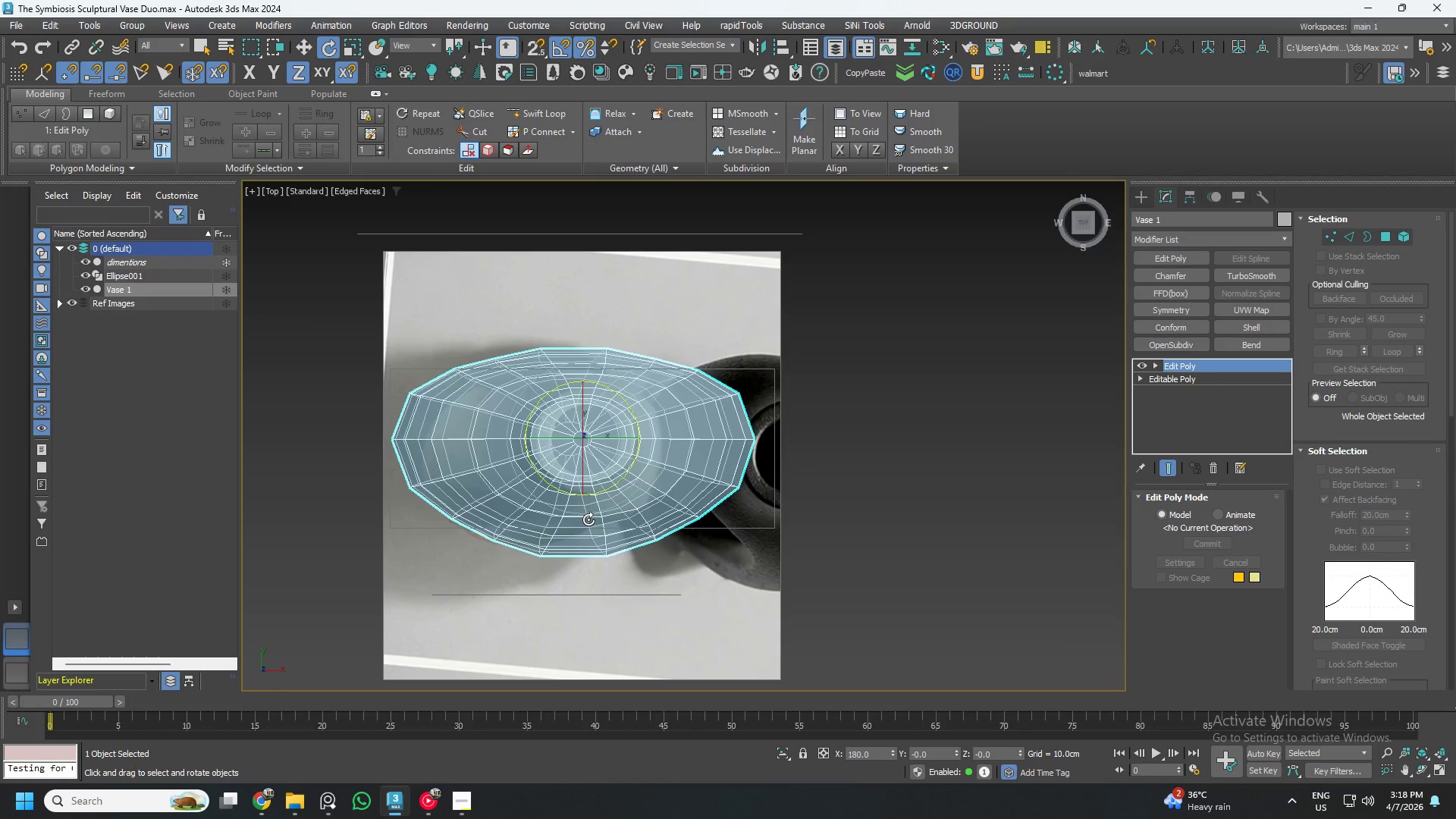 
hold_key(key=AltLeft, duration=1.5)
 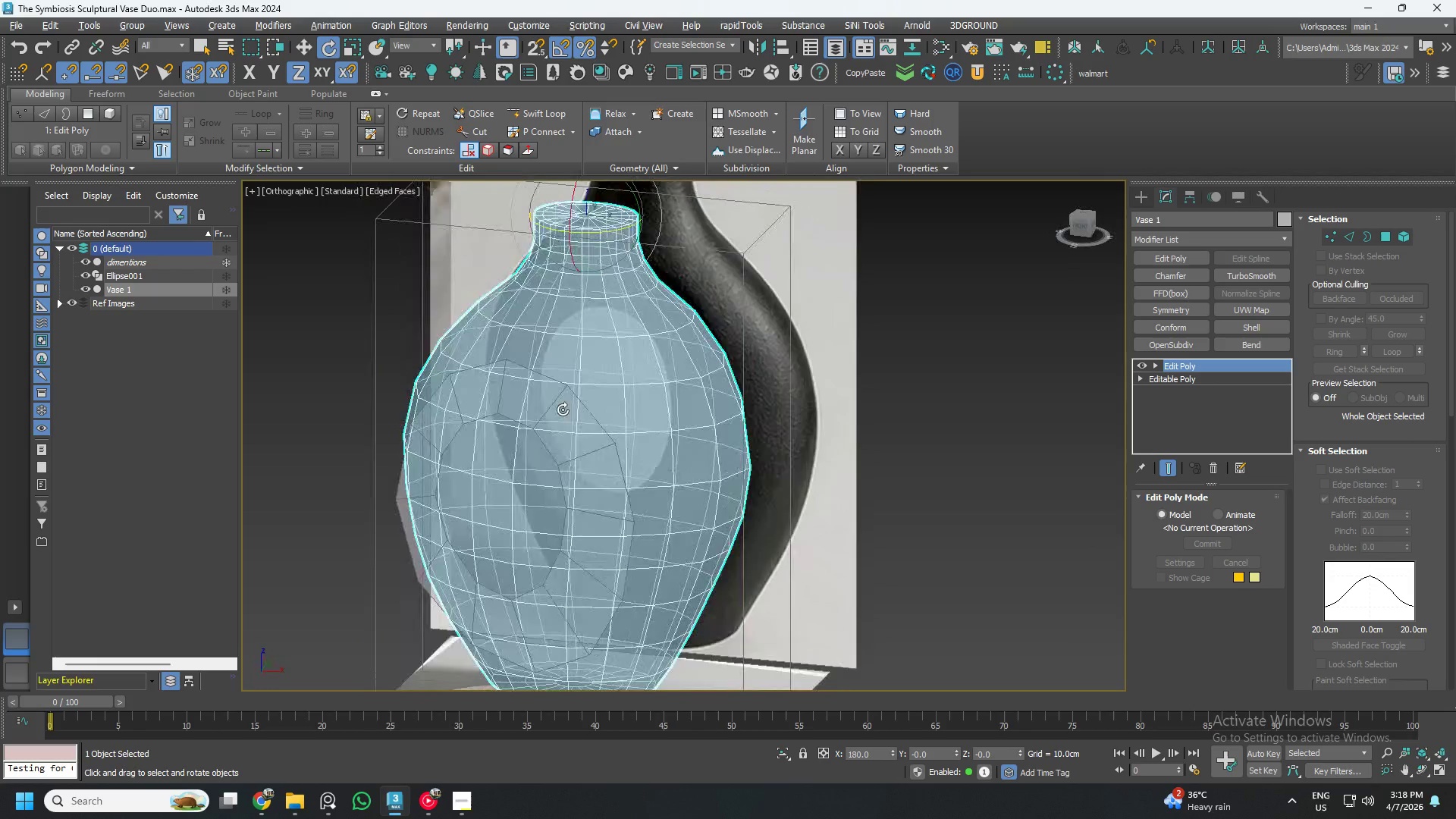 
hold_key(key=AltLeft, duration=1.52)
 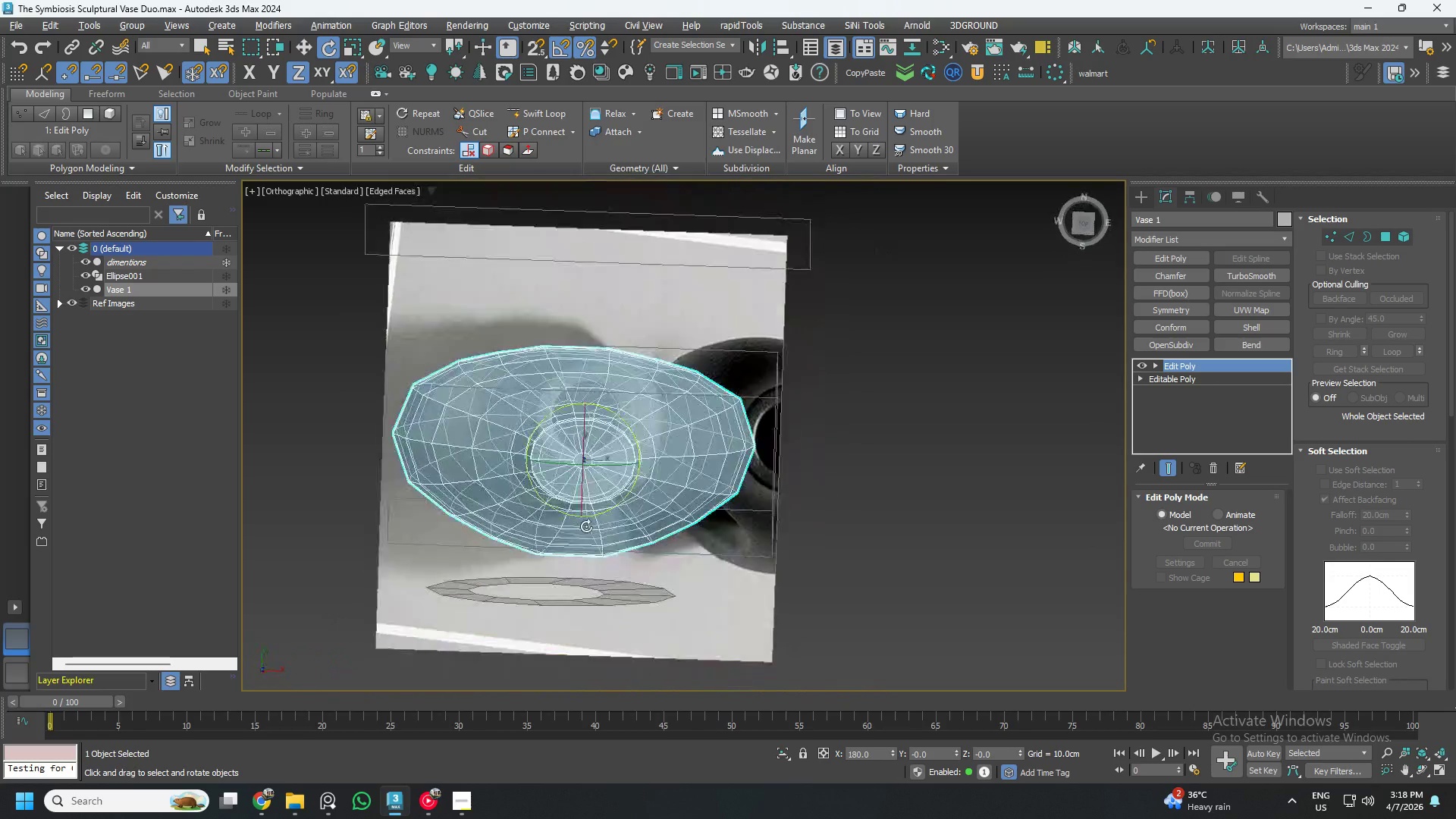 
hold_key(key=AltLeft, duration=0.72)
 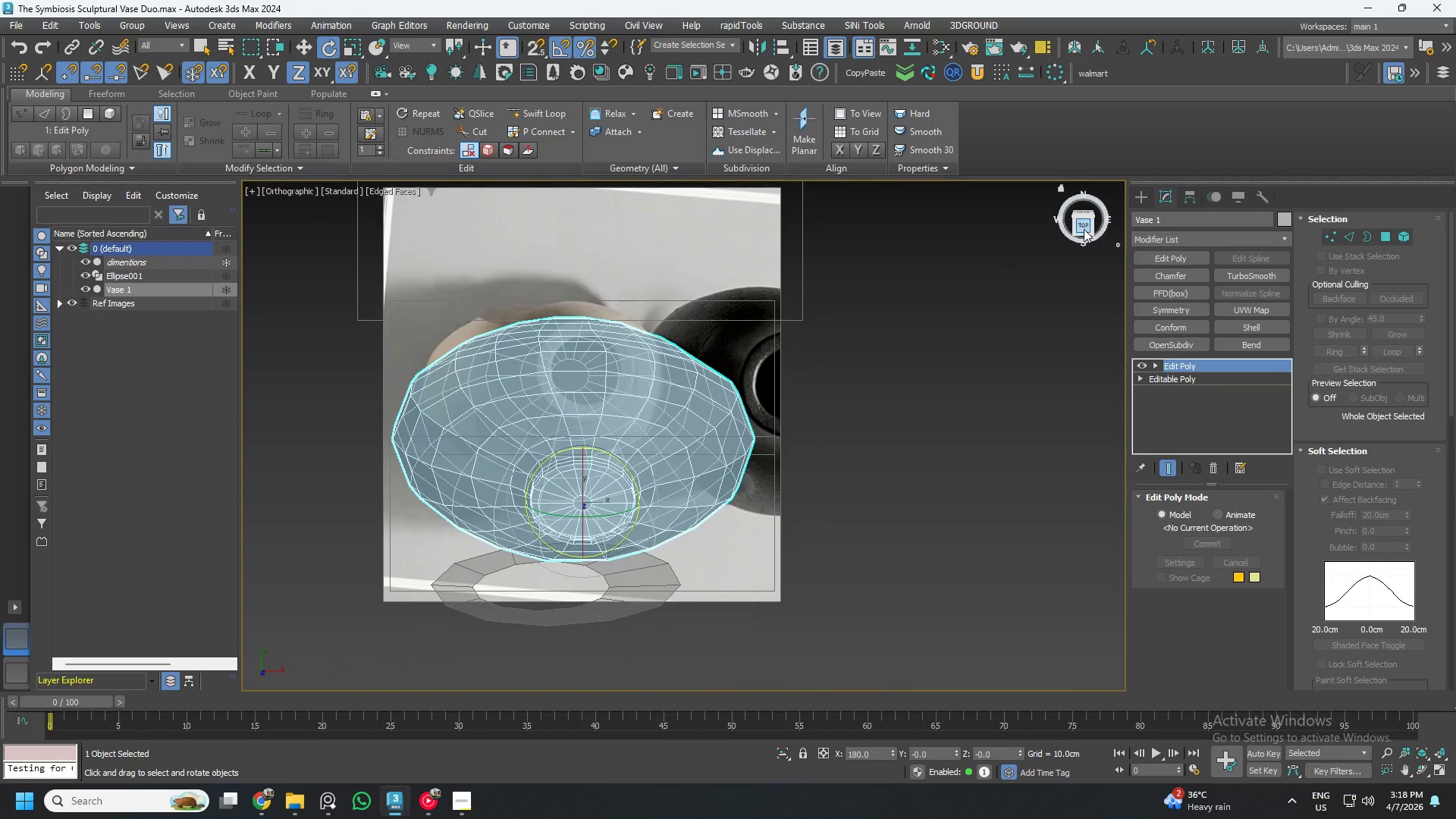 
left_click([1083, 226])
 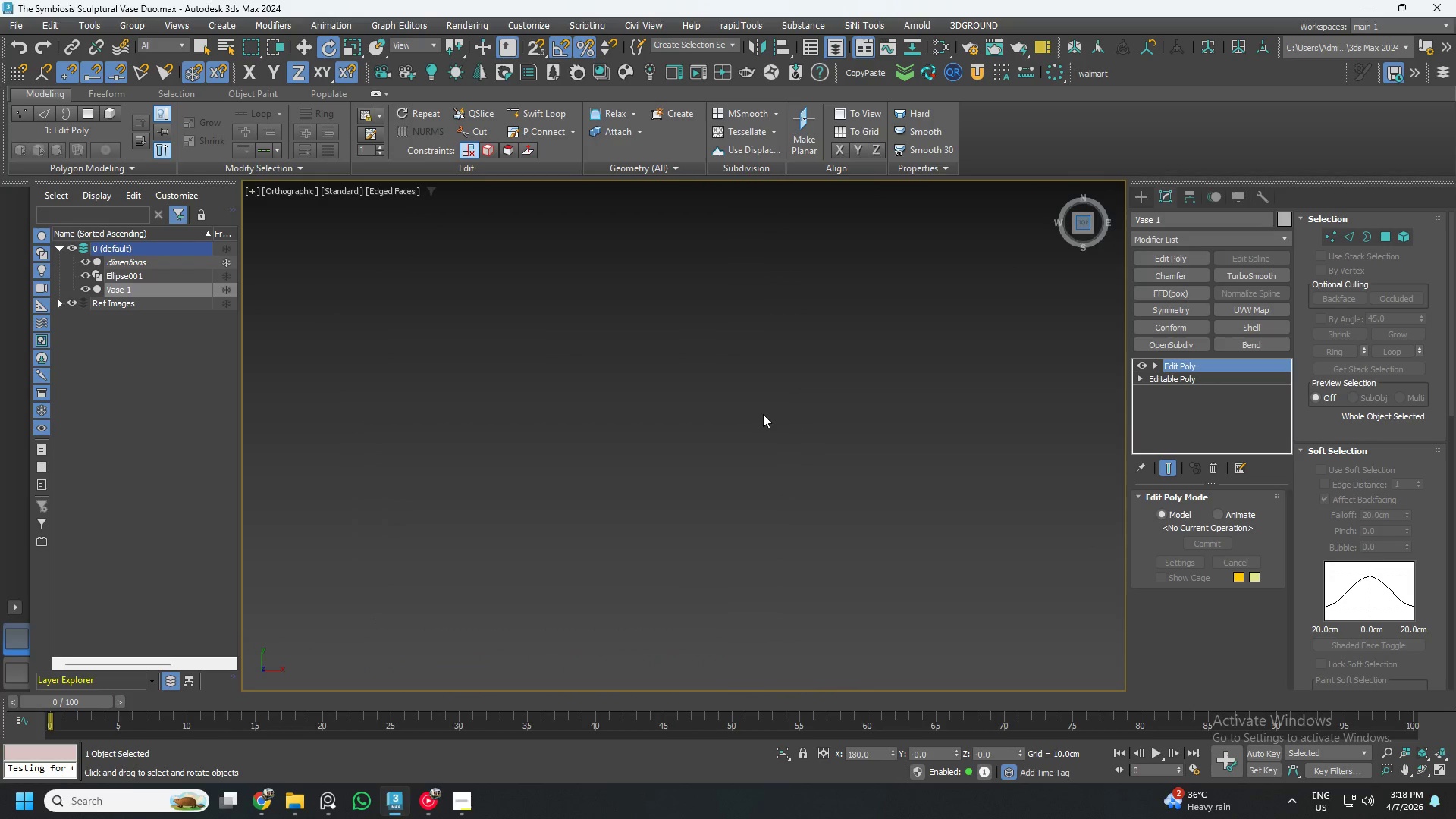 
key(Z)
 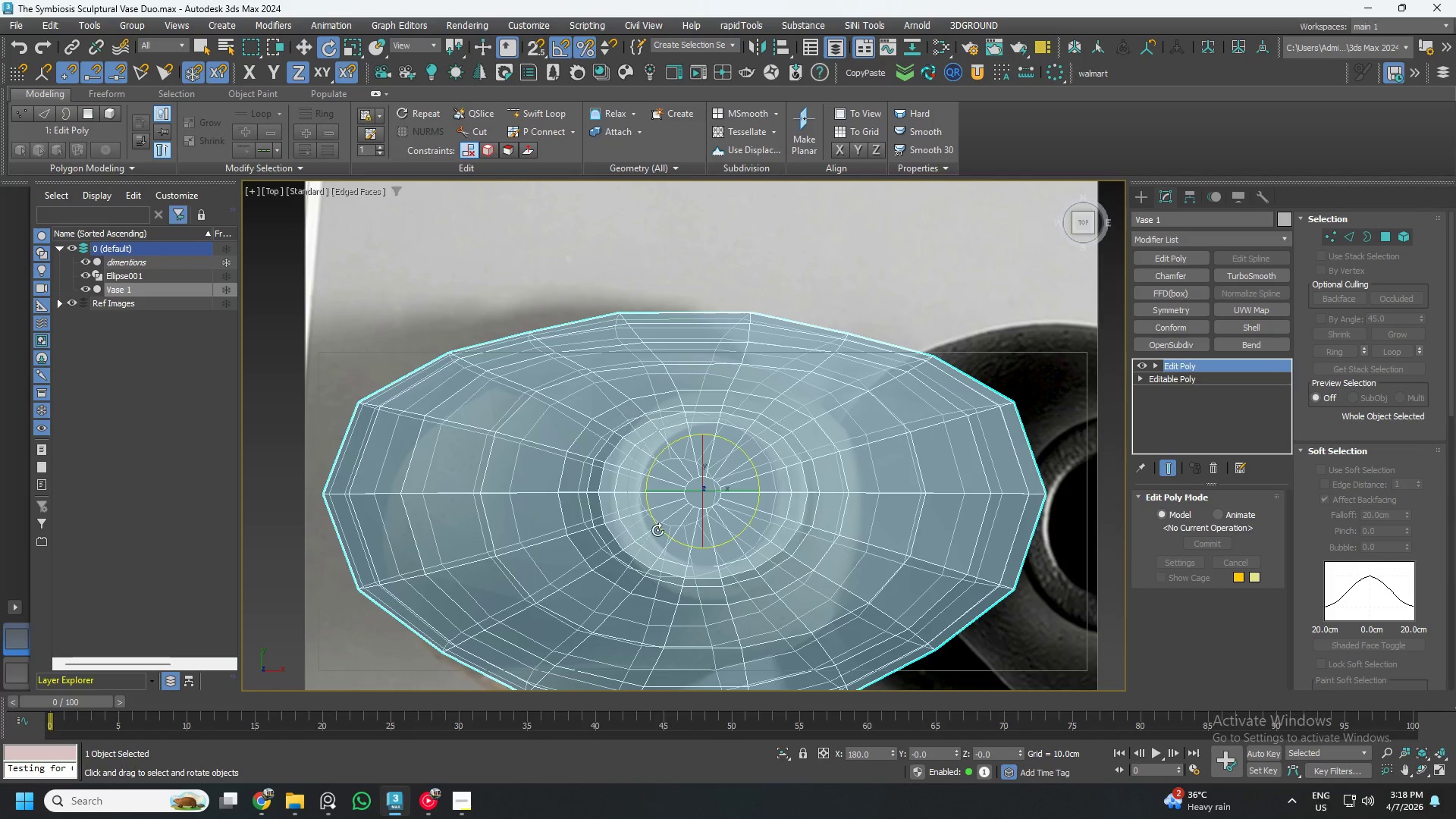 
scroll: coordinate [669, 520], scroll_direction: down, amount: 1.0
 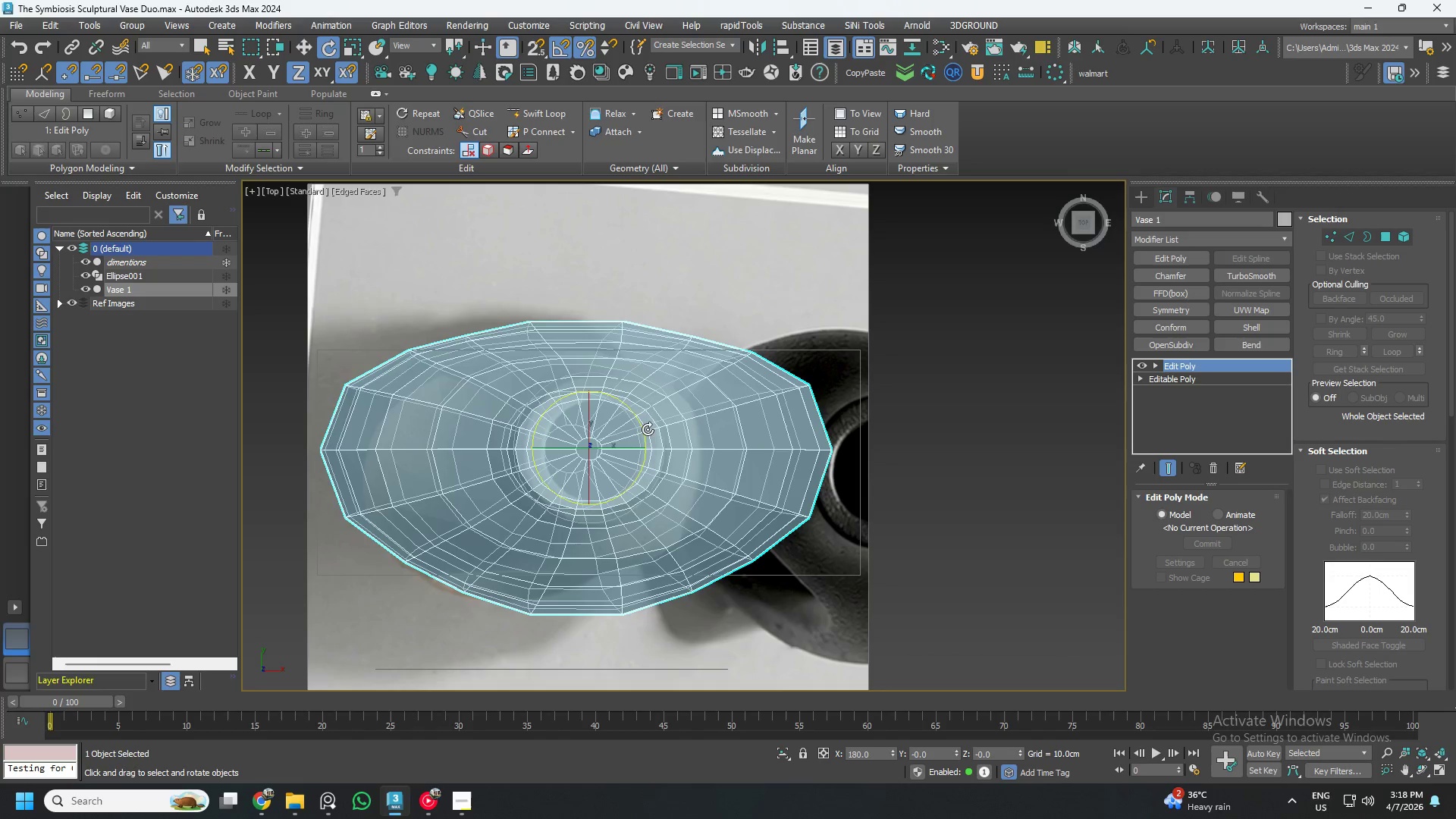 
left_click_drag(start_coordinate=[642, 423], to_coordinate=[648, 425])
 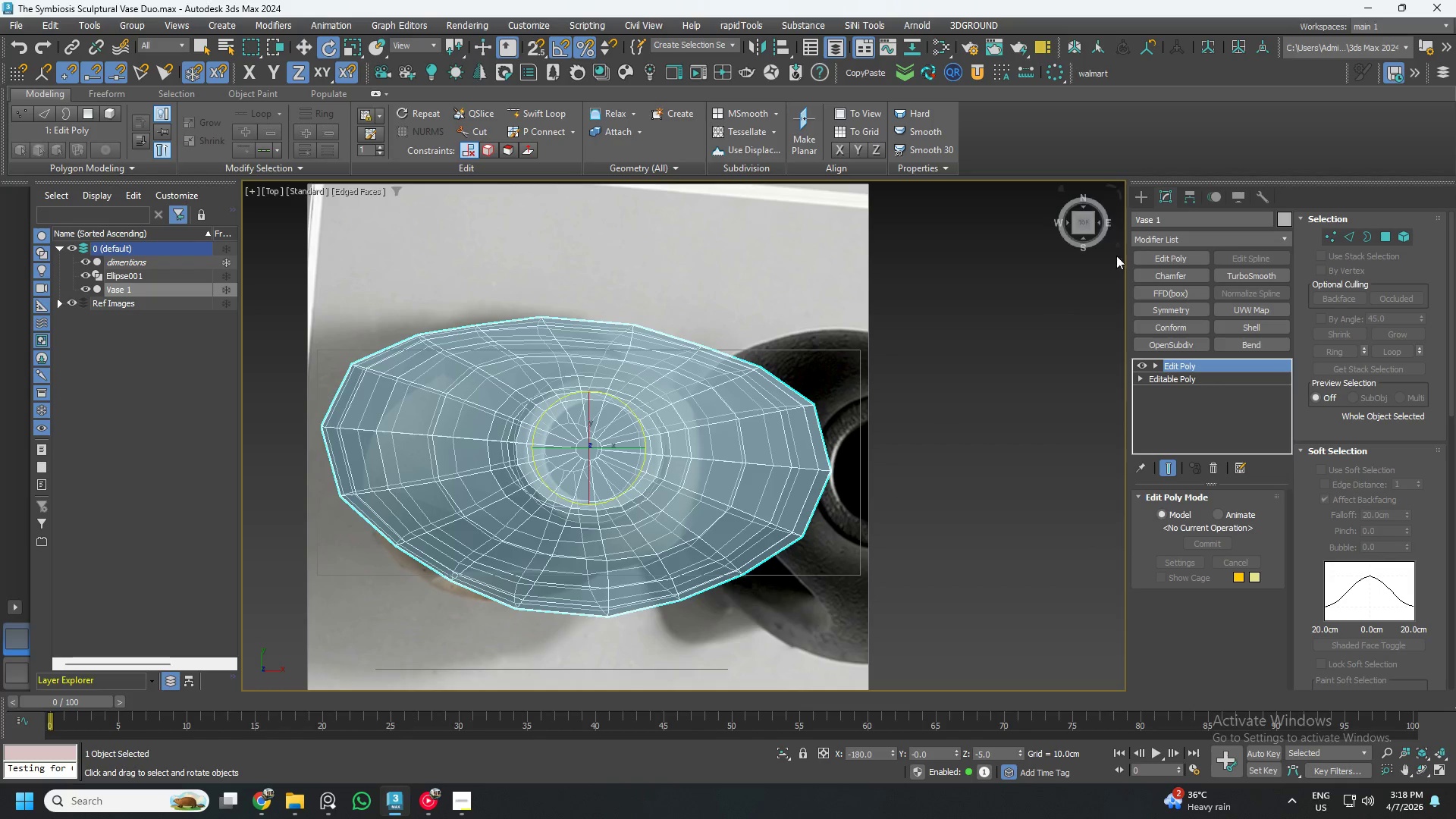 
left_click([1264, 199])
 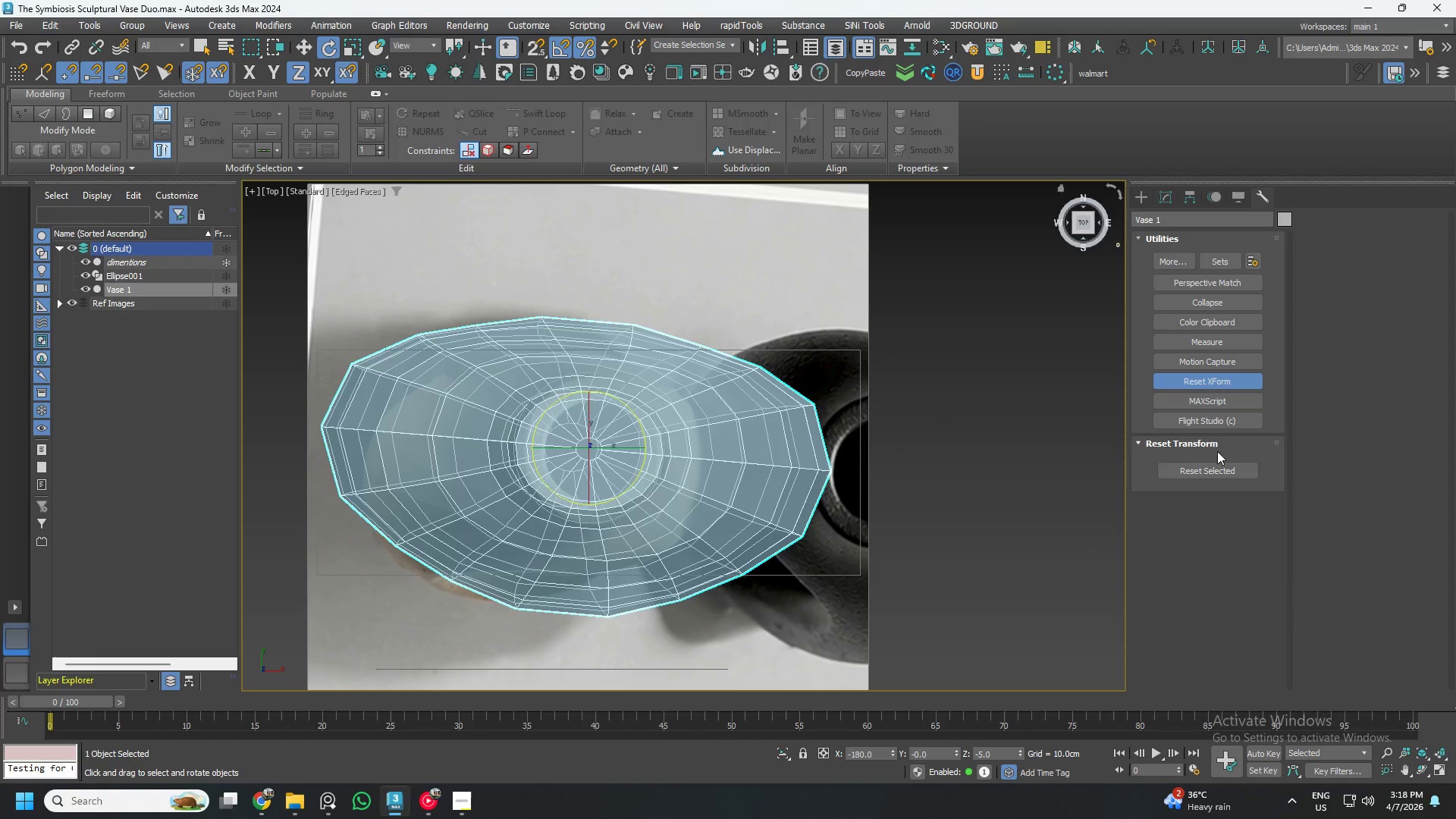 
left_click([1214, 467])
 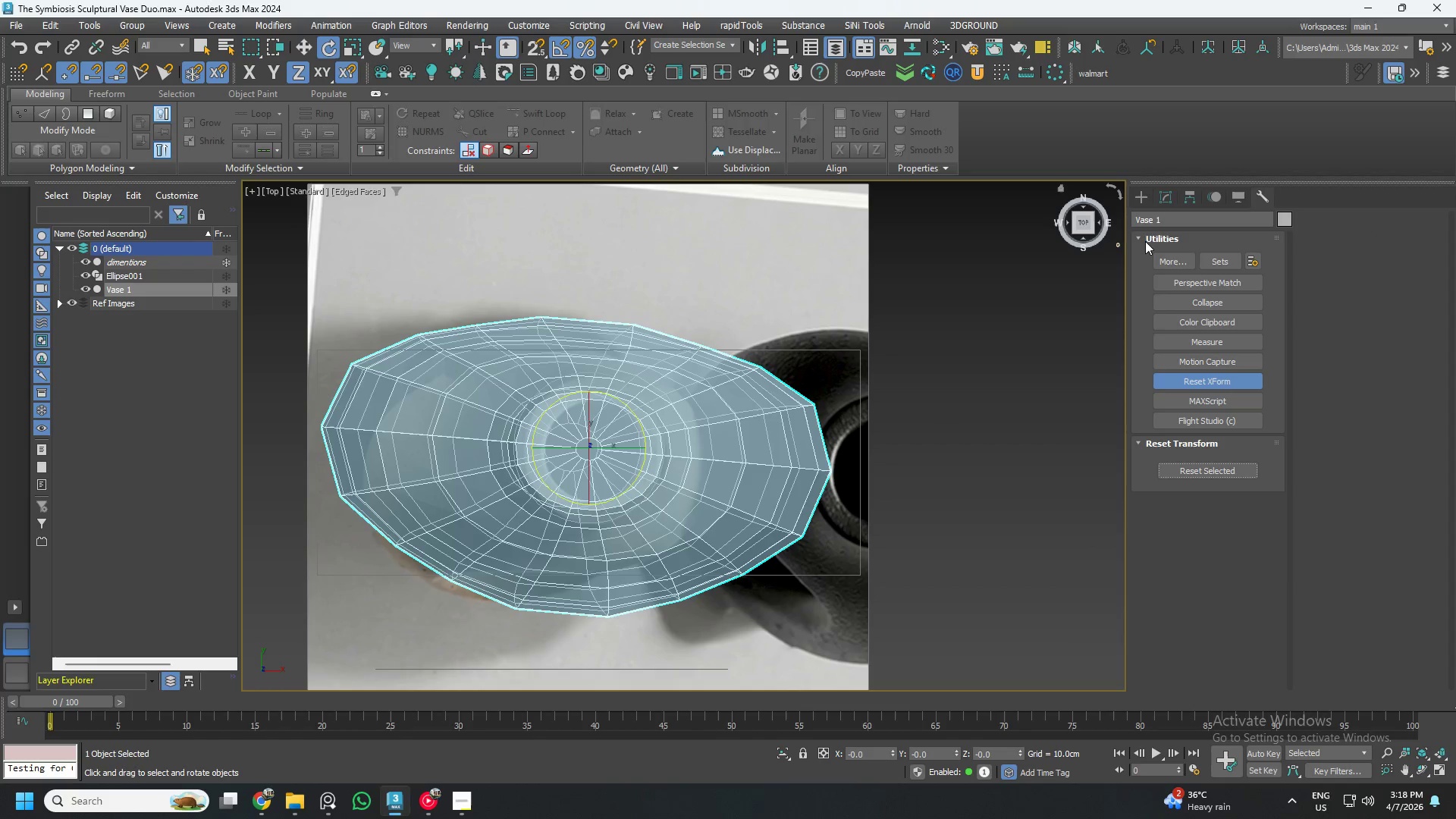 
left_click([1158, 198])
 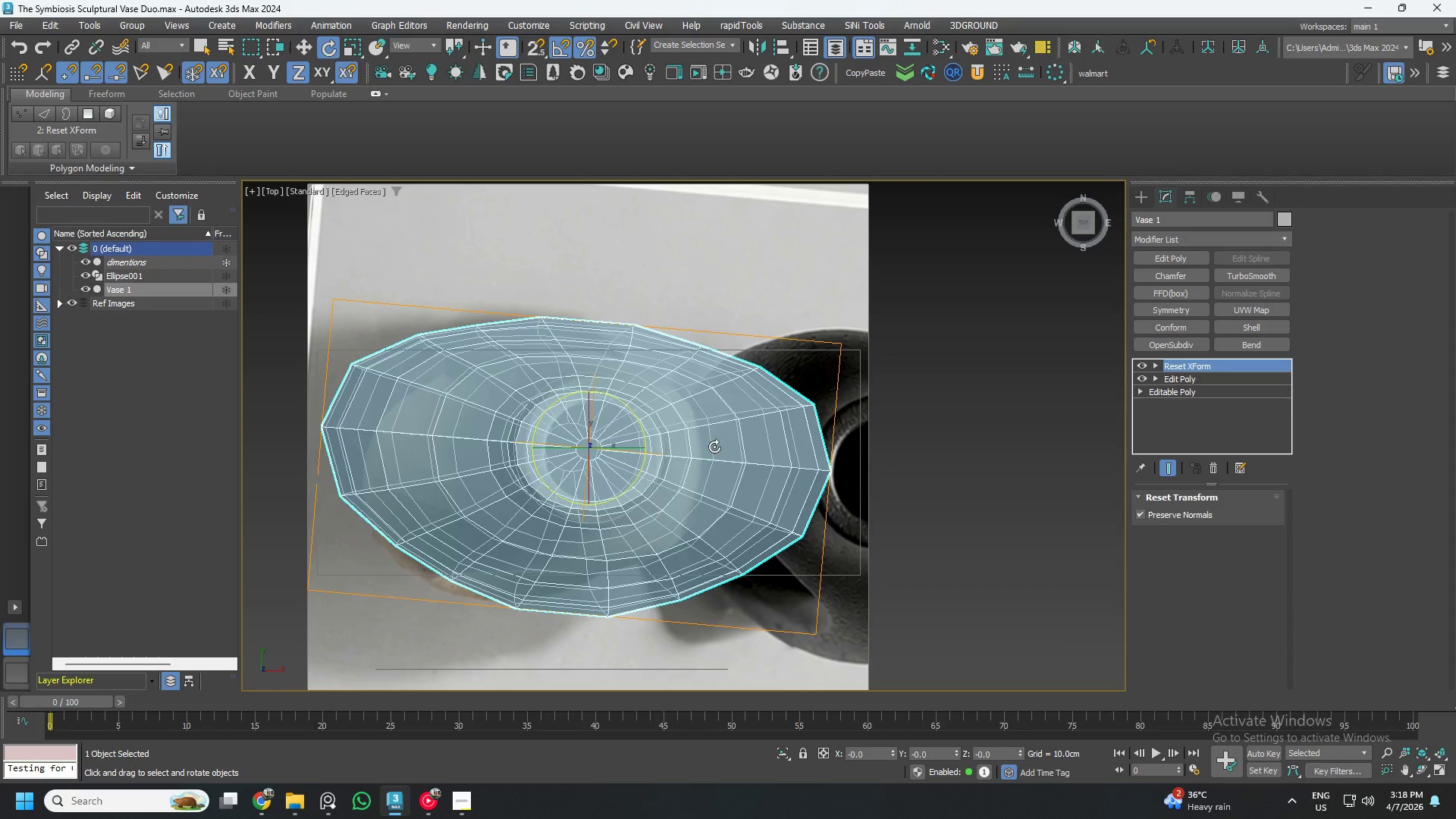 
right_click([694, 447])
 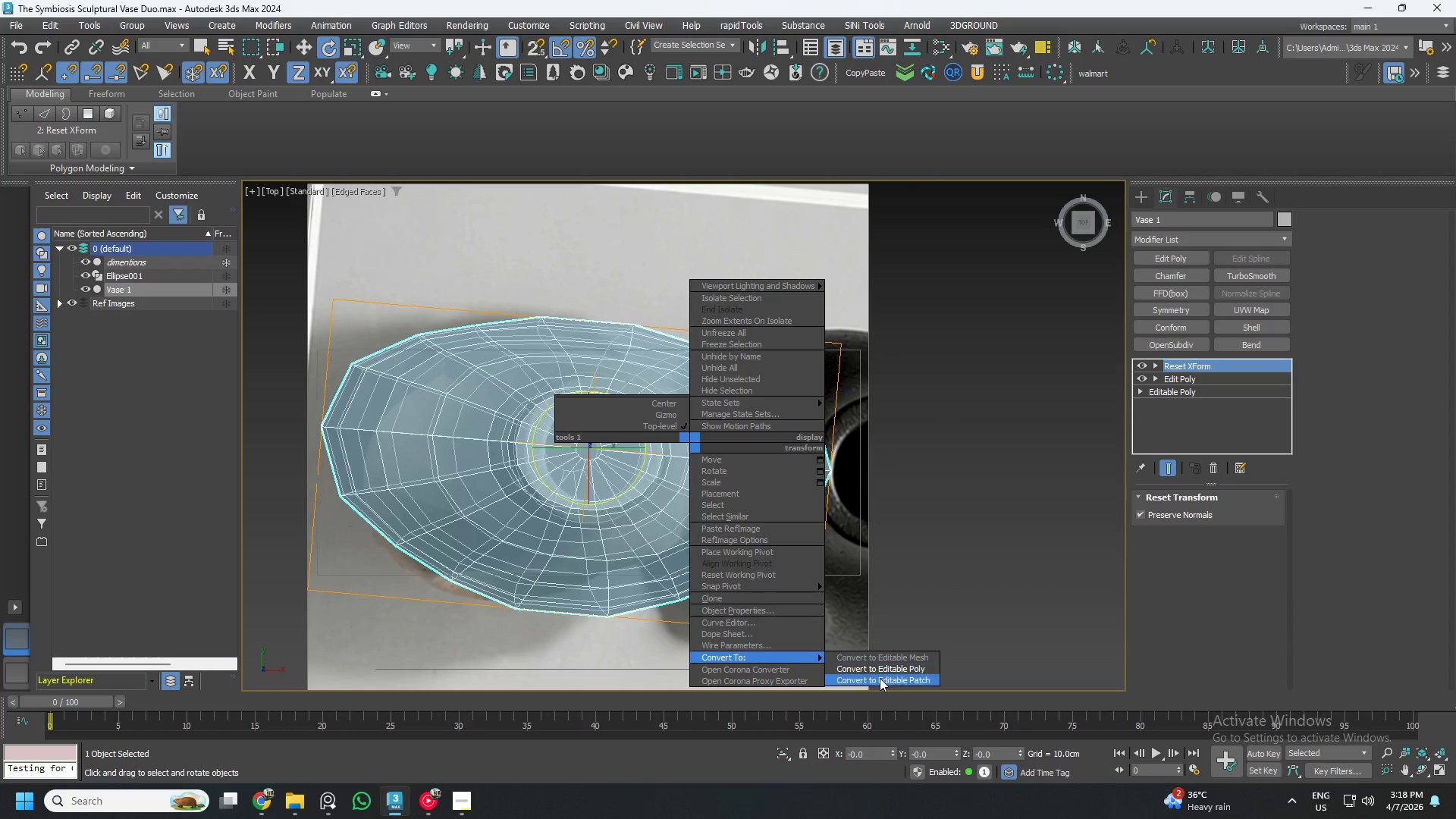 
left_click([893, 670])
 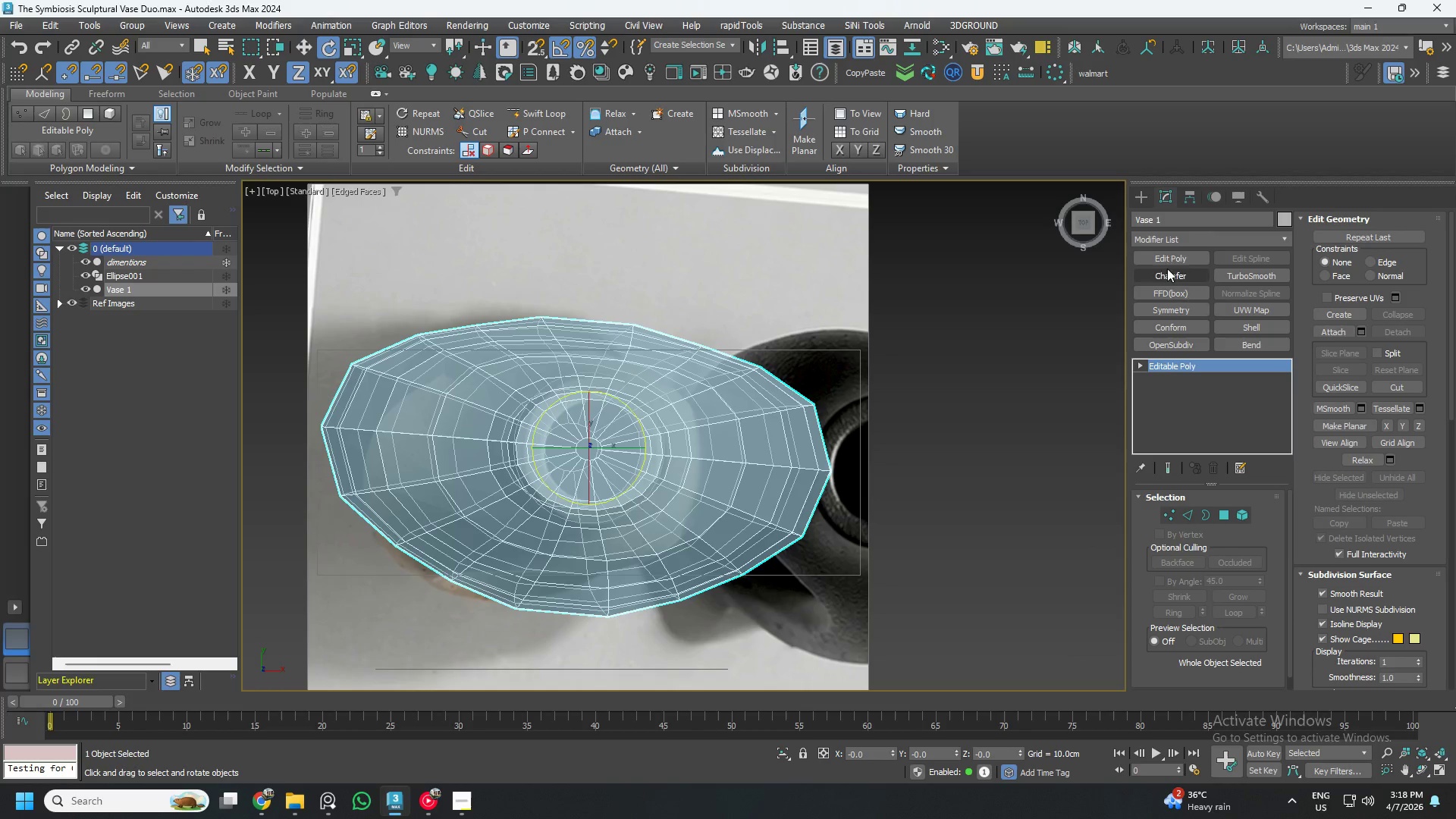 
left_click([1170, 258])
 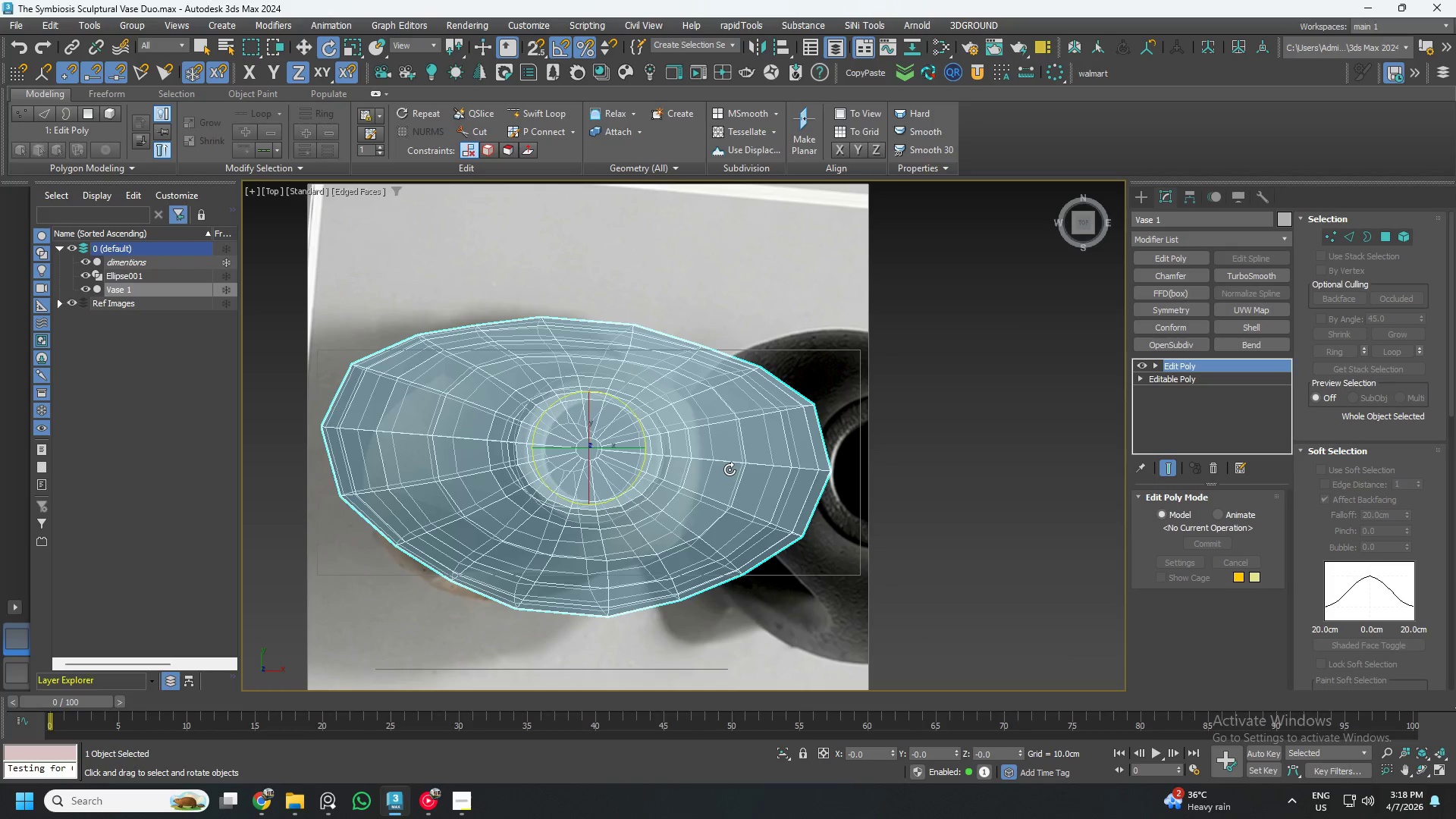 
key(W)
 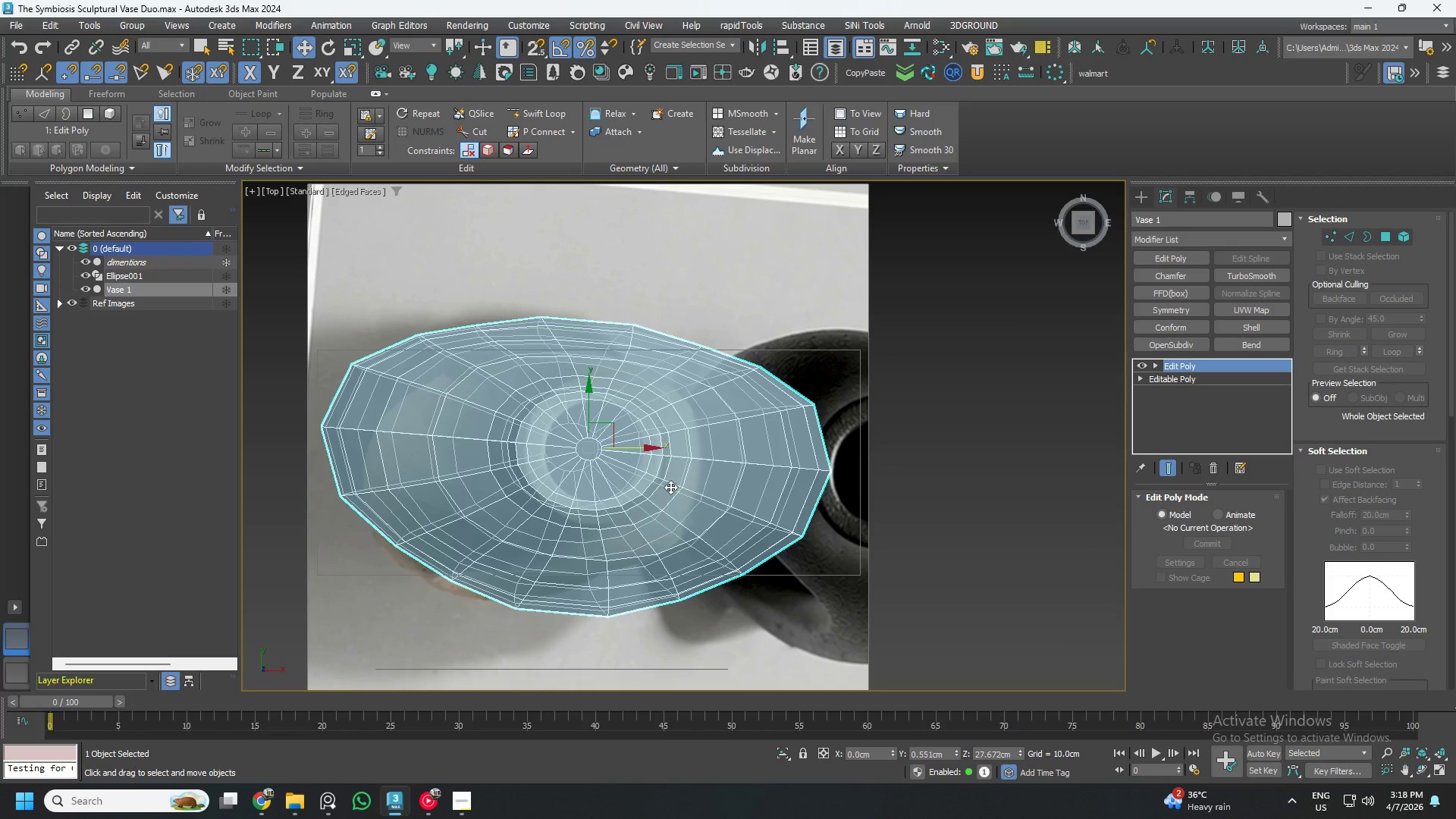 
hold_key(key=AltLeft, duration=0.36)
 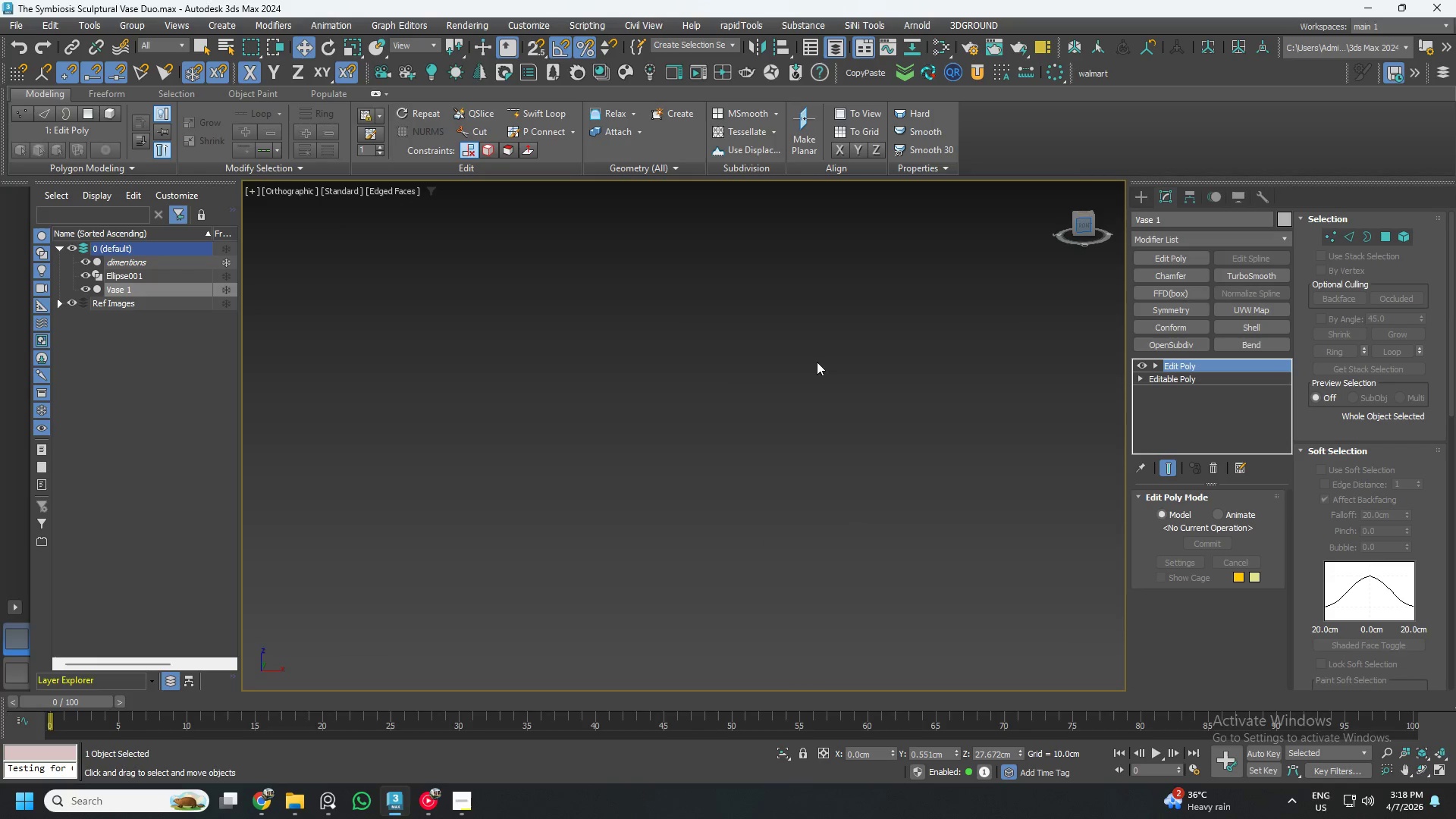 
scroll: coordinate [668, 487], scroll_direction: down, amount: 1.0
 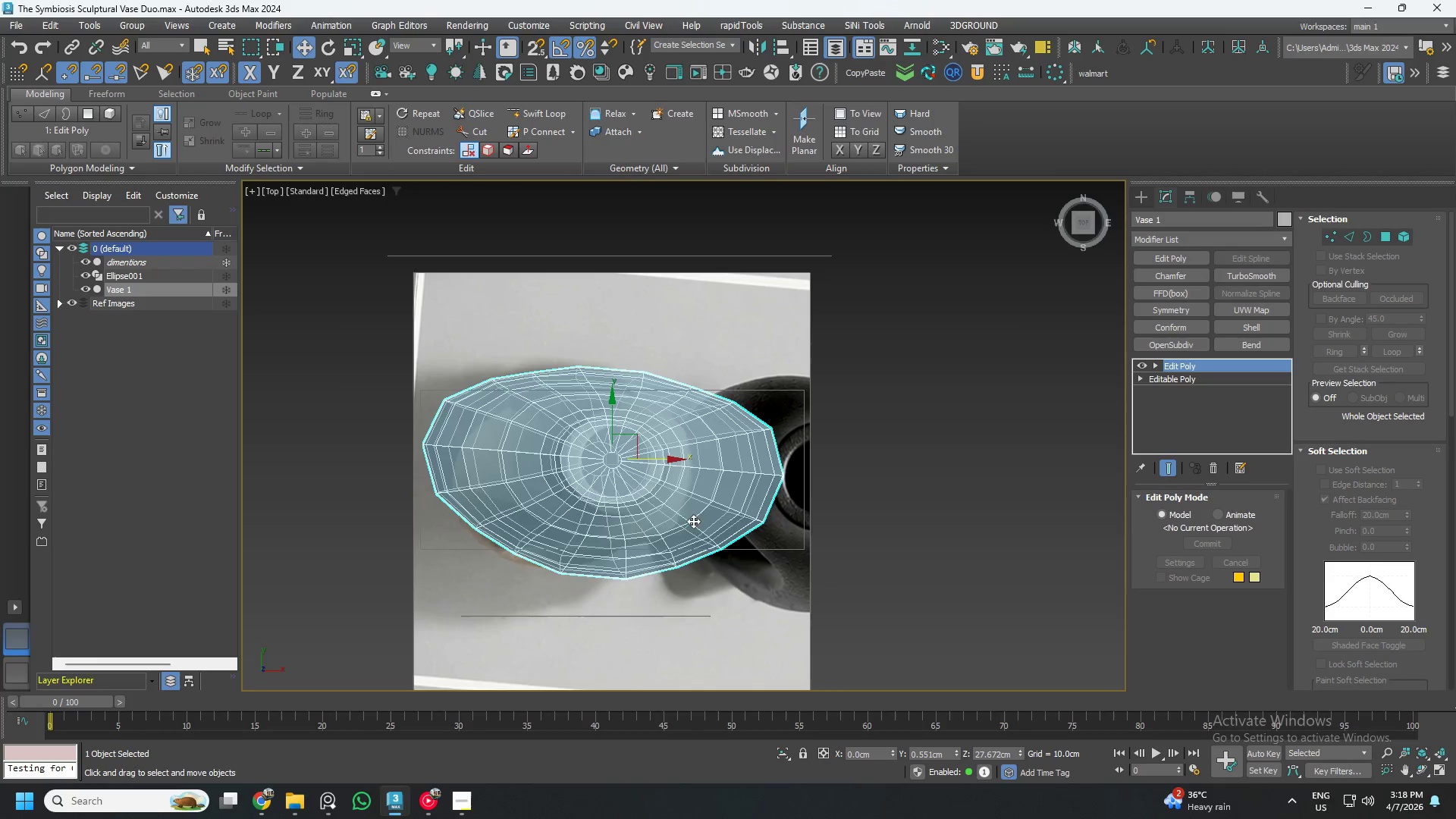 
type(zz)
 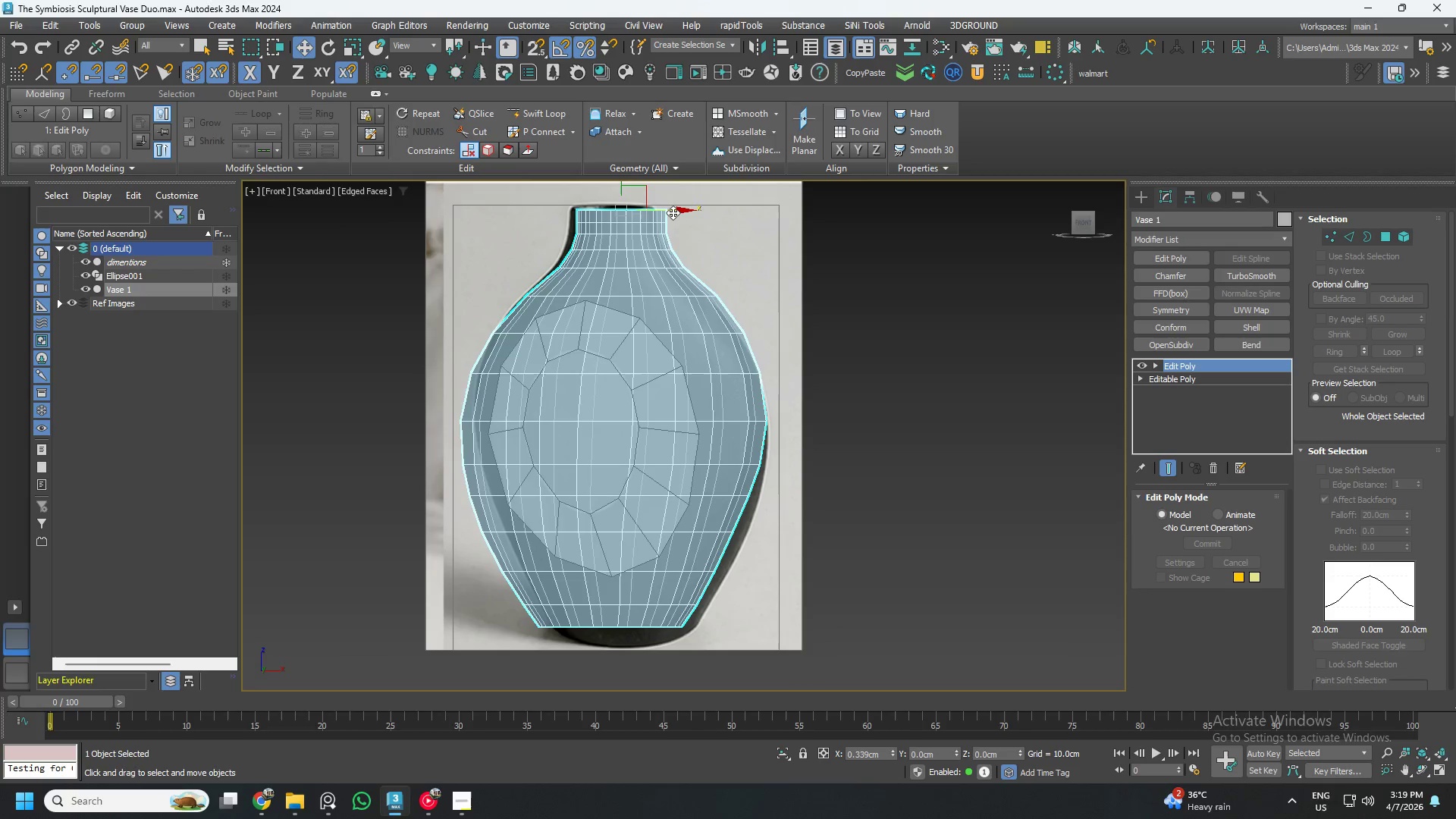 
wait(10.81)
 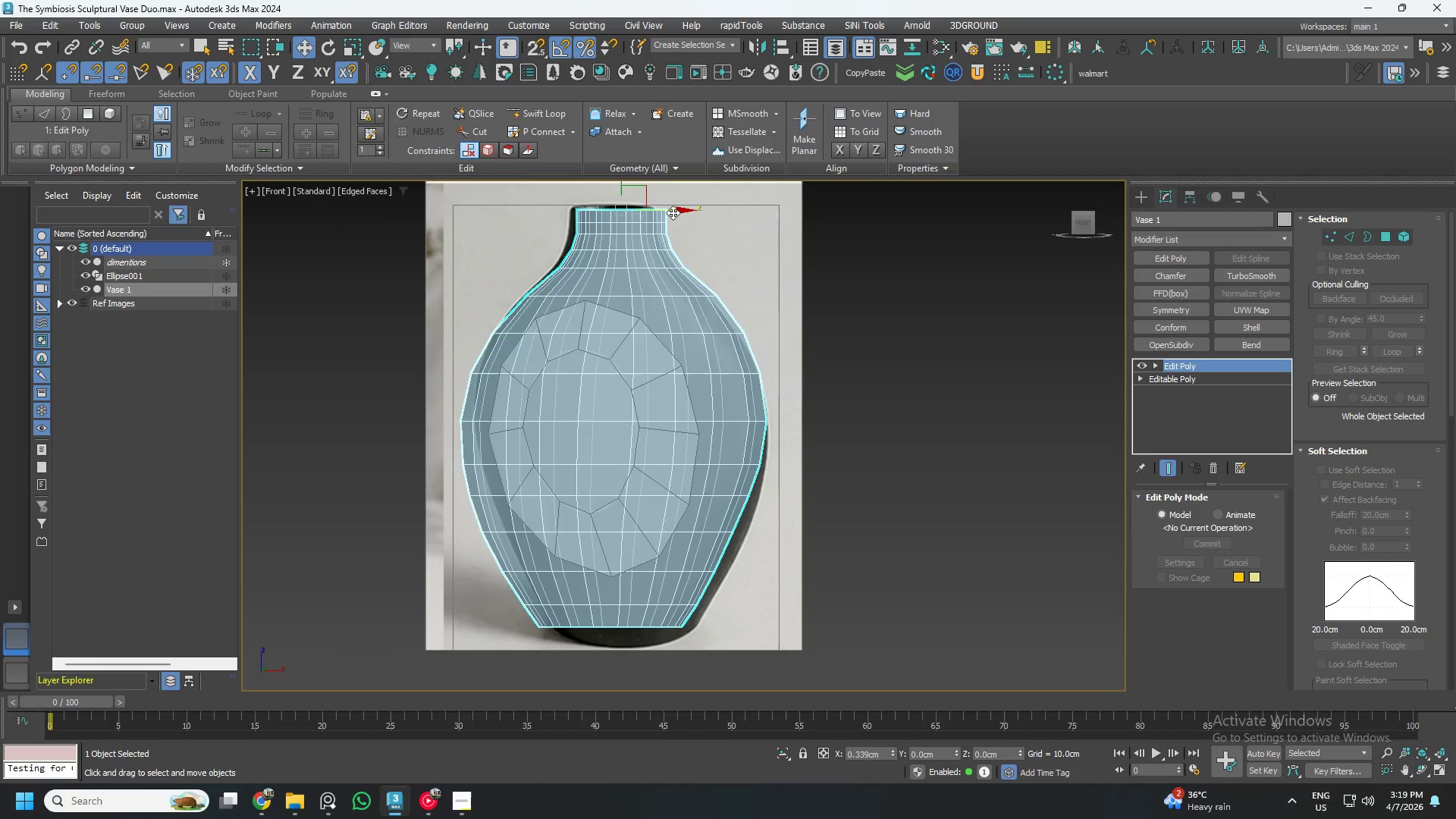 
type(211)
 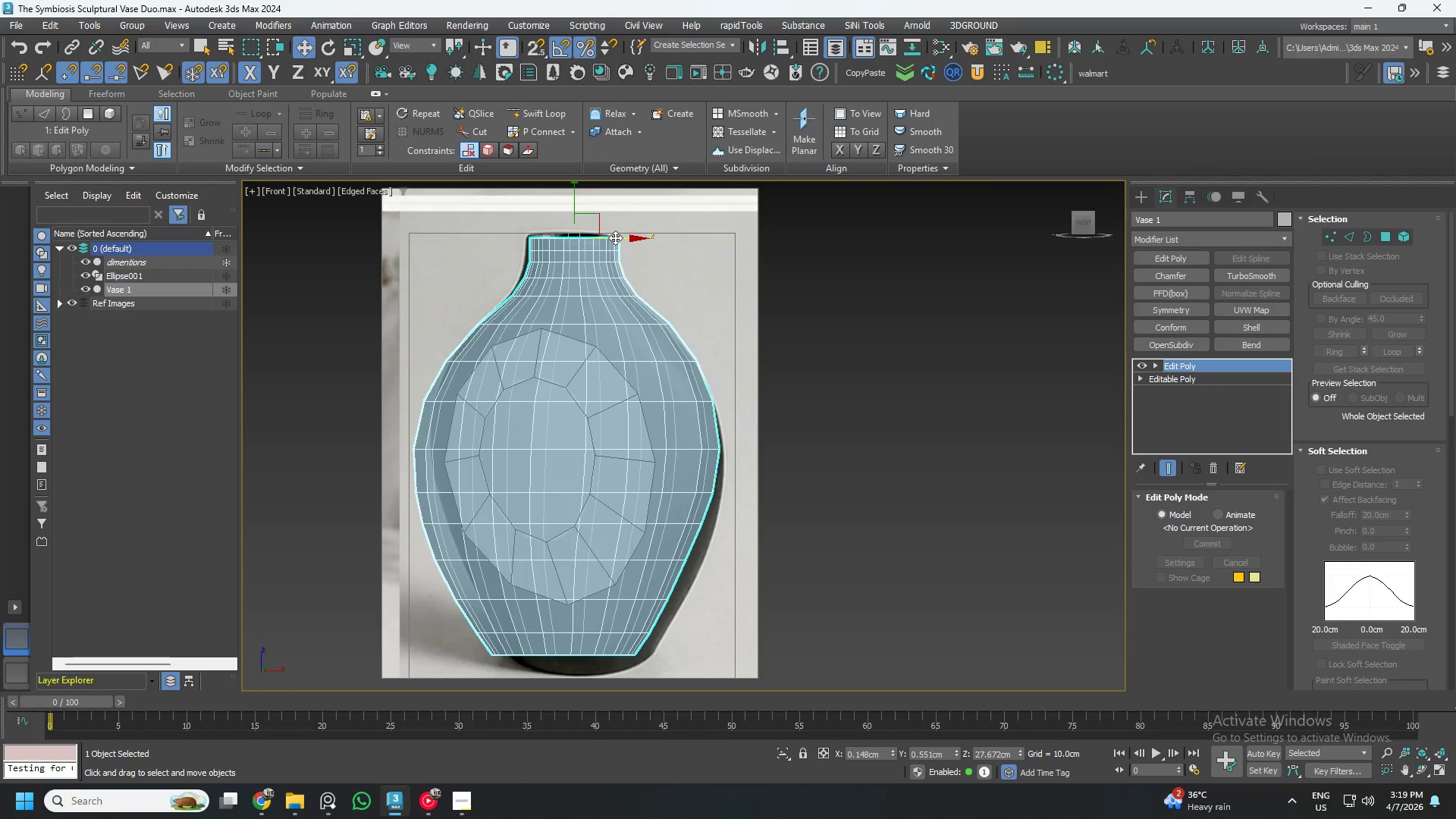 
key(S)
 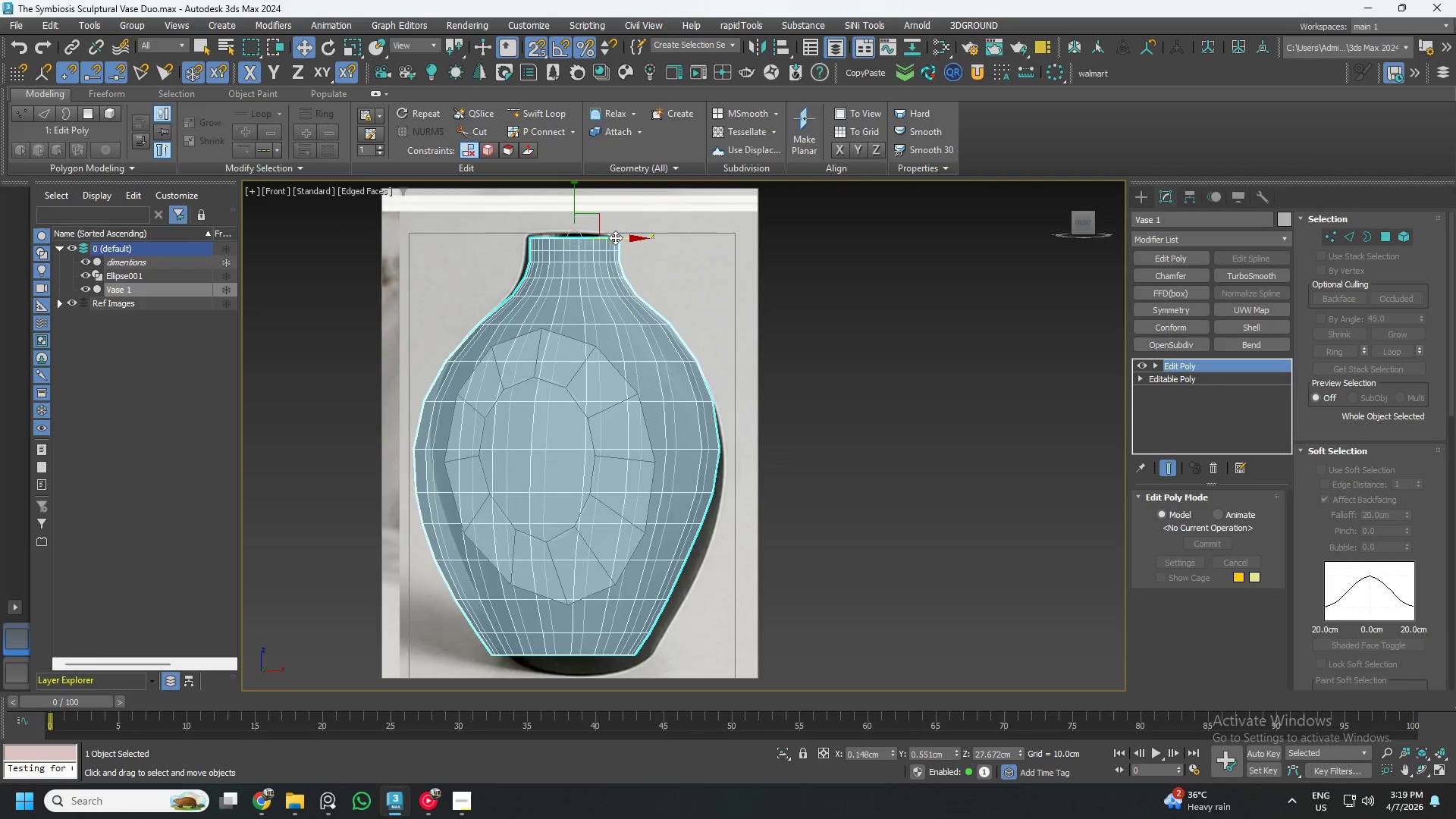 
left_click_drag(start_coordinate=[615, 237], to_coordinate=[571, 231])
 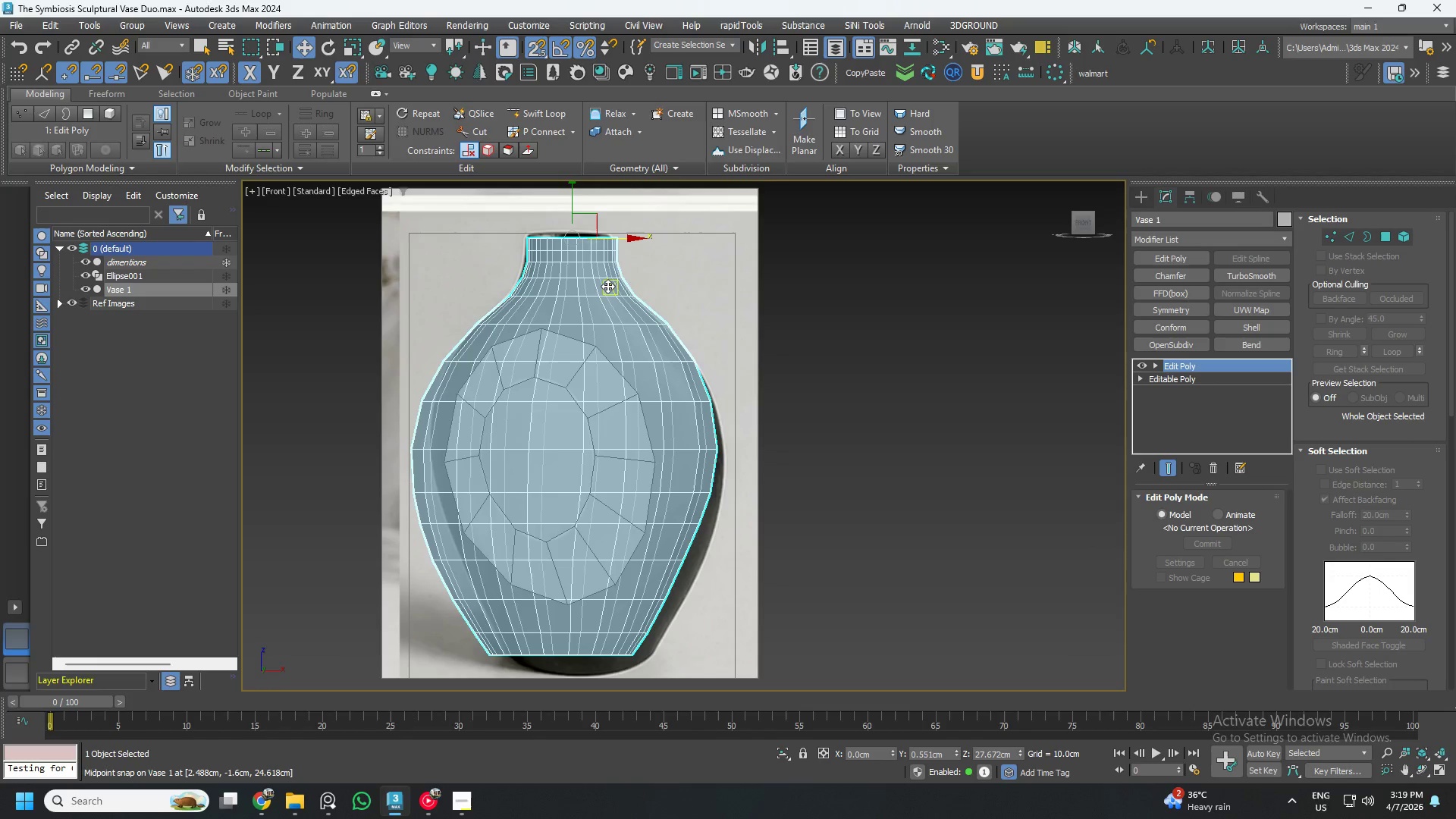 
key(2)
 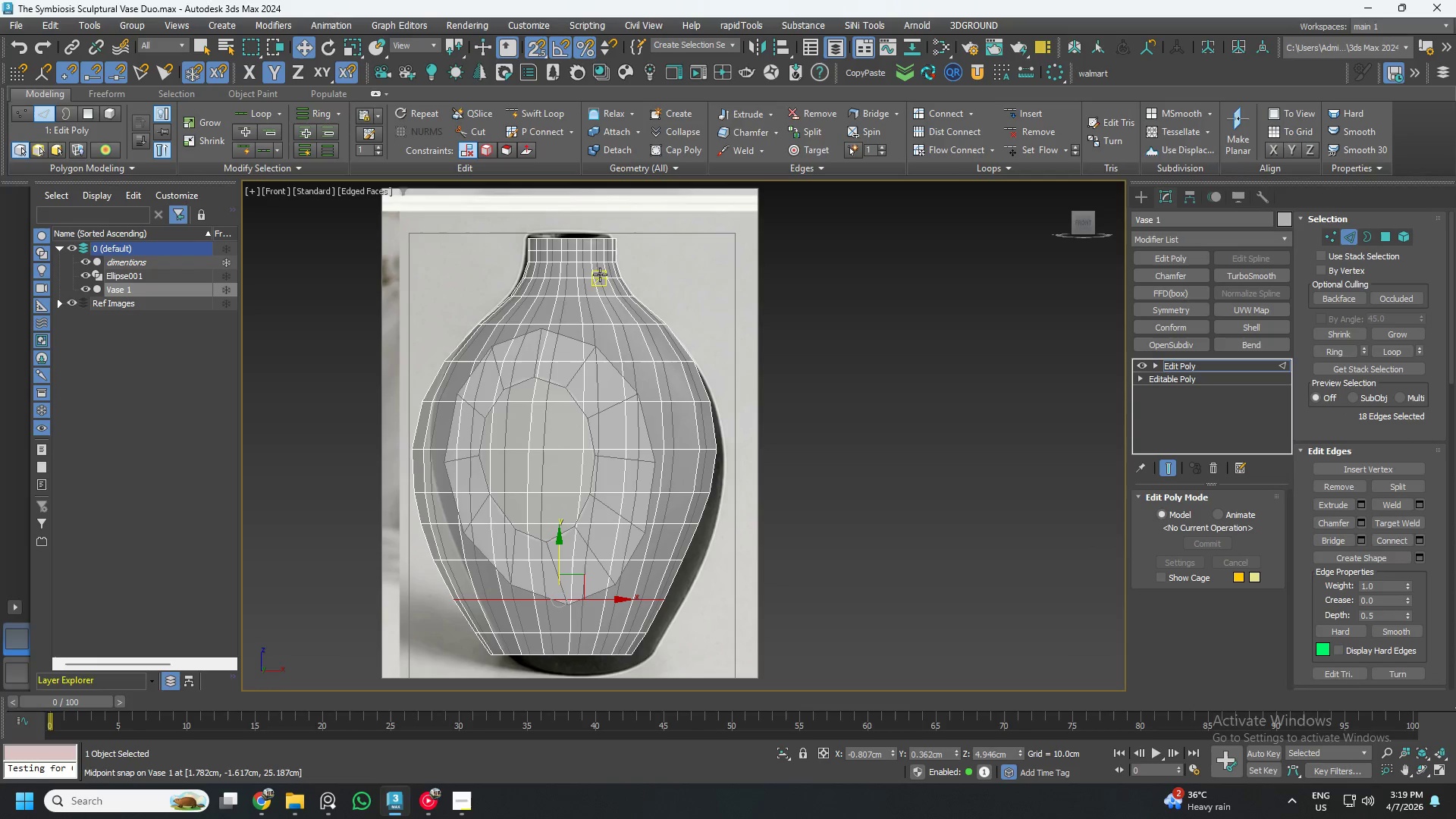 
scroll: coordinate [586, 252], scroll_direction: up, amount: 3.0
 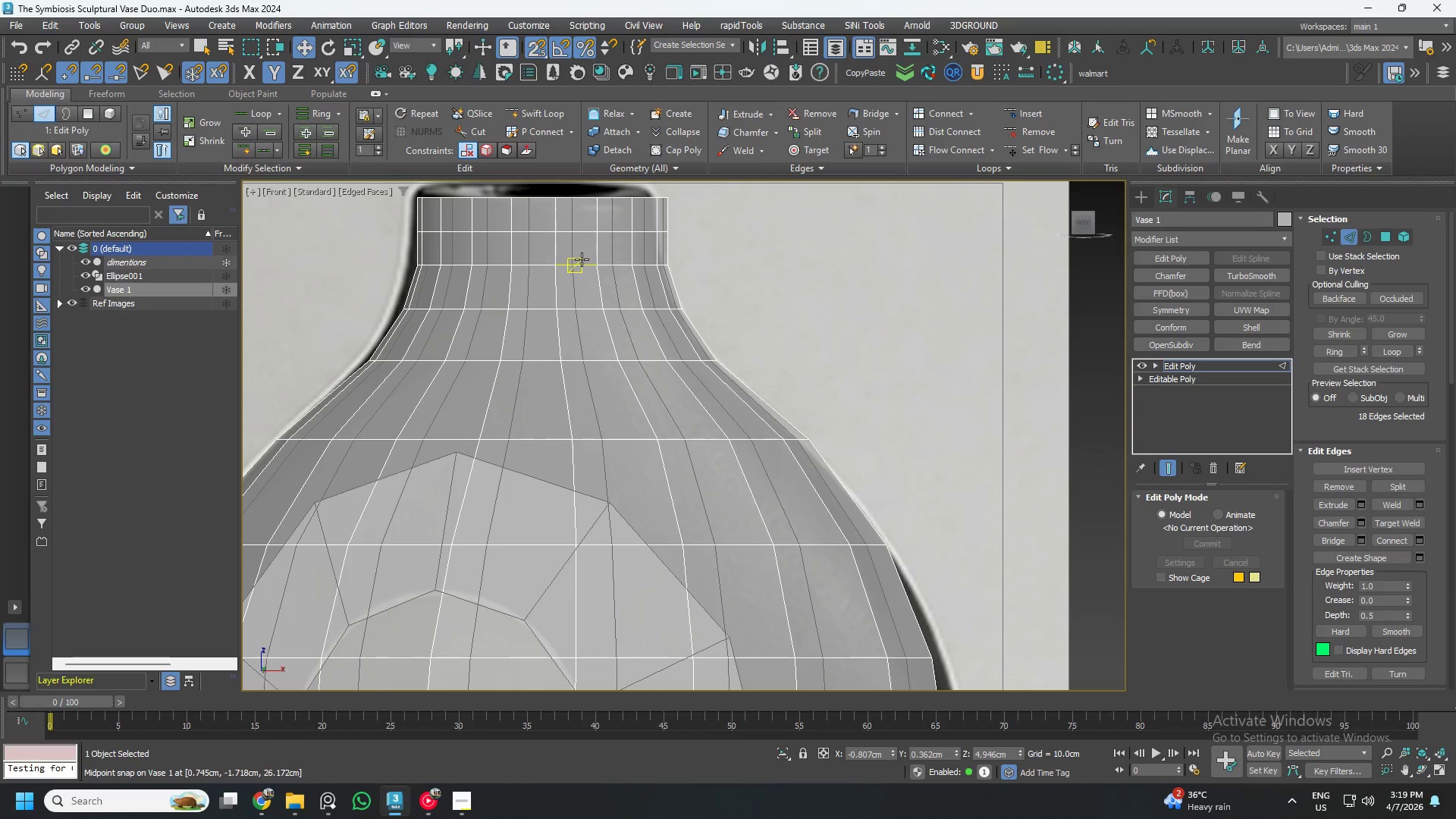 
scroll: coordinate [590, 283], scroll_direction: down, amount: 2.0
 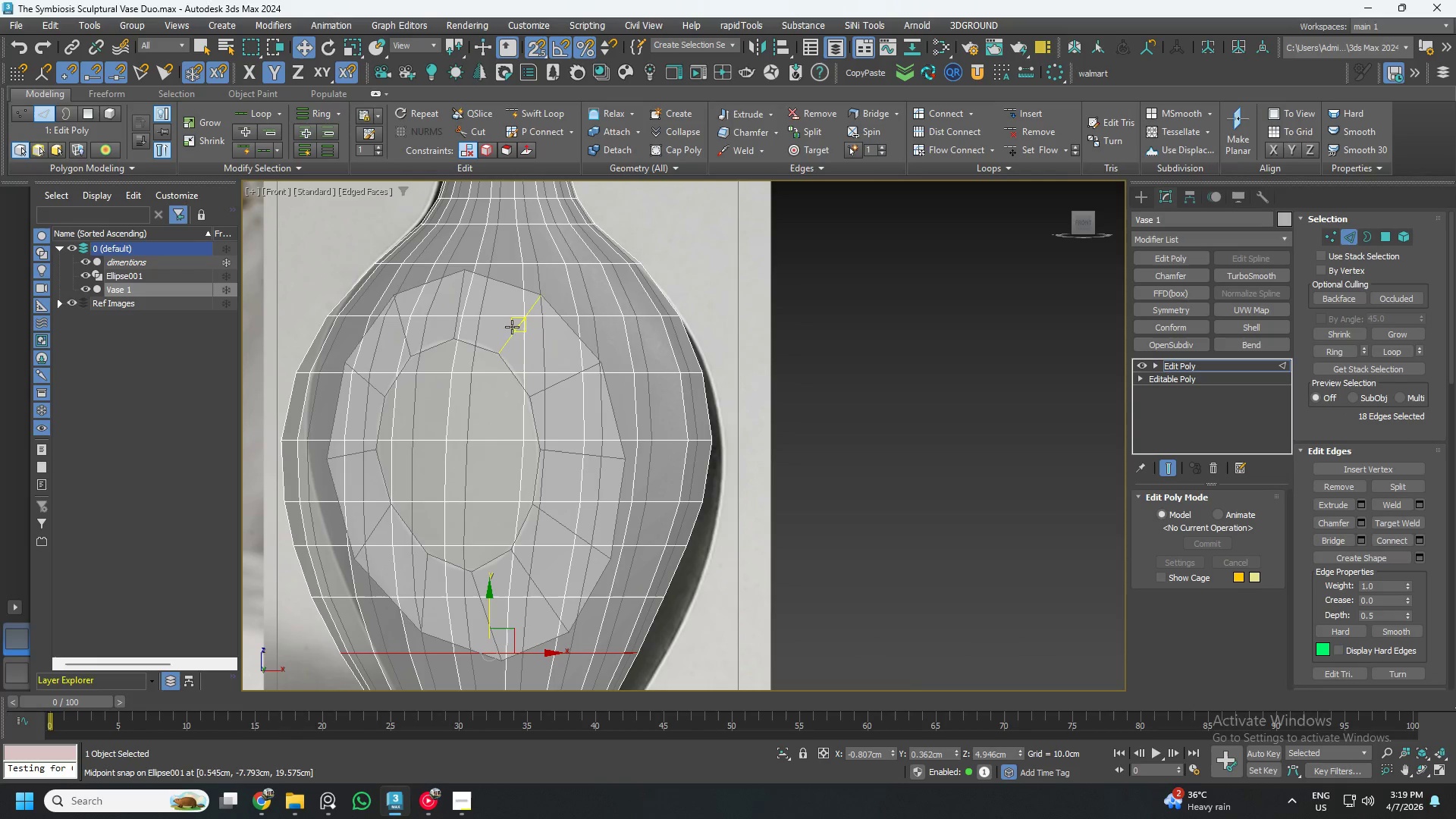 
double_click([507, 317])
 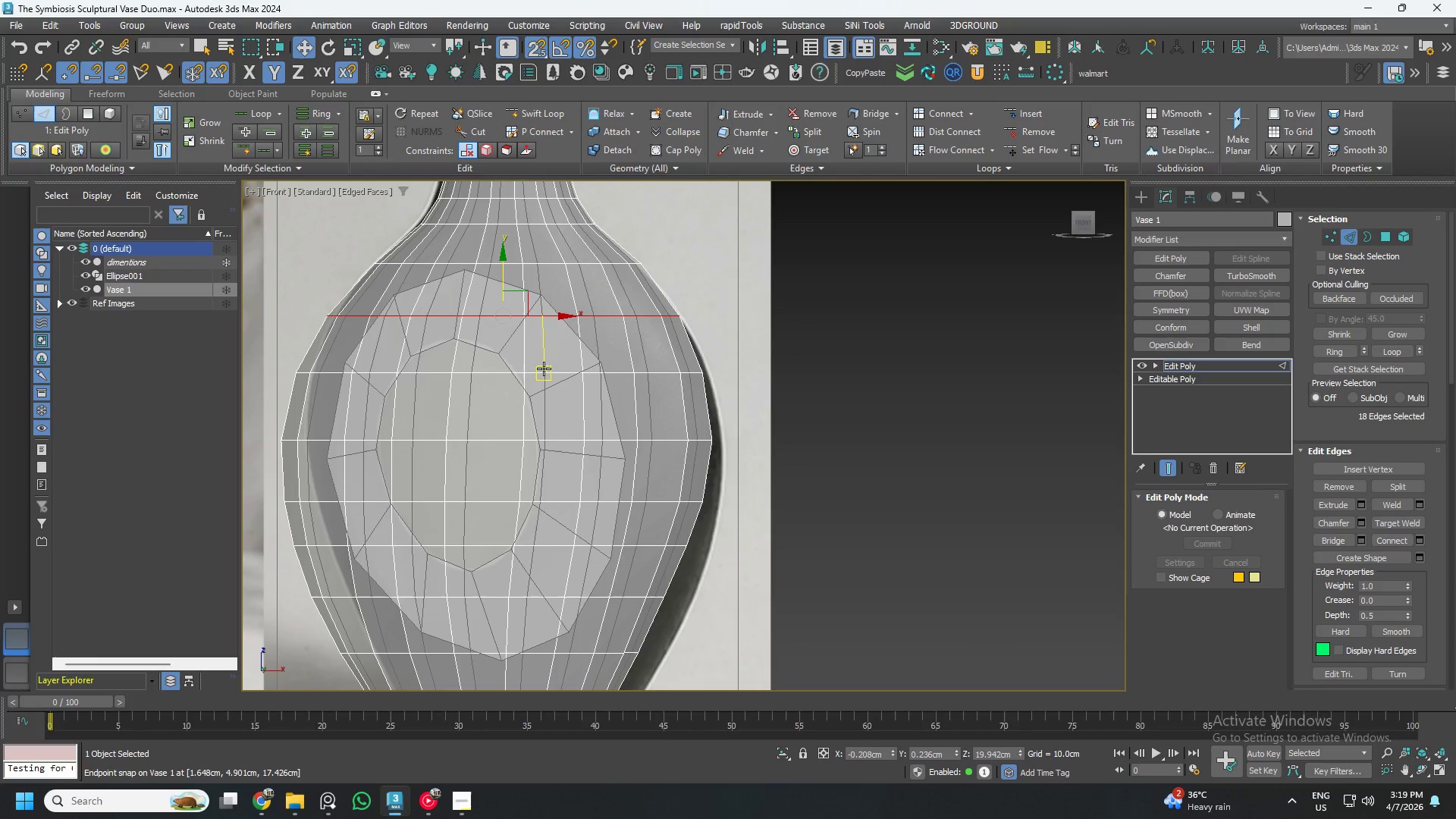 
double_click([544, 372])
 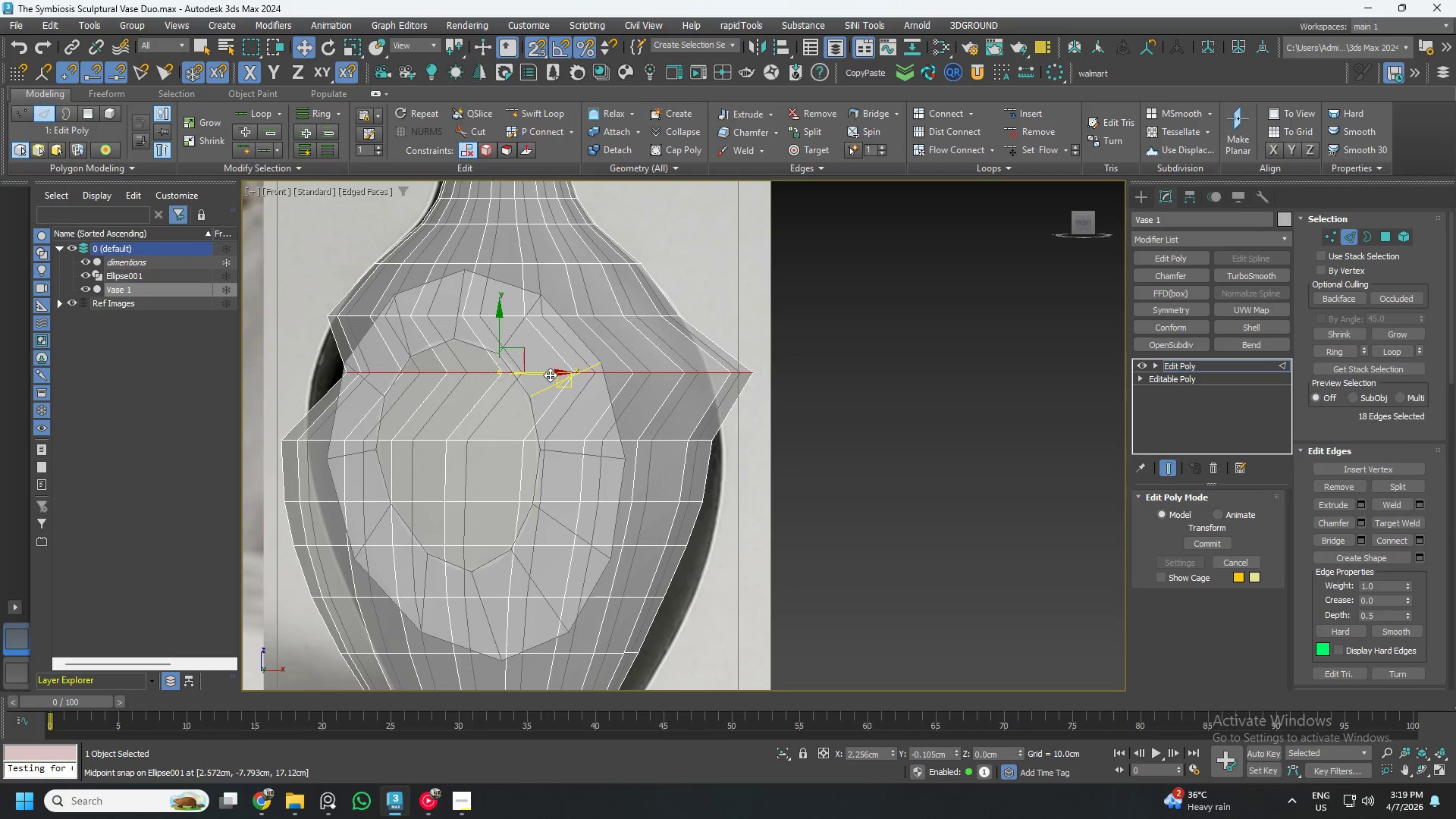 
key(Control+ControlLeft)
 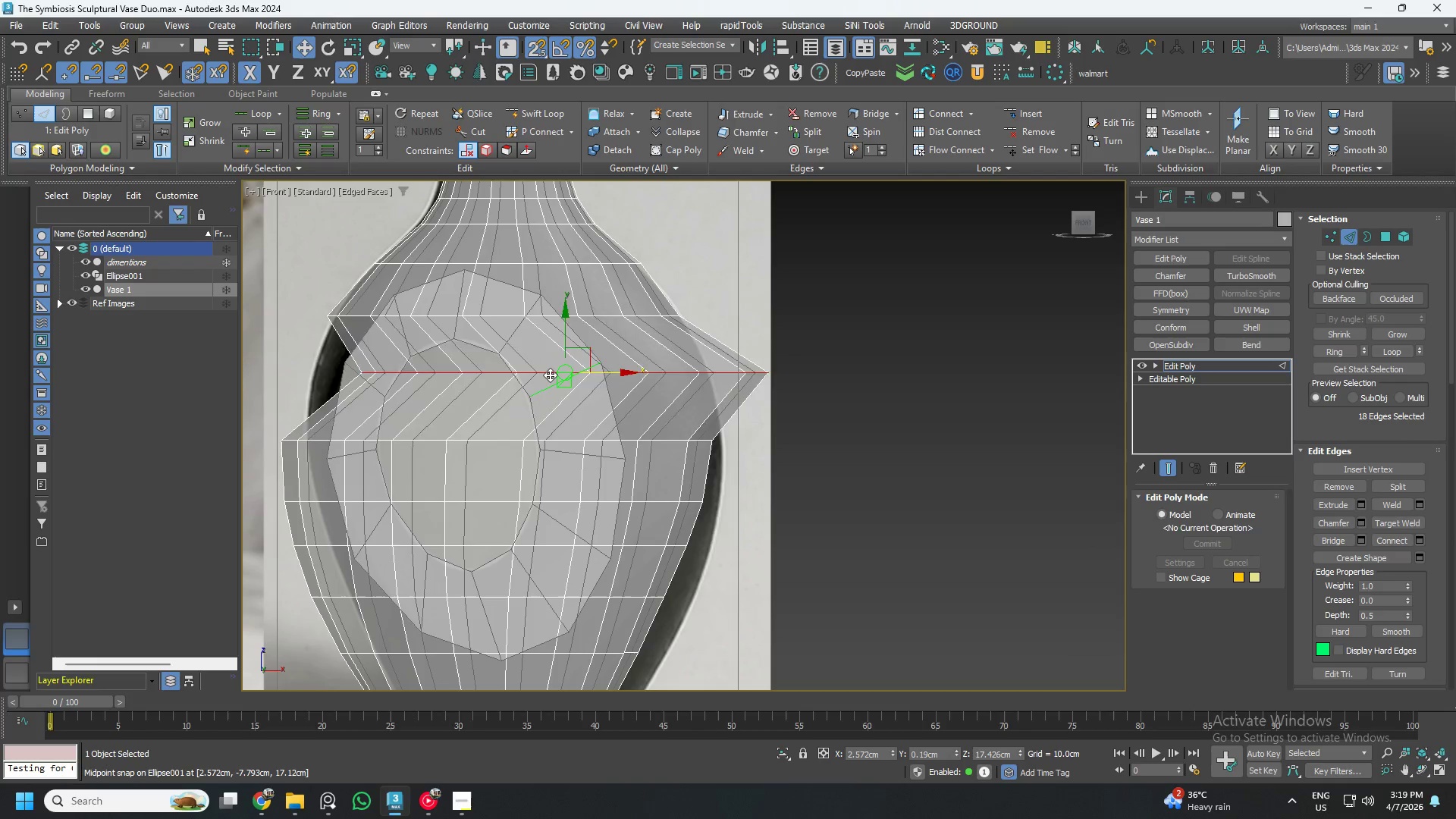 
key(Control+Z)
 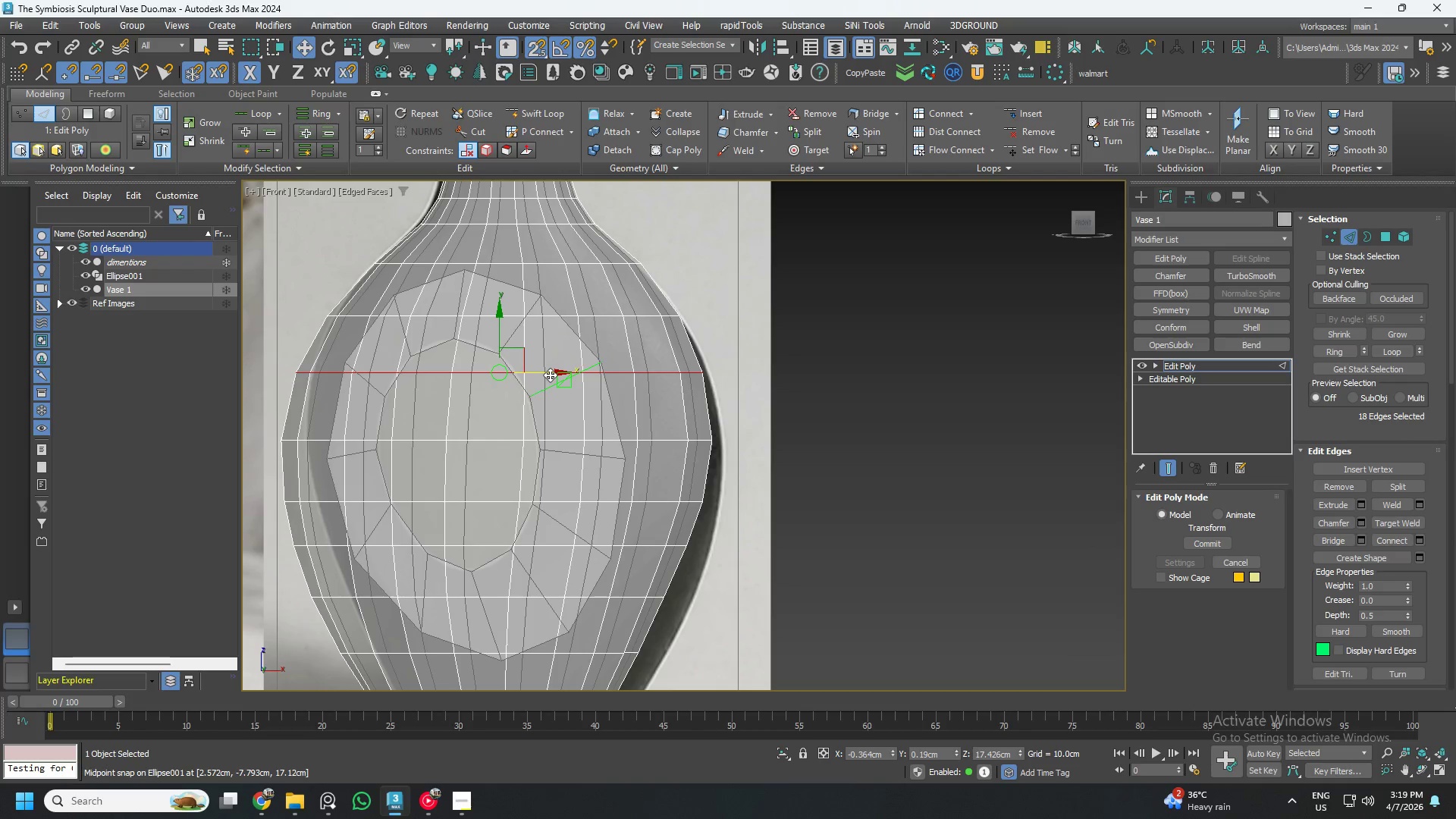 
key(S)
 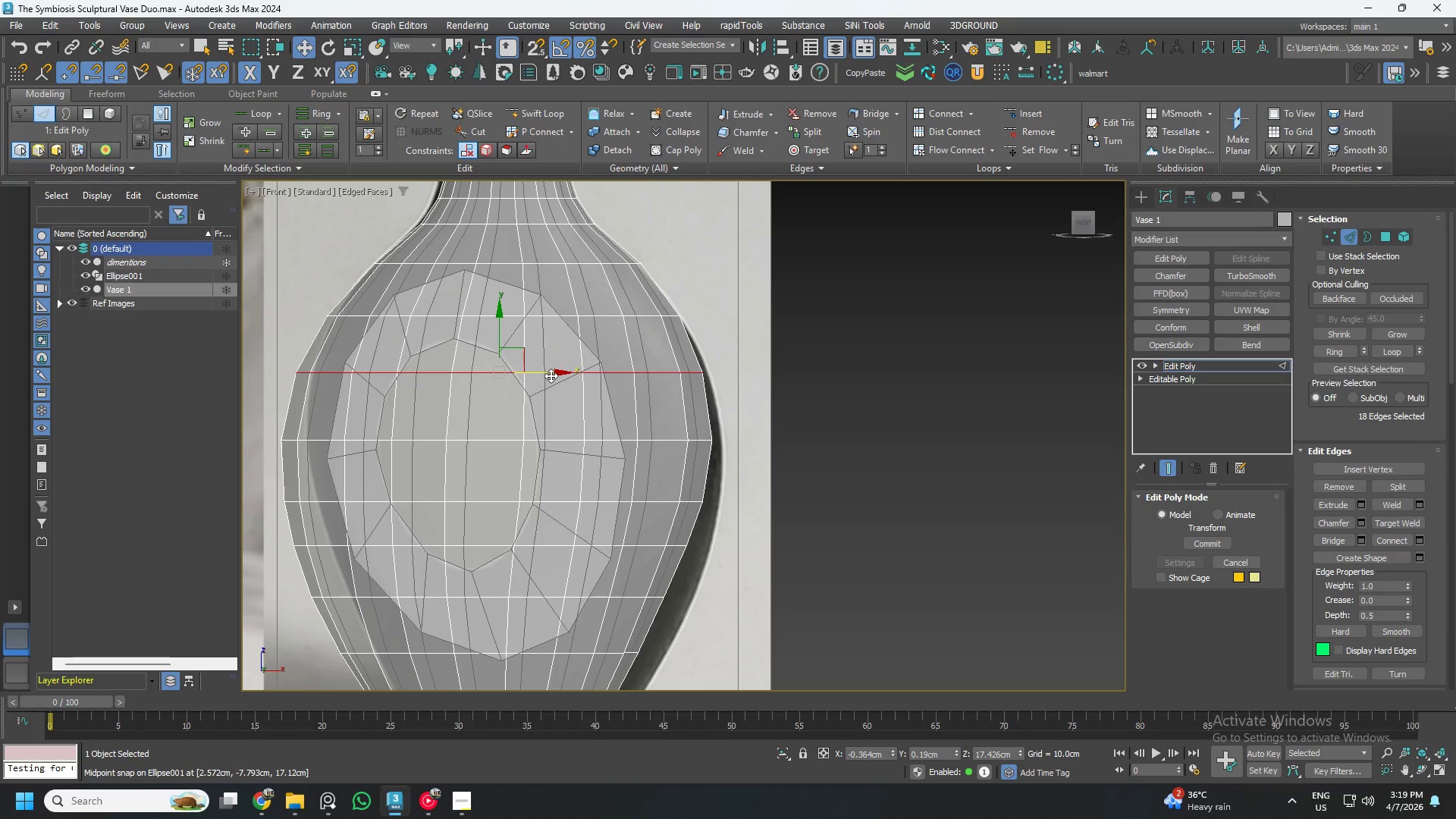 
scroll: coordinate [553, 375], scroll_direction: up, amount: 2.0
 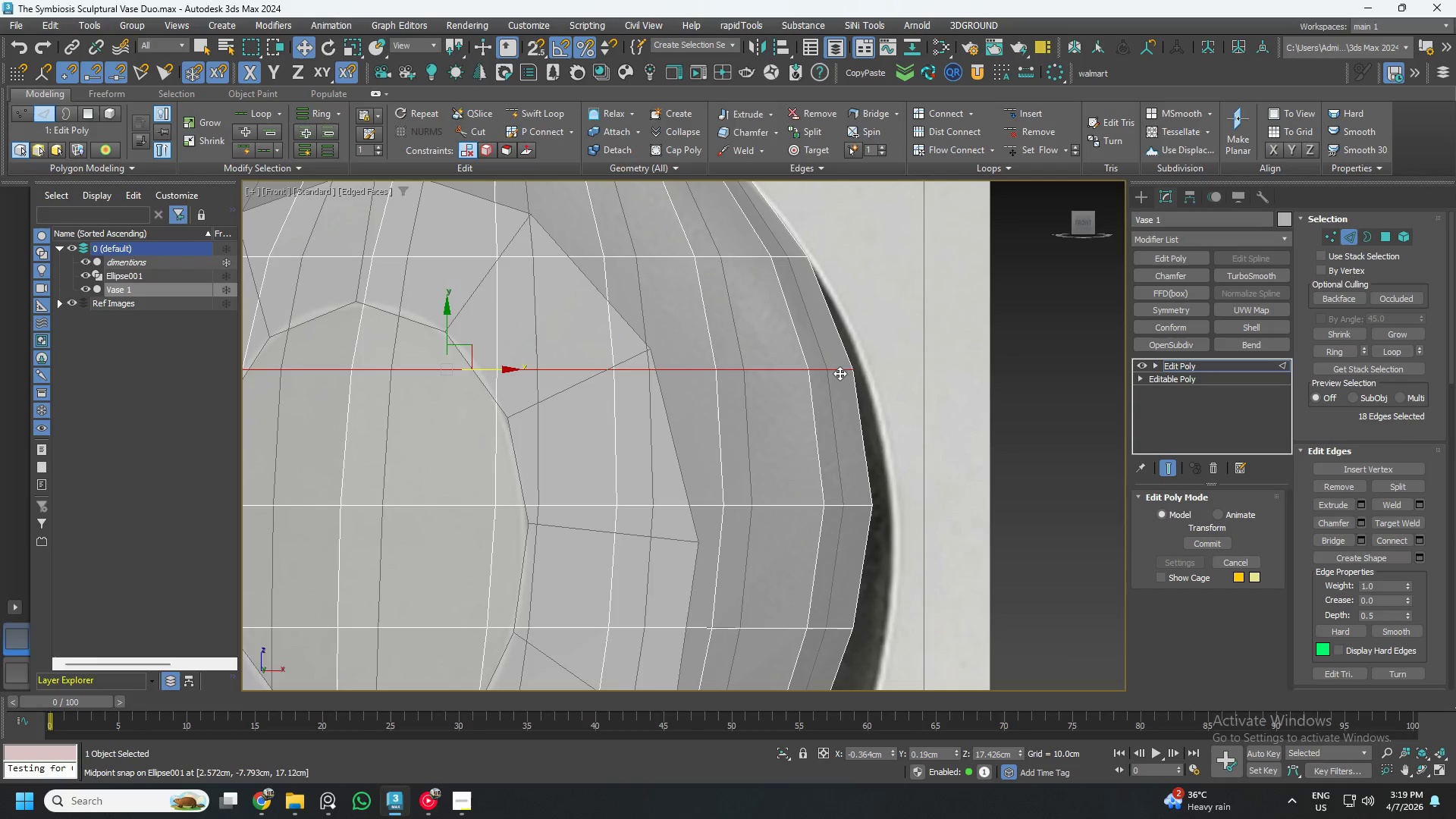 
left_click_drag(start_coordinate=[835, 371], to_coordinate=[846, 373])
 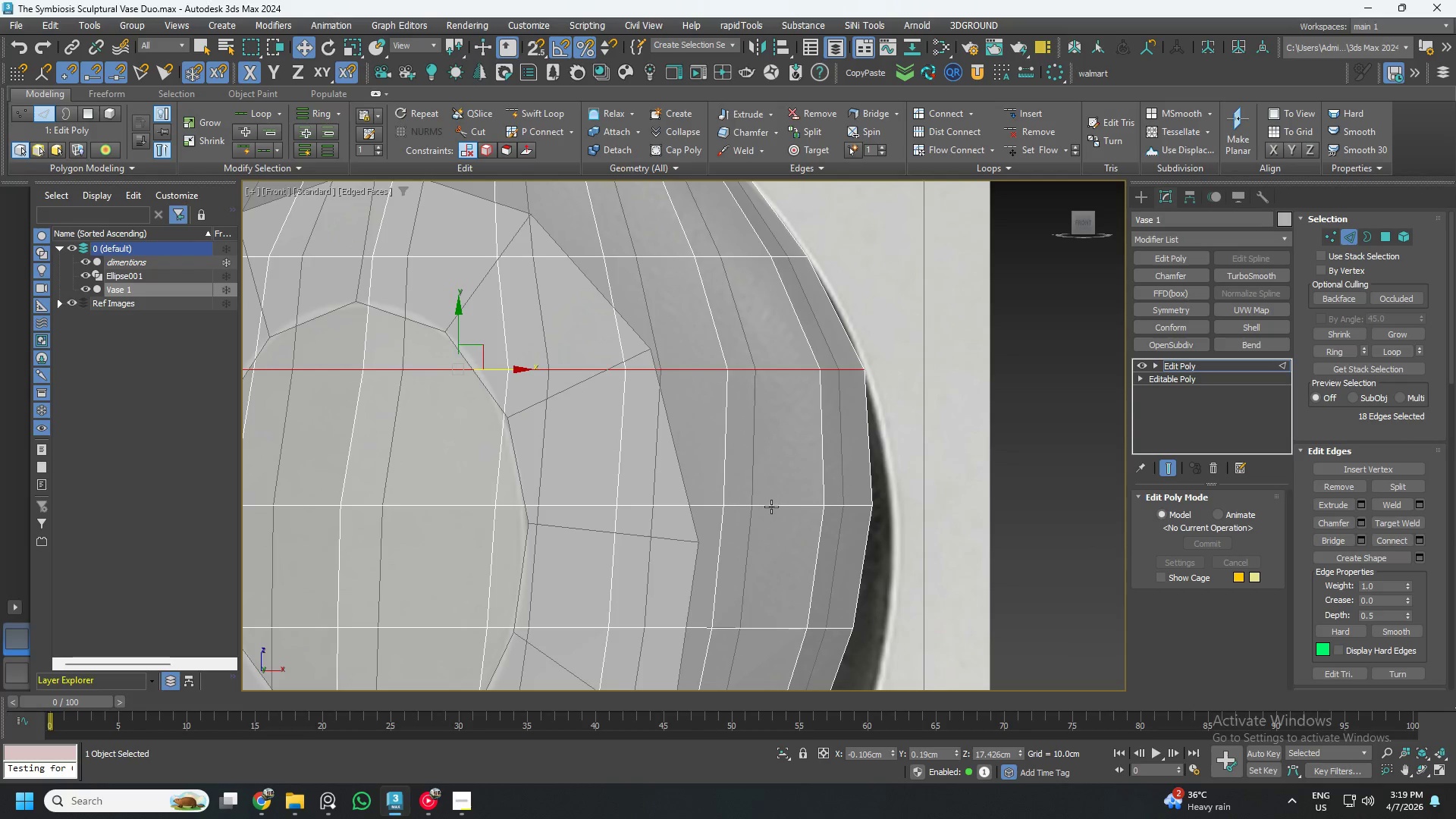 
double_click([771, 507])
 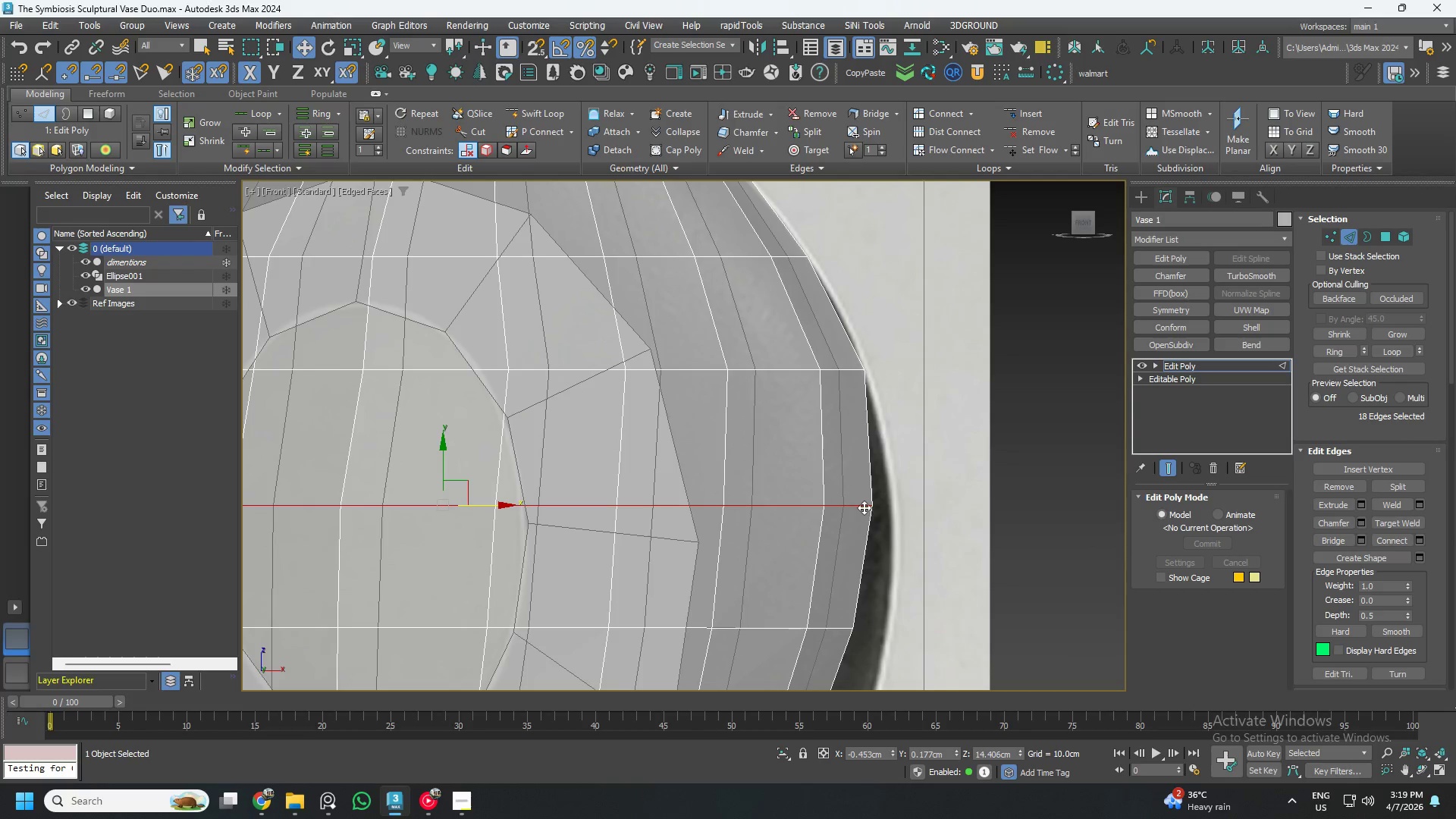 
left_click_drag(start_coordinate=[864, 507], to_coordinate=[888, 515])
 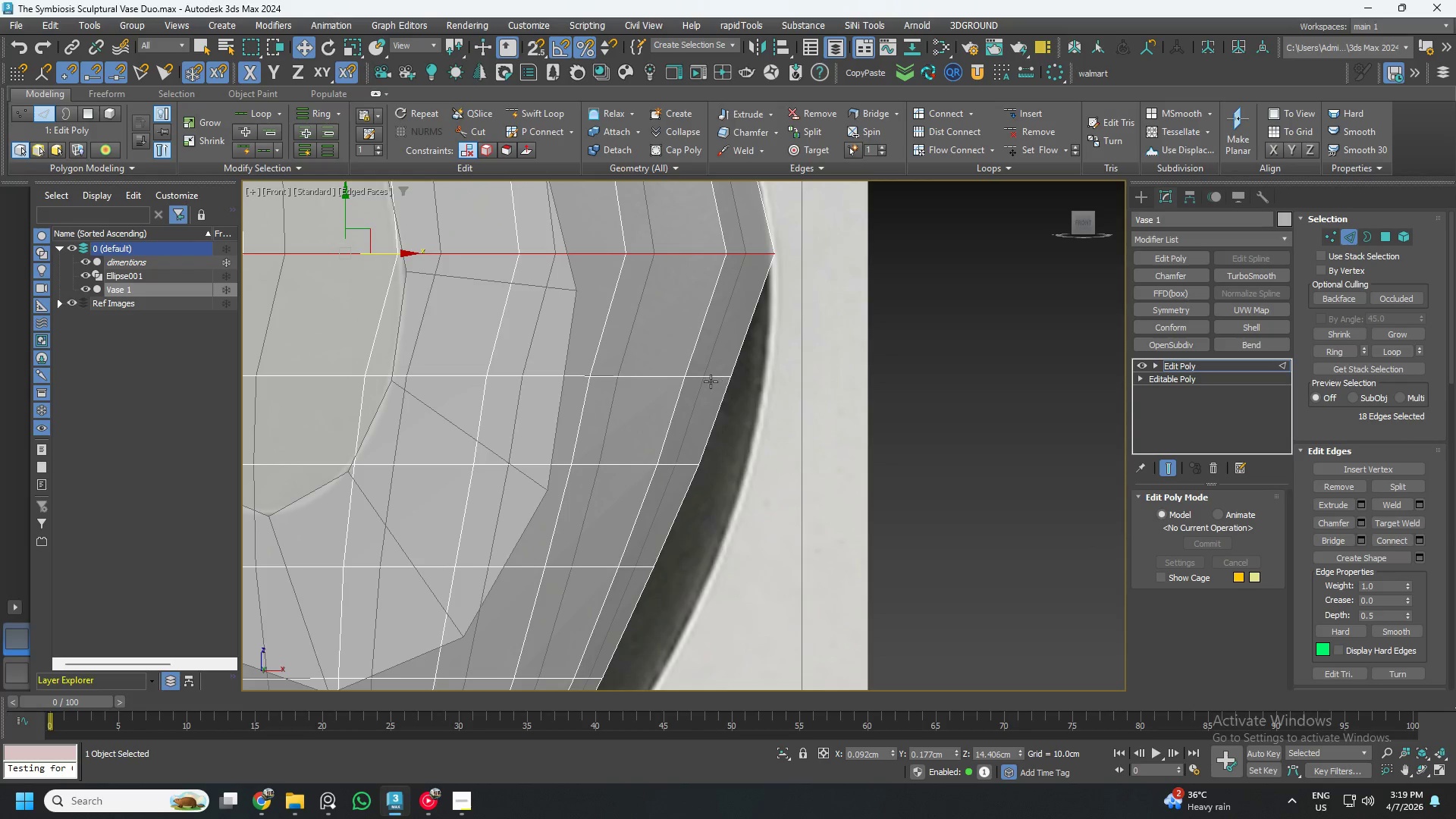 
double_click([708, 378])
 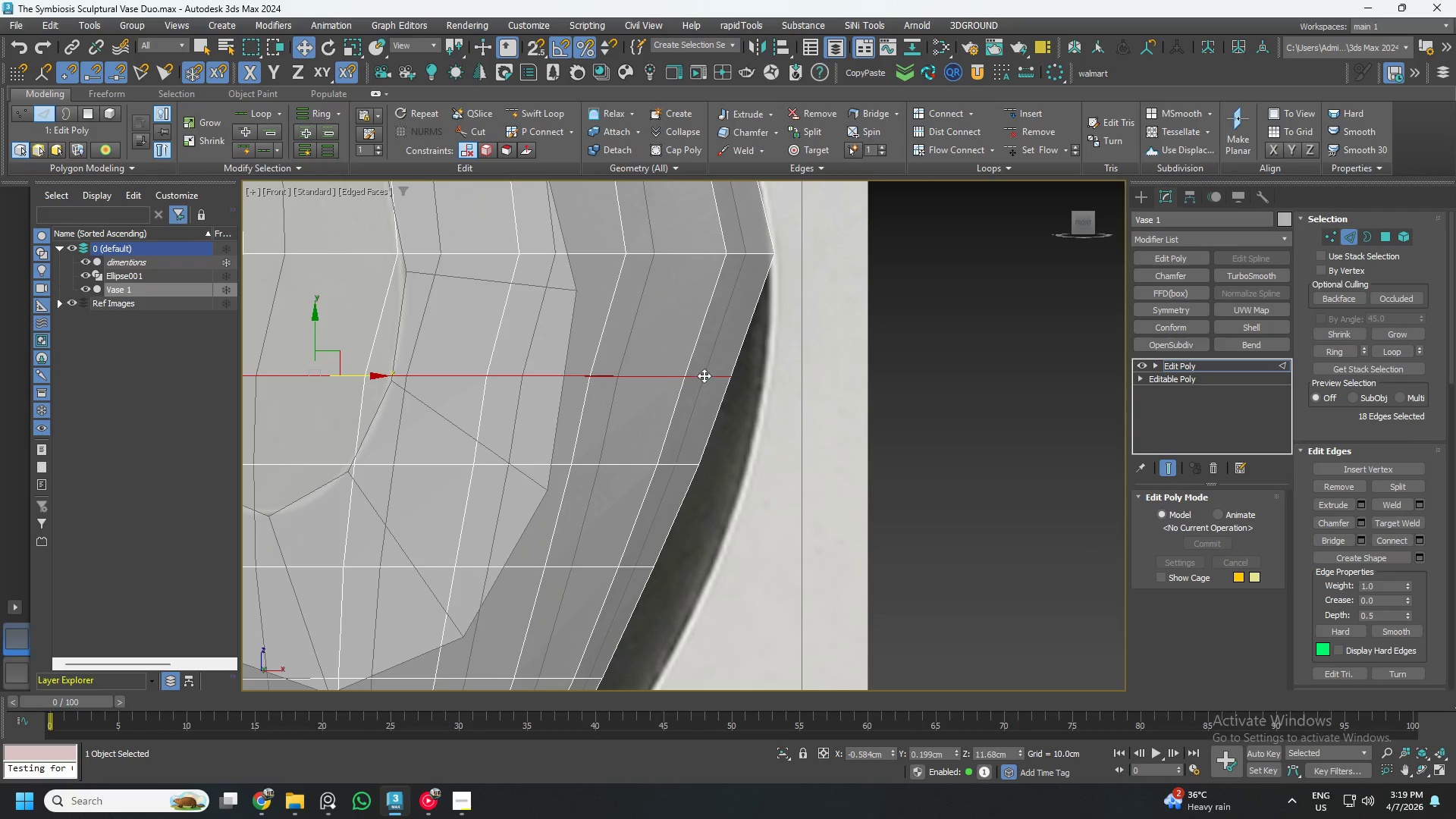 
left_click_drag(start_coordinate=[703, 375], to_coordinate=[738, 387])
 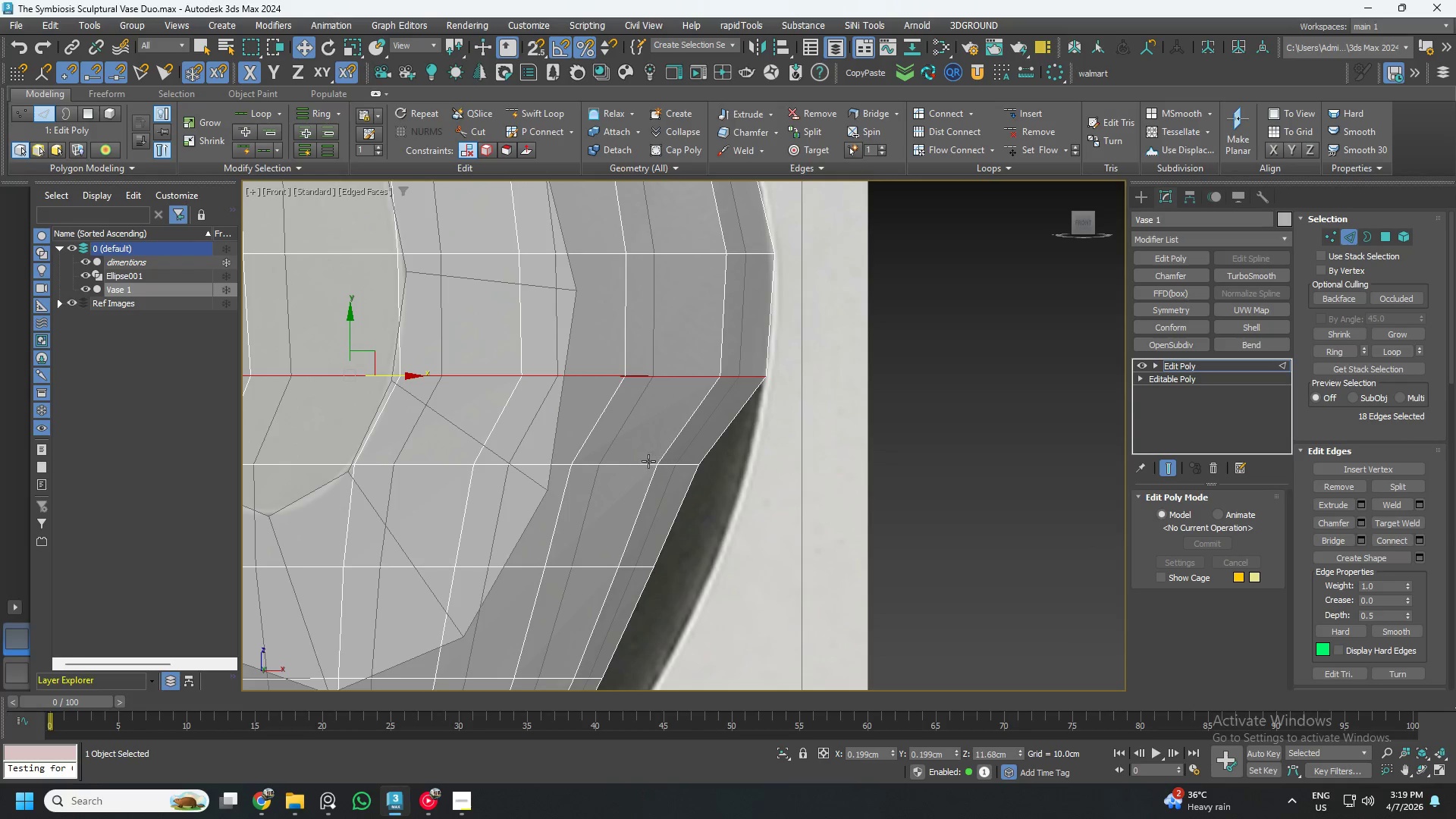 
double_click([648, 461])
 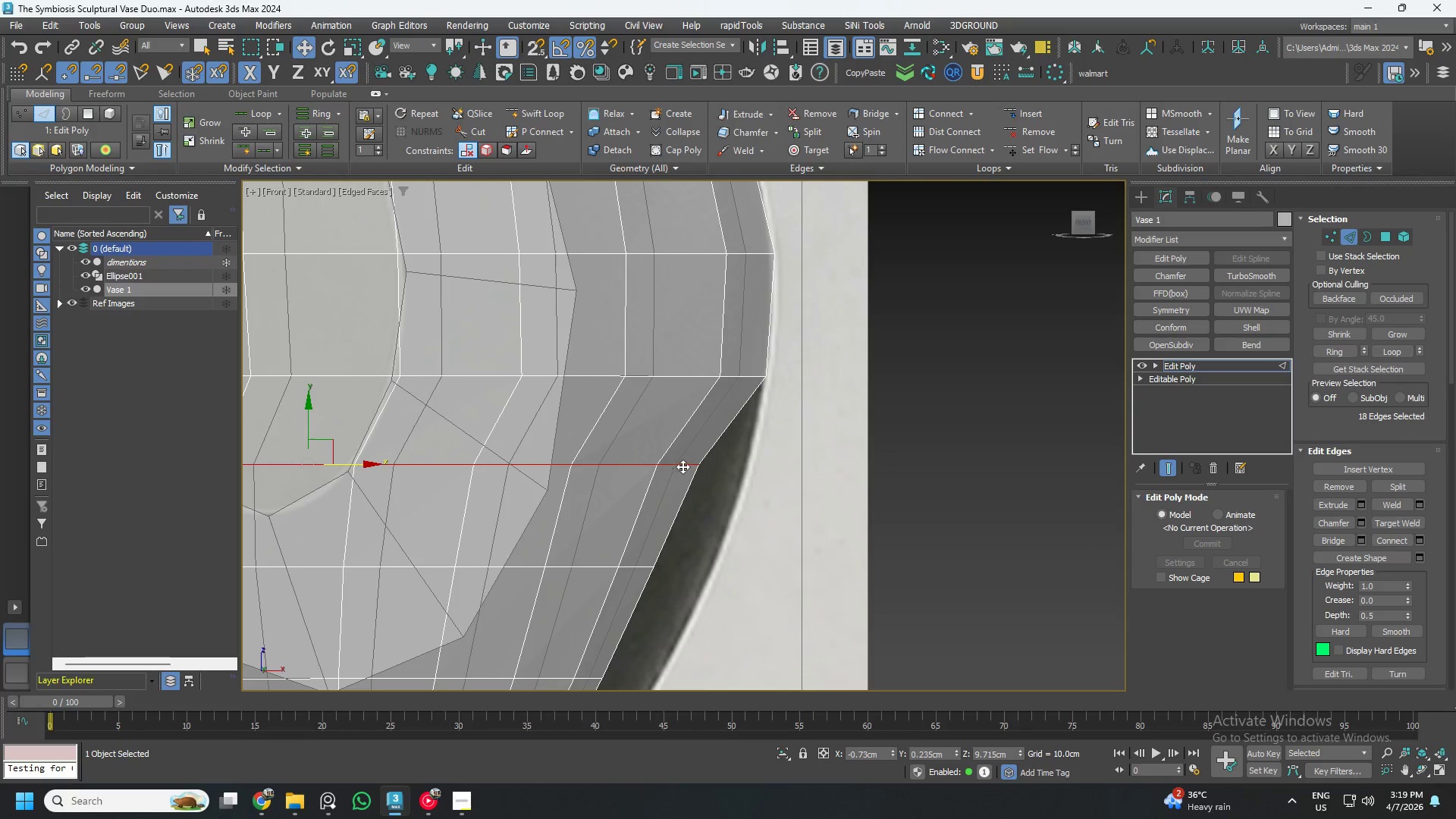 
left_click_drag(start_coordinate=[683, 466], to_coordinate=[732, 480])
 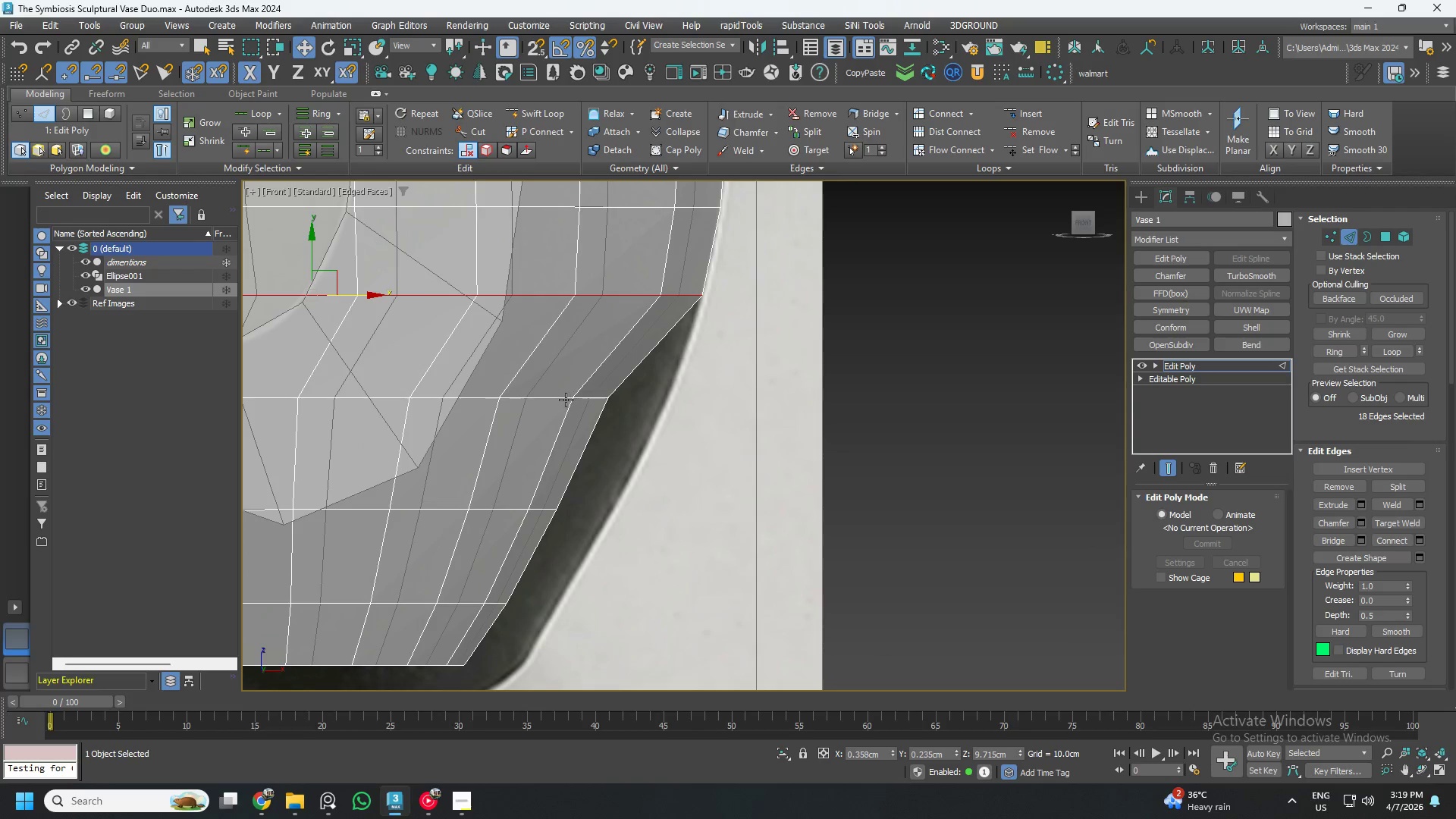 
double_click([565, 400])
 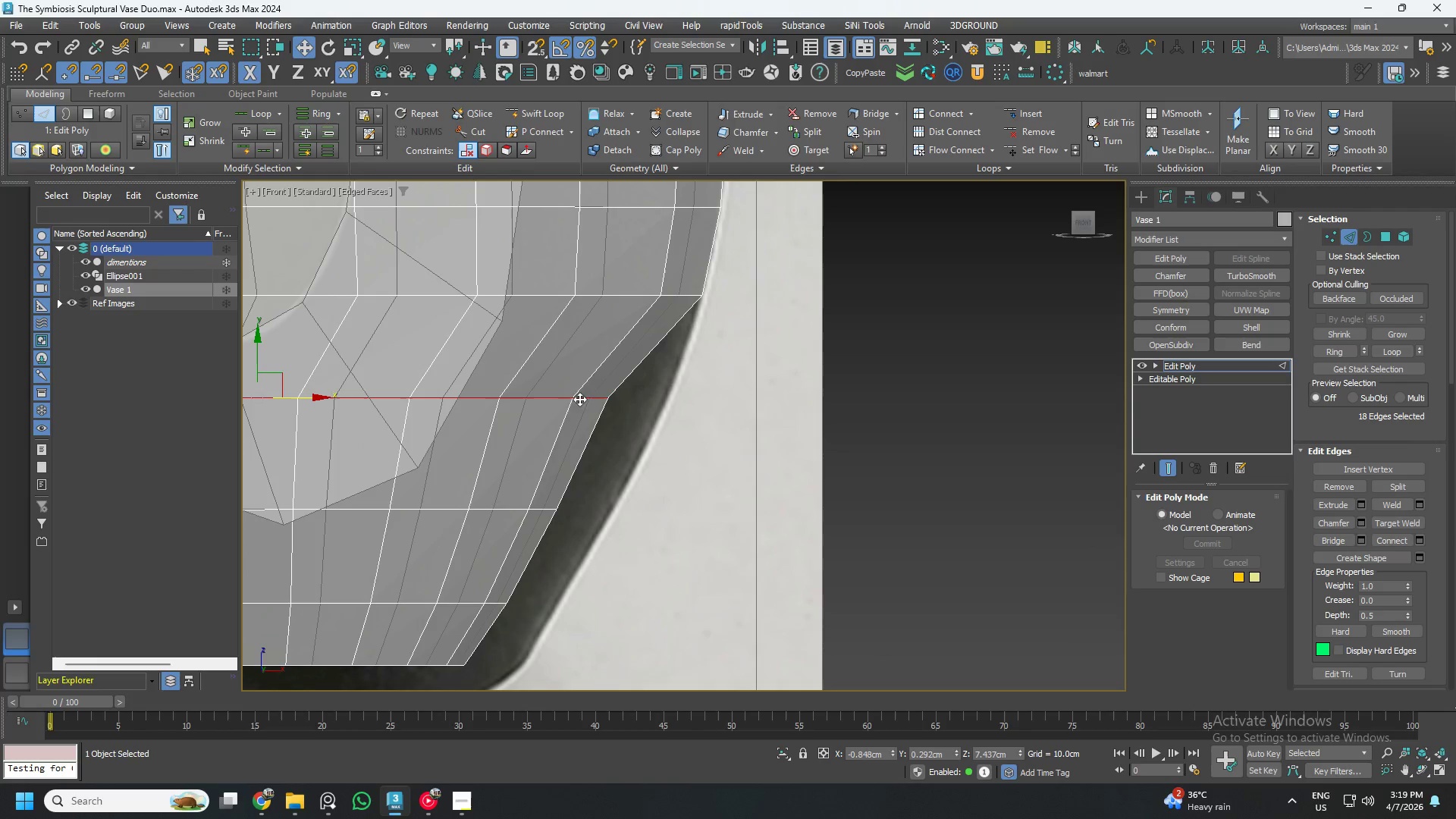 
left_click_drag(start_coordinate=[586, 398], to_coordinate=[645, 419])
 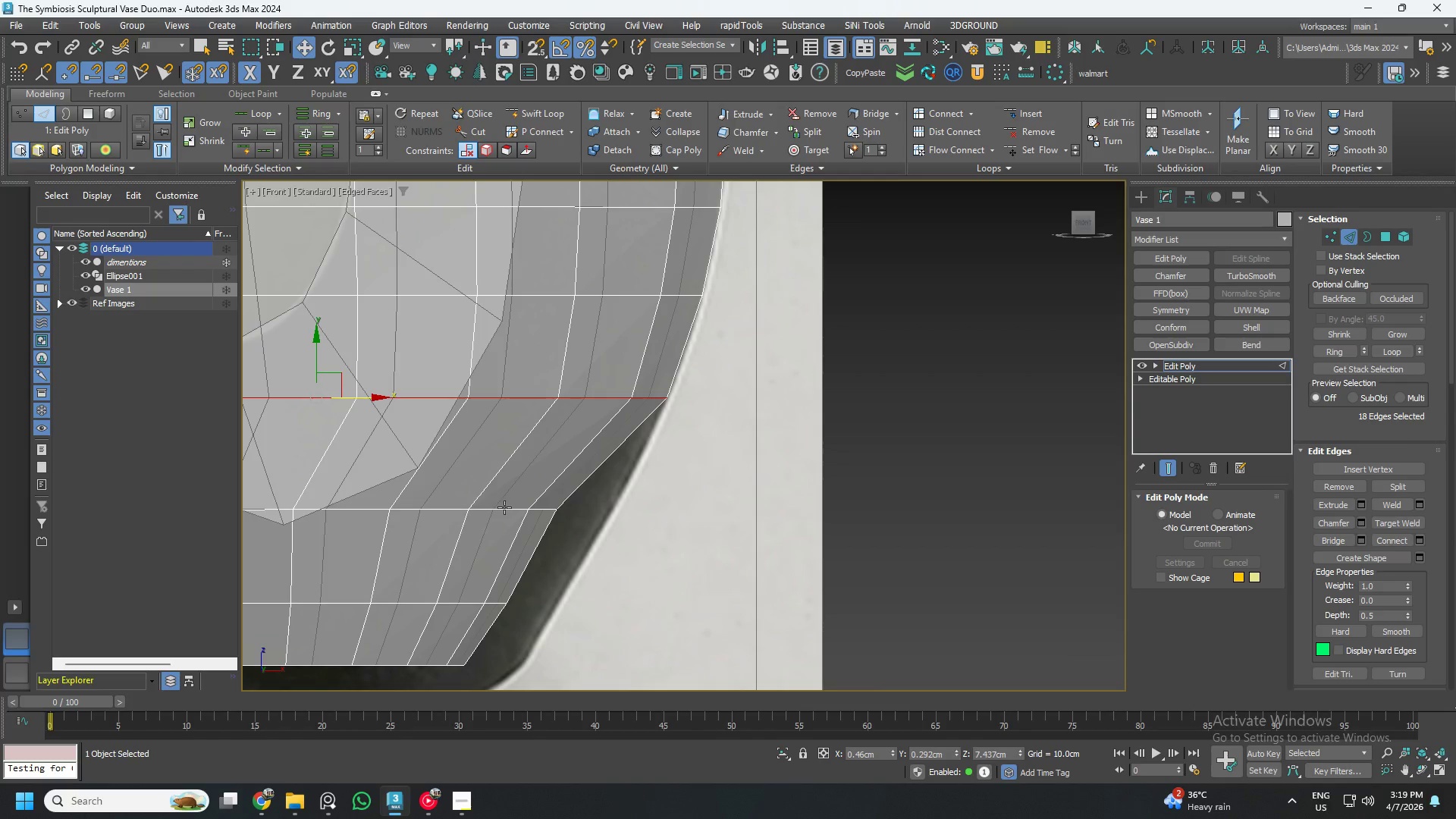 
double_click([499, 513])
 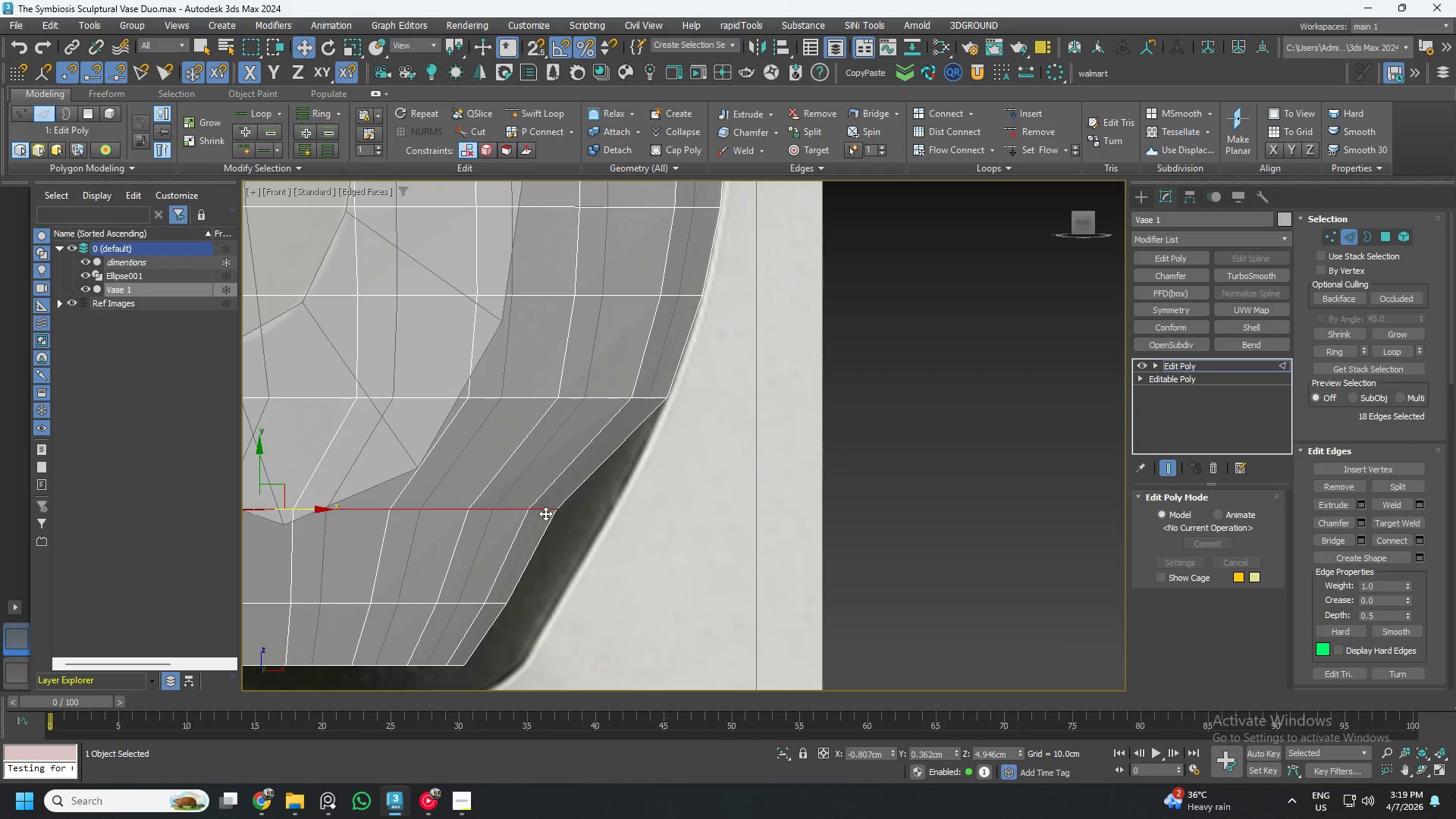 
left_click_drag(start_coordinate=[545, 510], to_coordinate=[602, 541])
 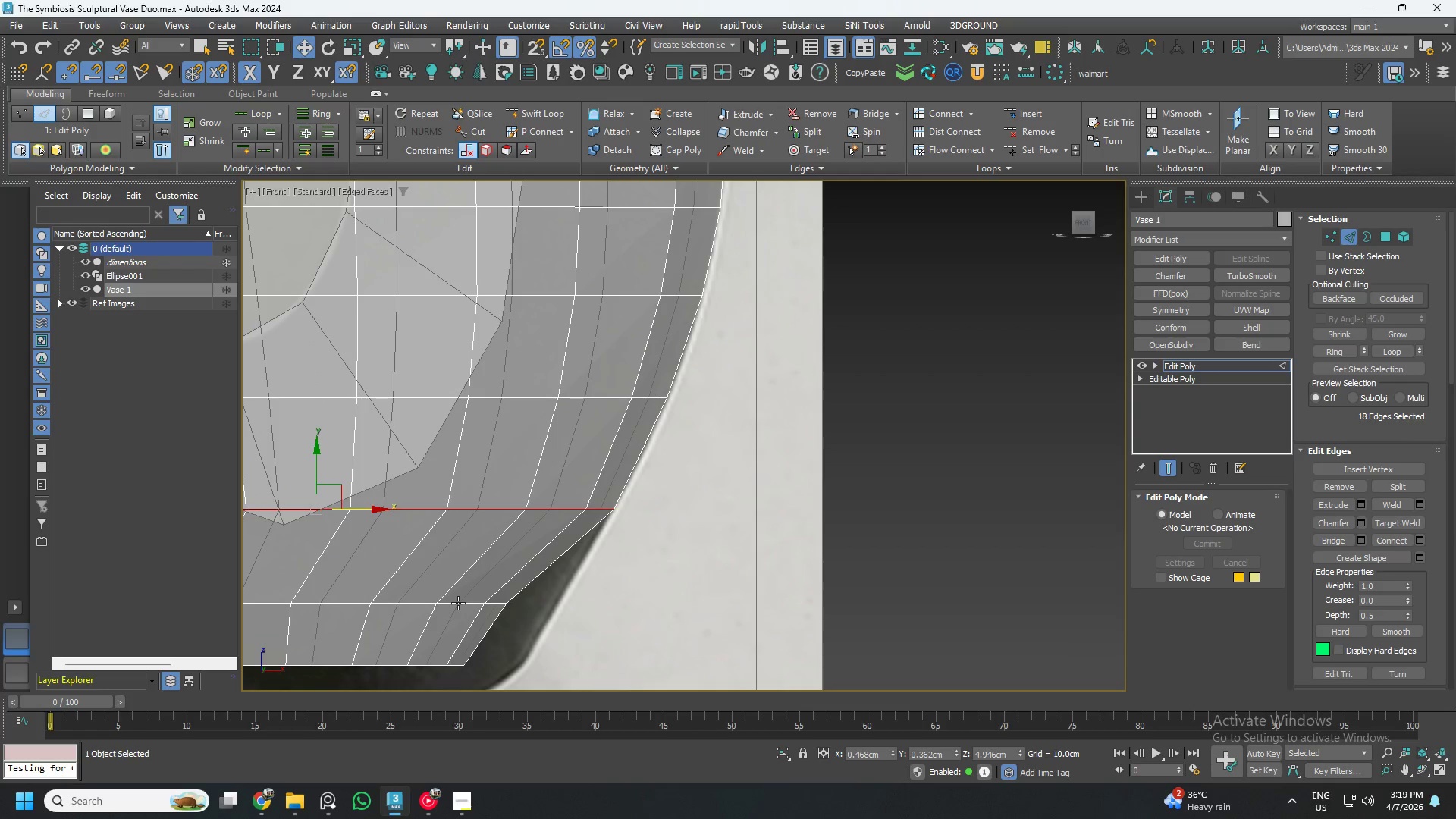 
double_click([458, 603])
 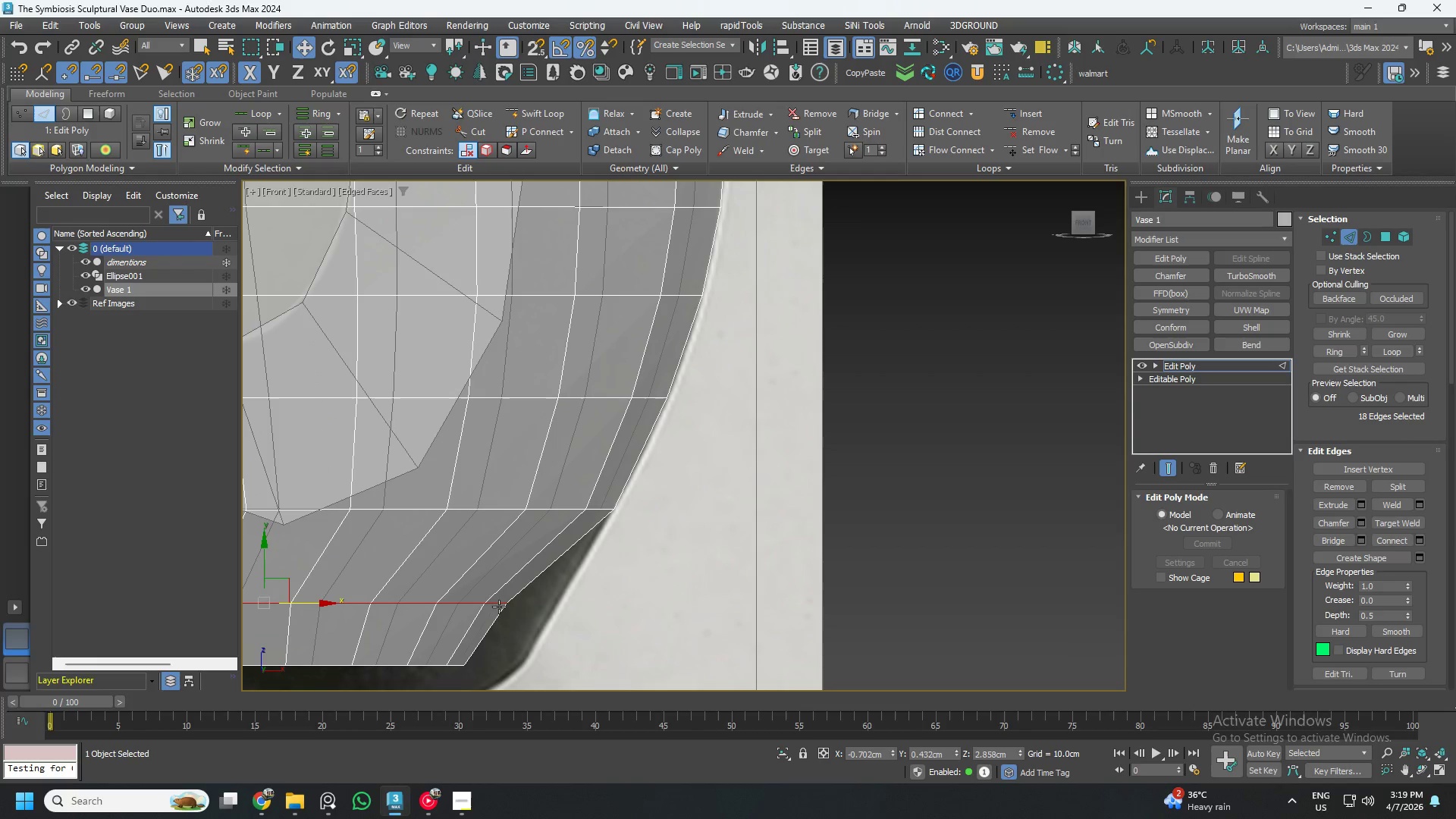 
left_click_drag(start_coordinate=[497, 602], to_coordinate=[546, 616])
 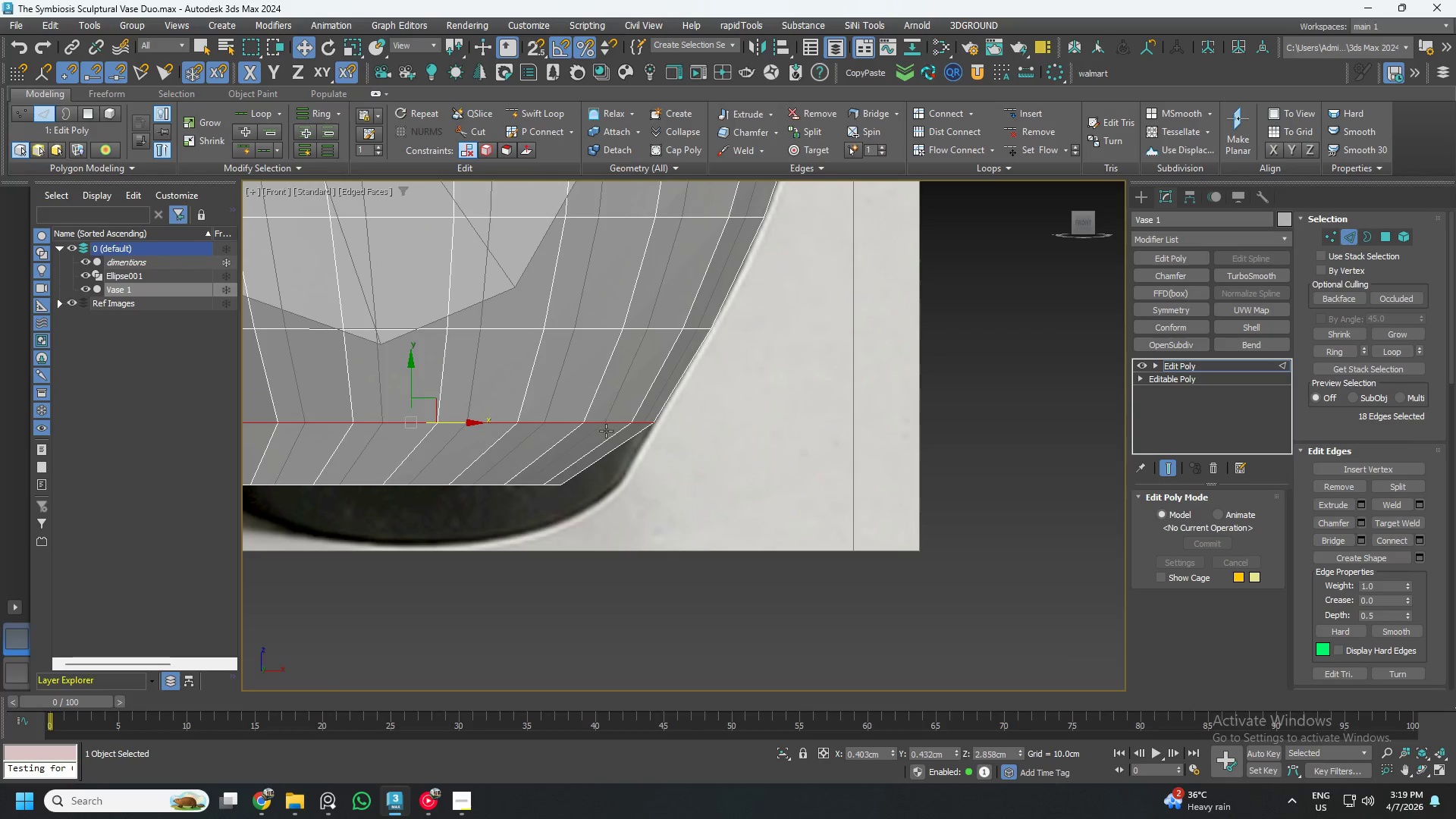 
scroll: coordinate [534, 491], scroll_direction: up, amount: 2.0
 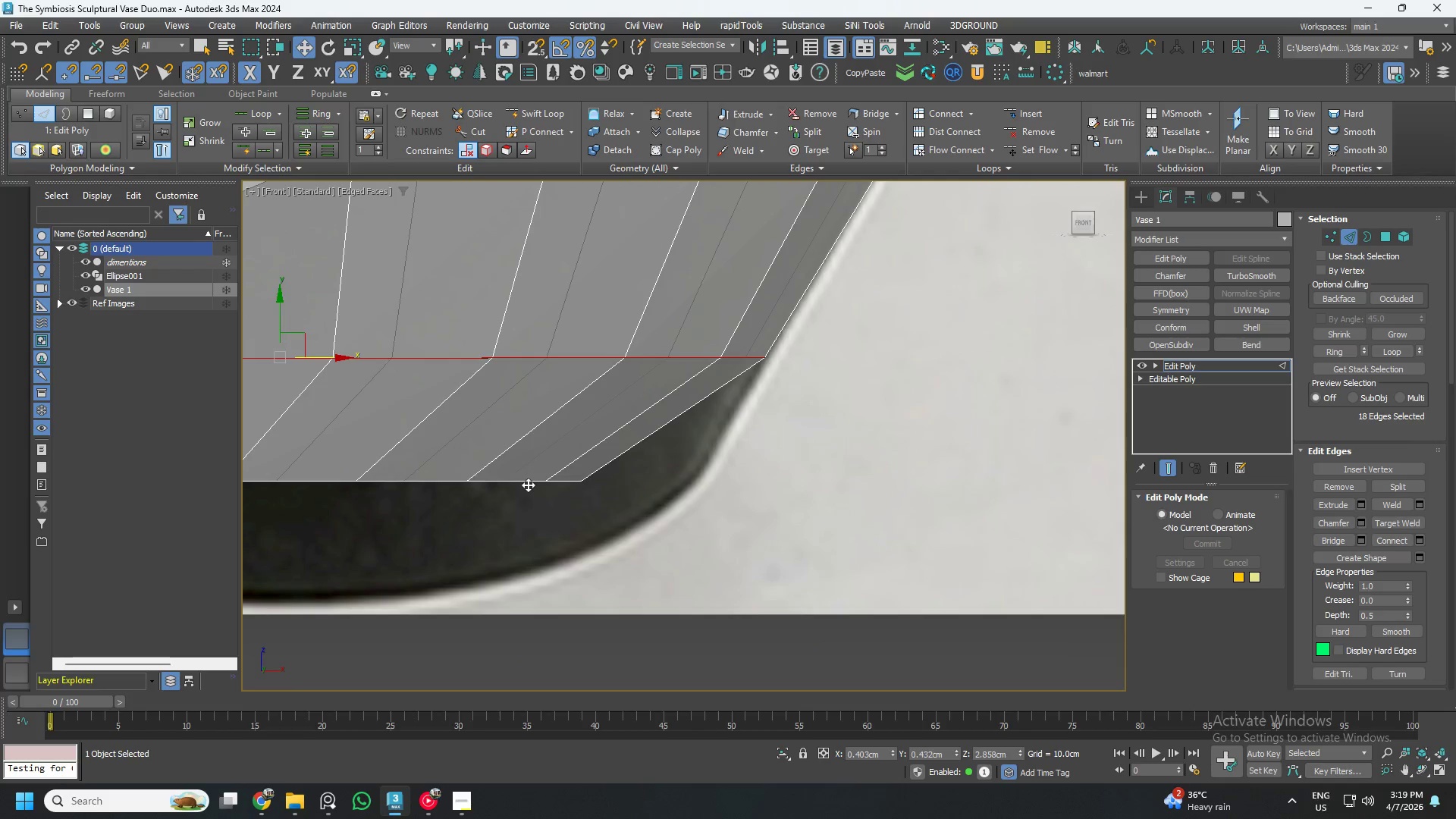 
double_click([528, 485])
 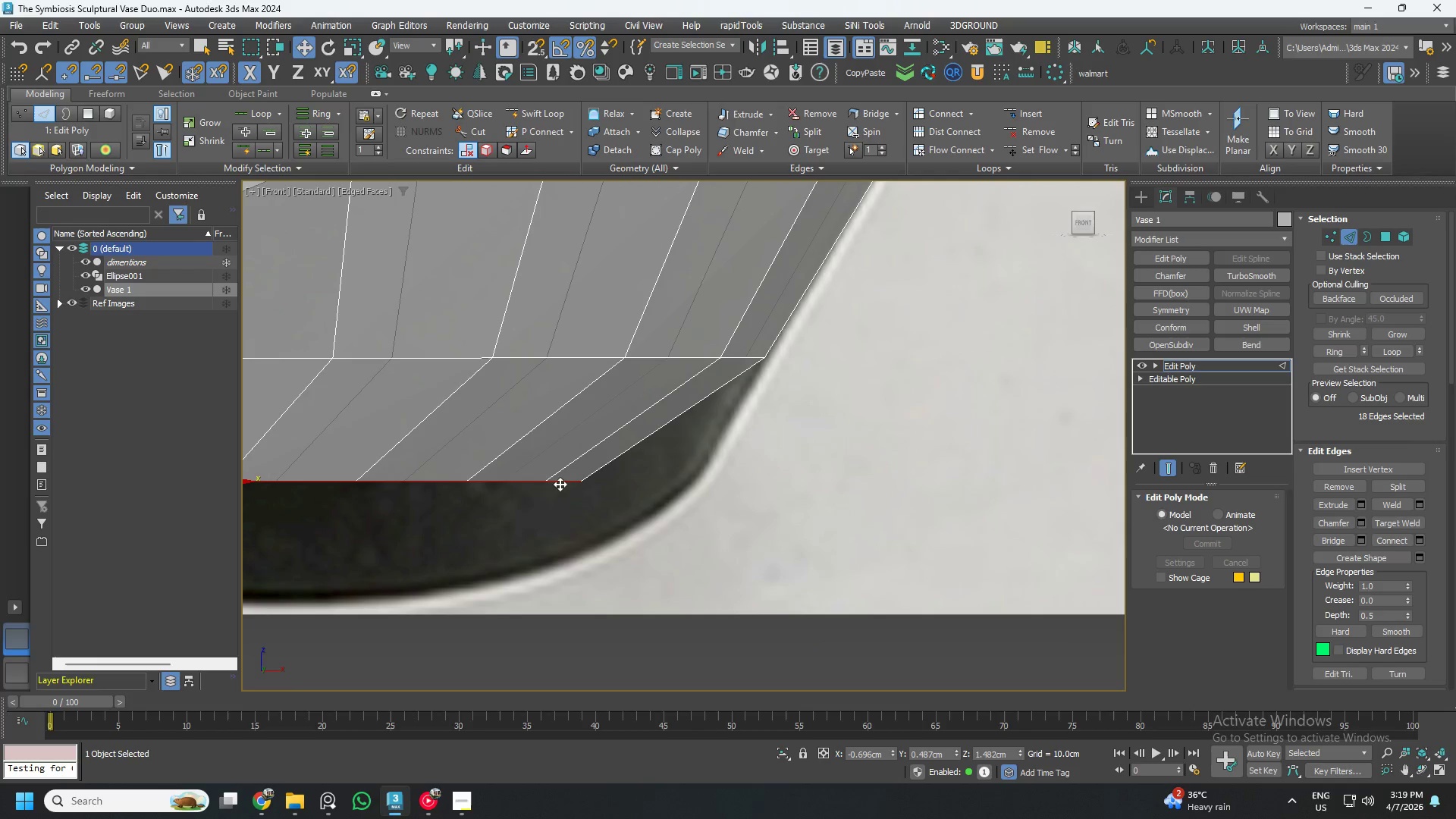 
left_click_drag(start_coordinate=[566, 484], to_coordinate=[656, 506])
 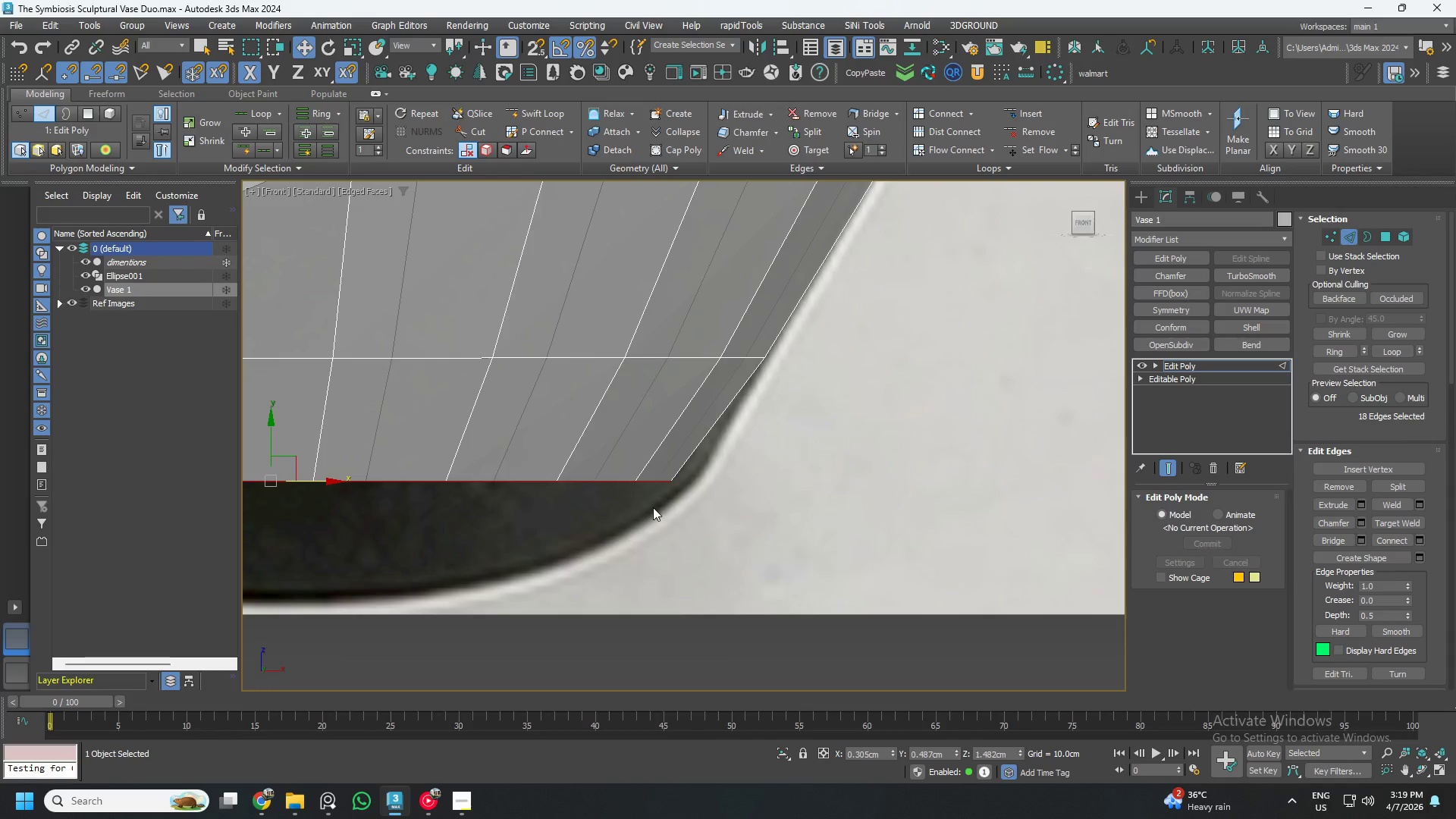 
scroll: coordinate [483, 443], scroll_direction: down, amount: 5.0
 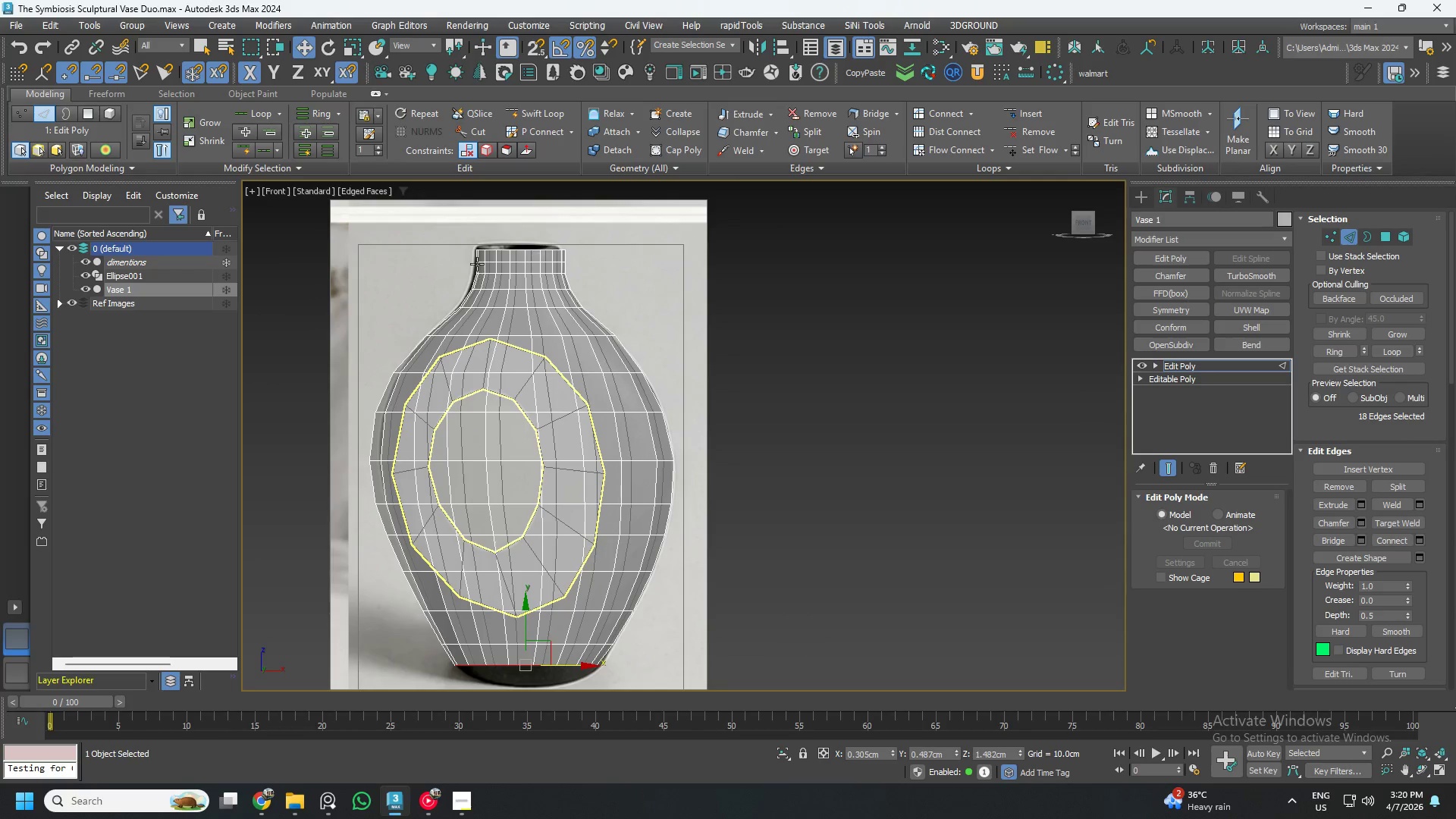 
scroll: coordinate [476, 260], scroll_direction: up, amount: 4.0
 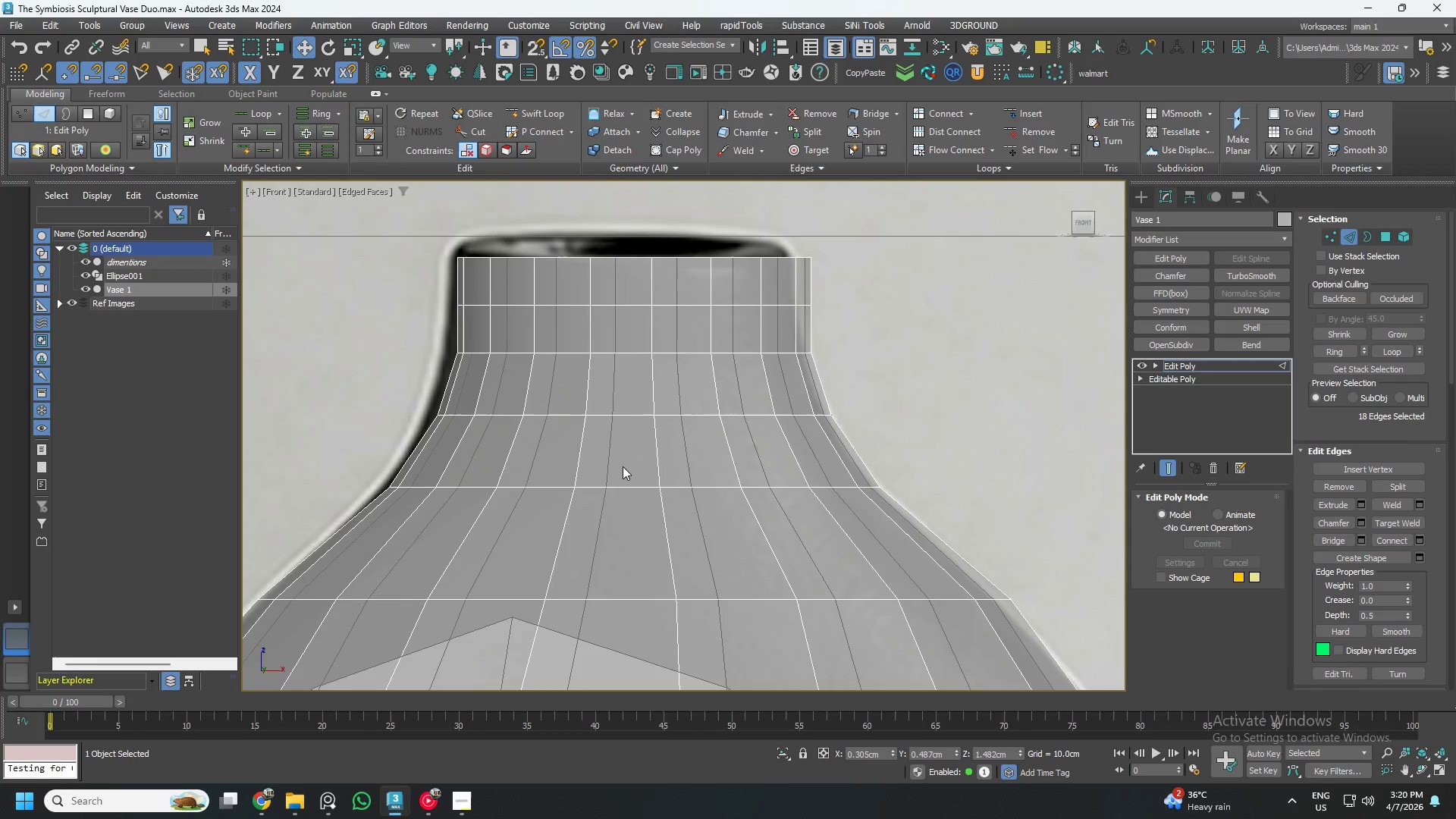 
double_click([606, 483])
 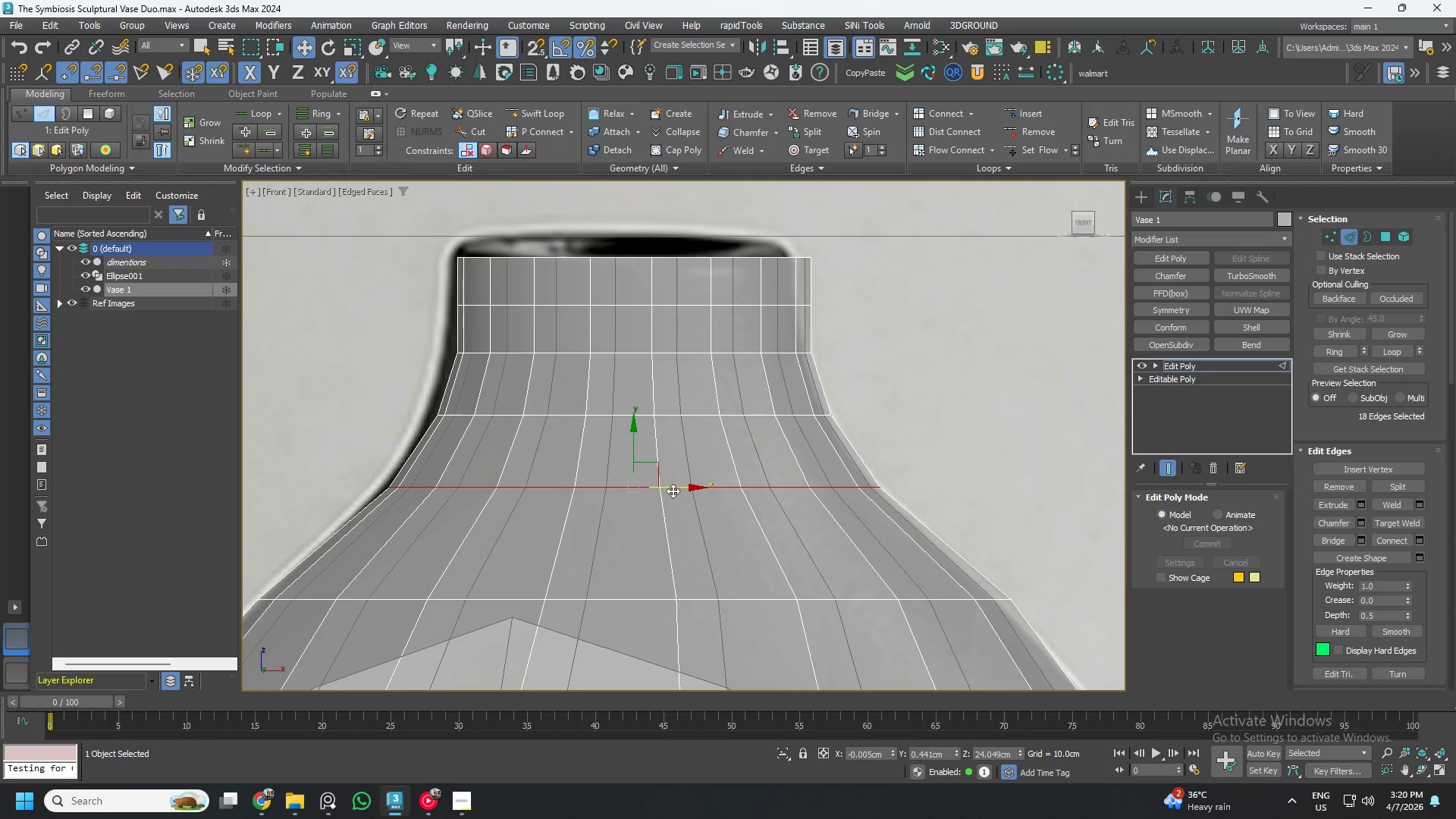 
left_click_drag(start_coordinate=[671, 488], to_coordinate=[666, 489])
 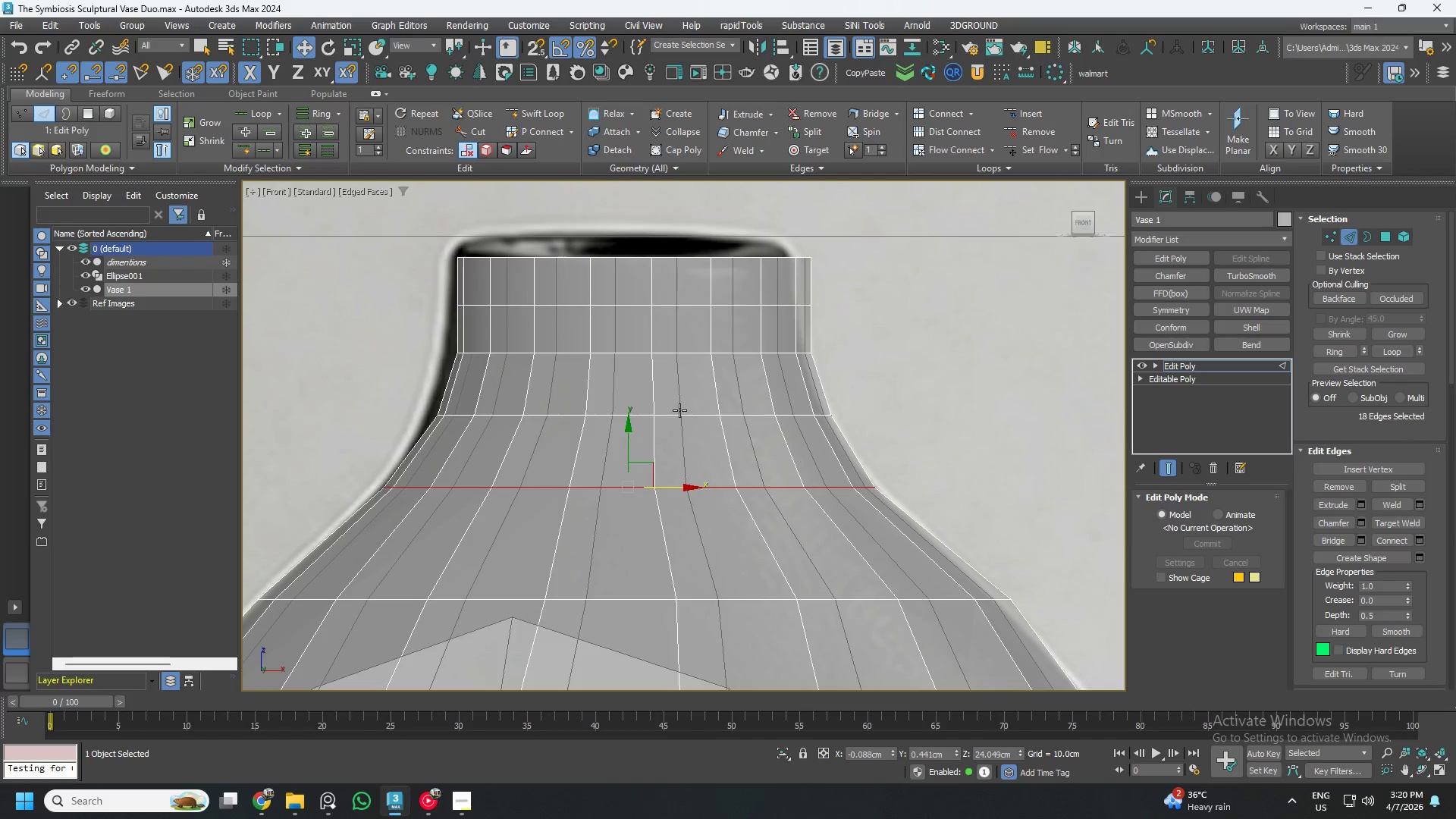 
double_click([679, 410])
 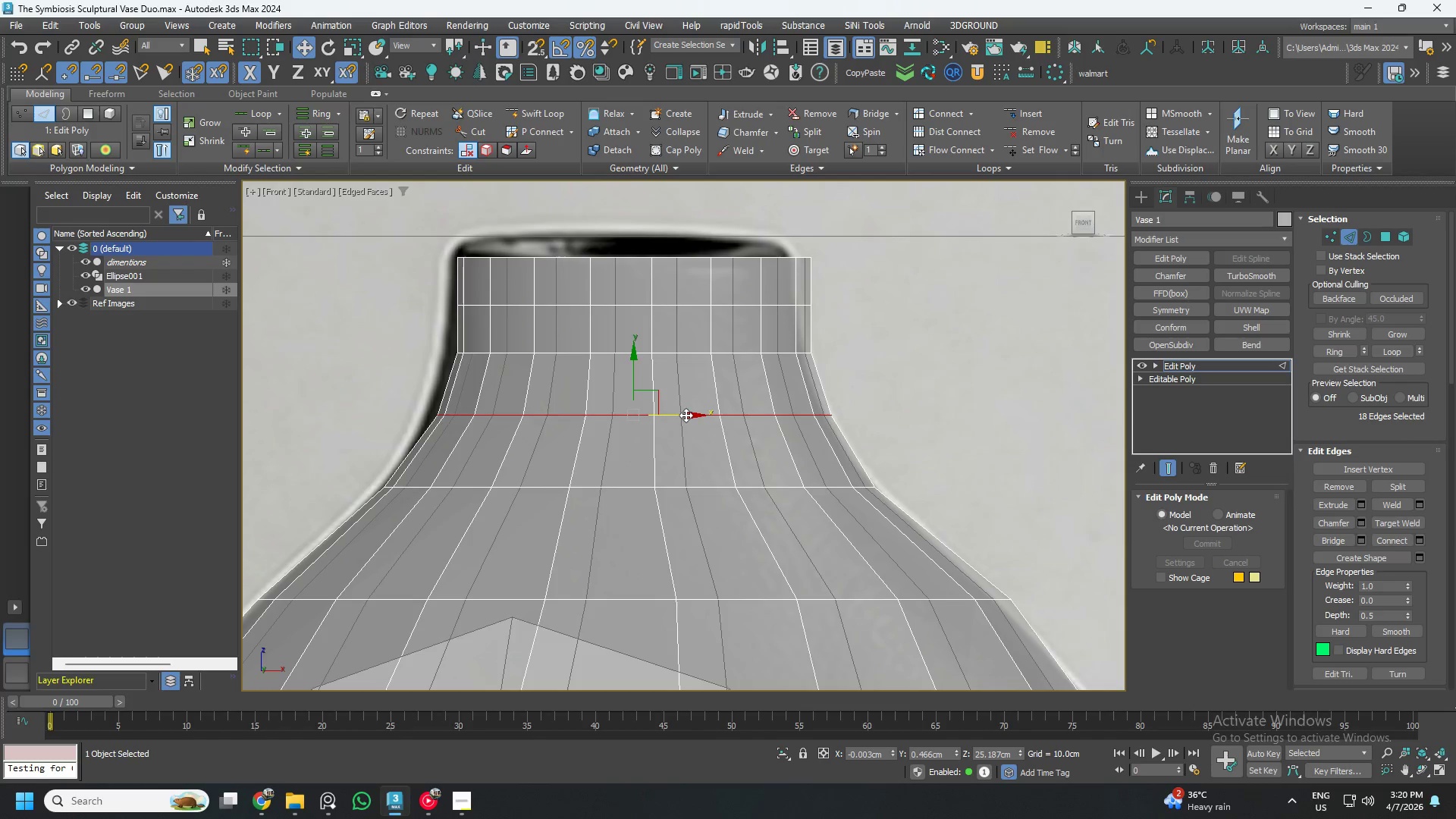 
left_click_drag(start_coordinate=[685, 415], to_coordinate=[676, 416])
 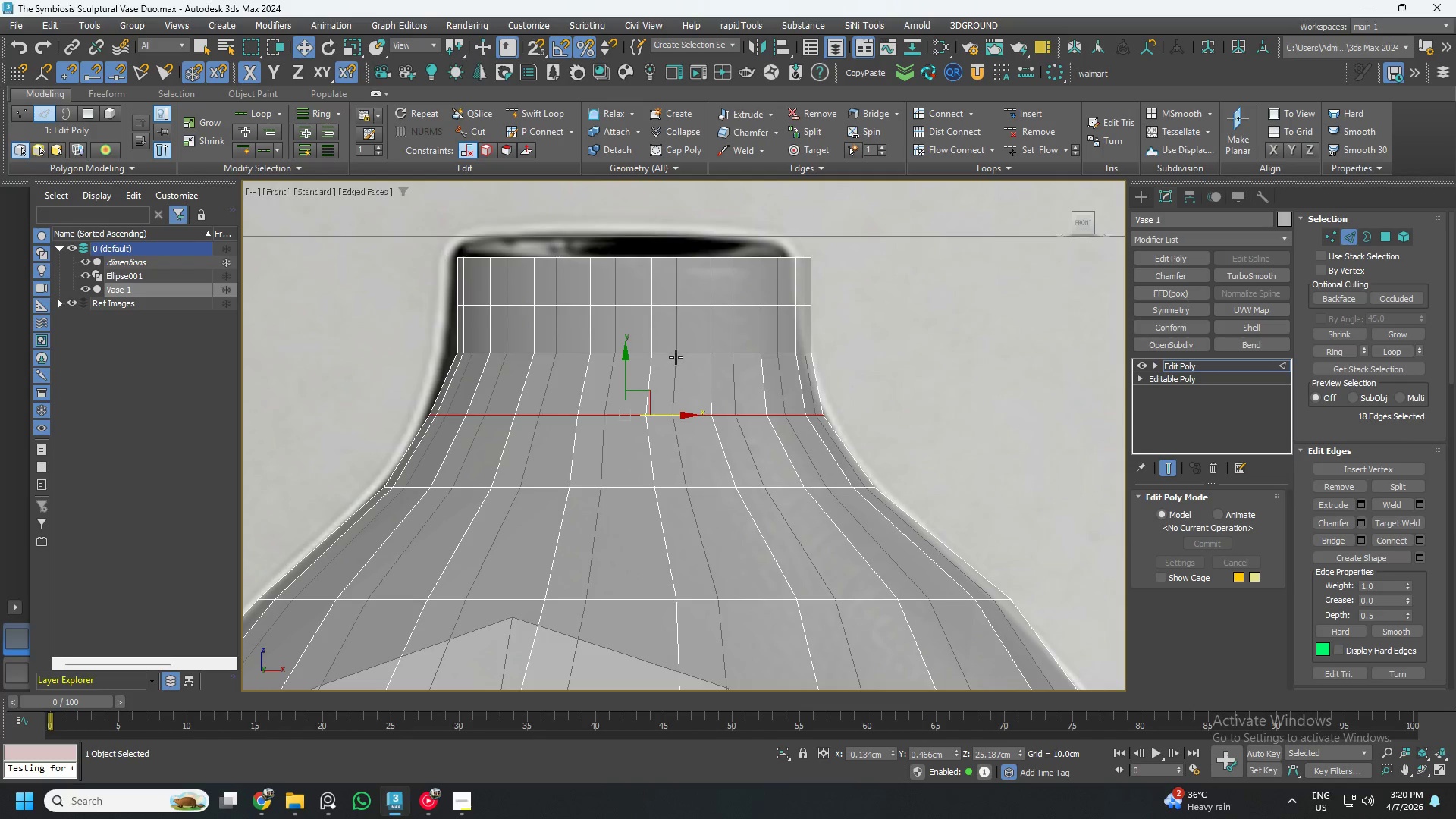 
double_click([676, 357])
 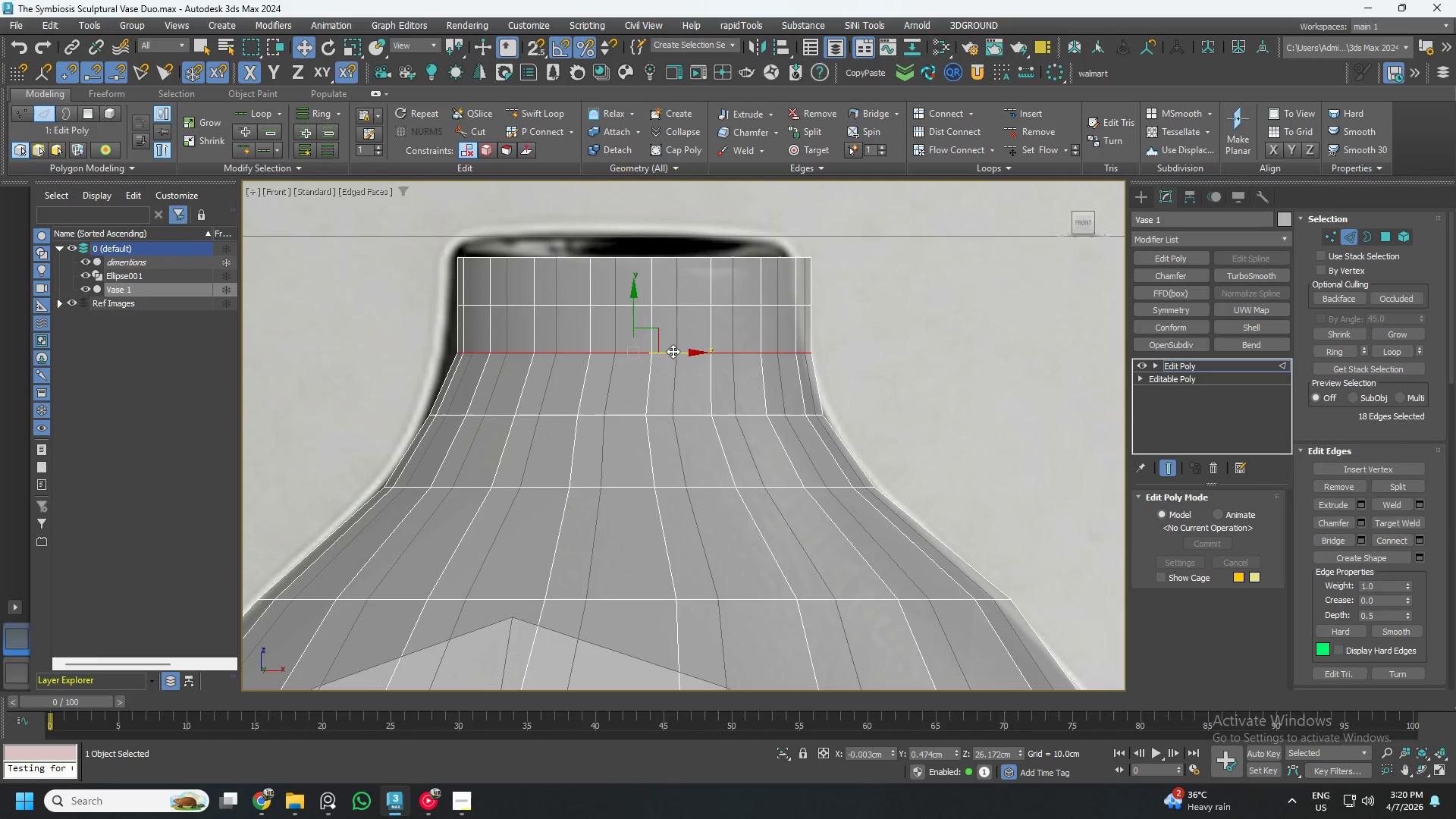 
key(Control+ControlLeft)
 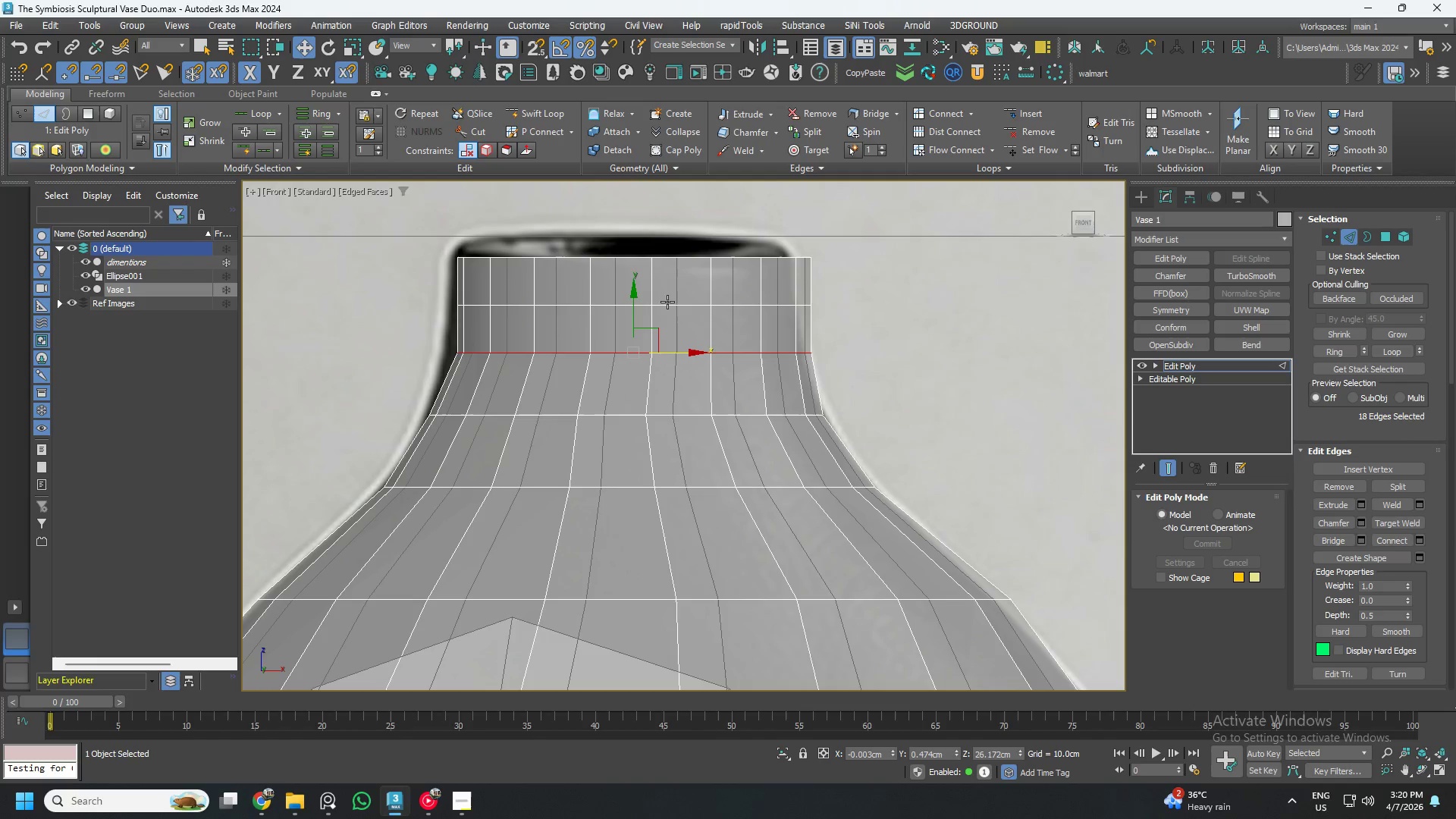 
hold_key(key=ControlLeft, duration=1.53)
double_click([667, 302])
 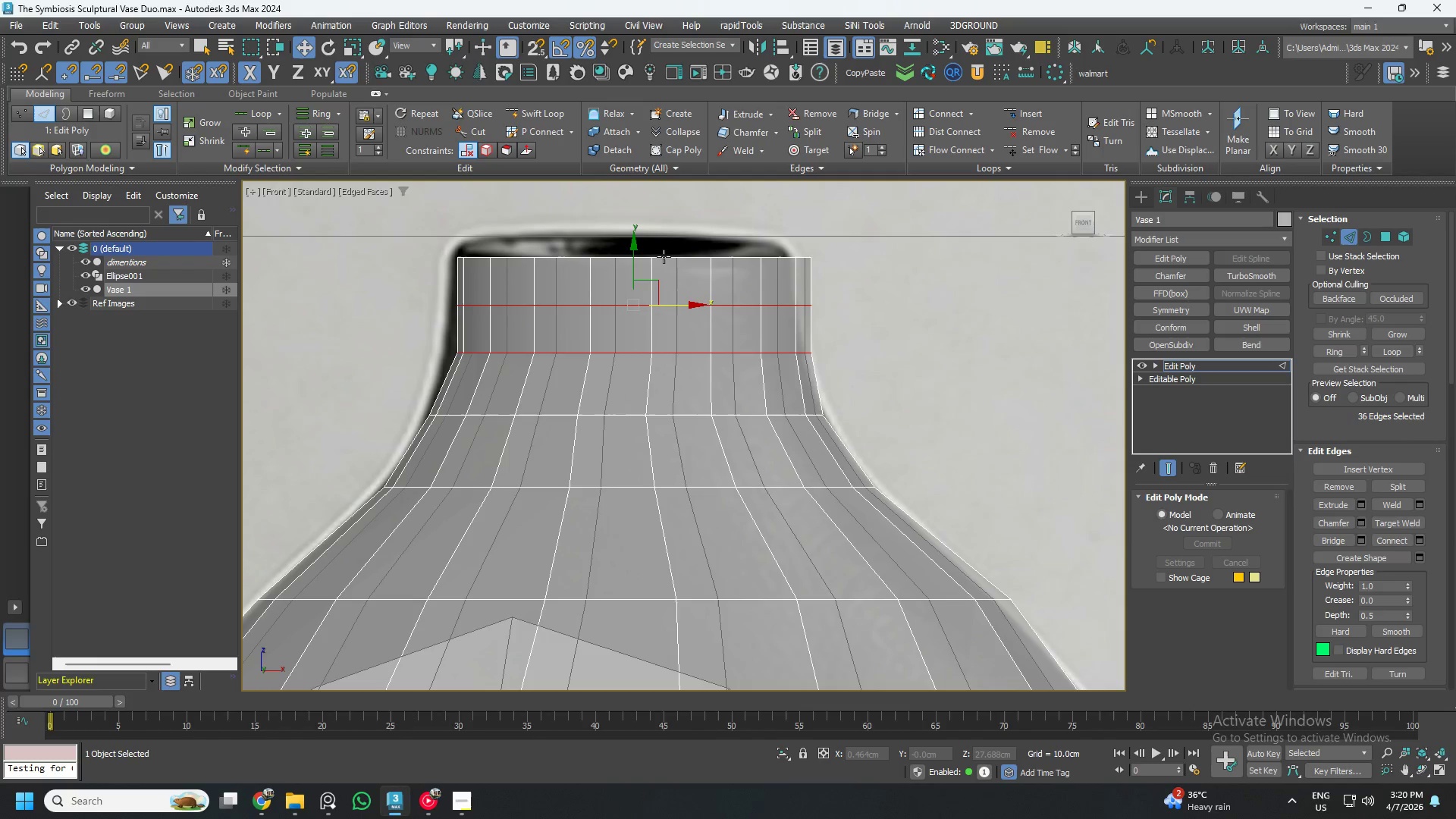 
left_click([664, 256])
 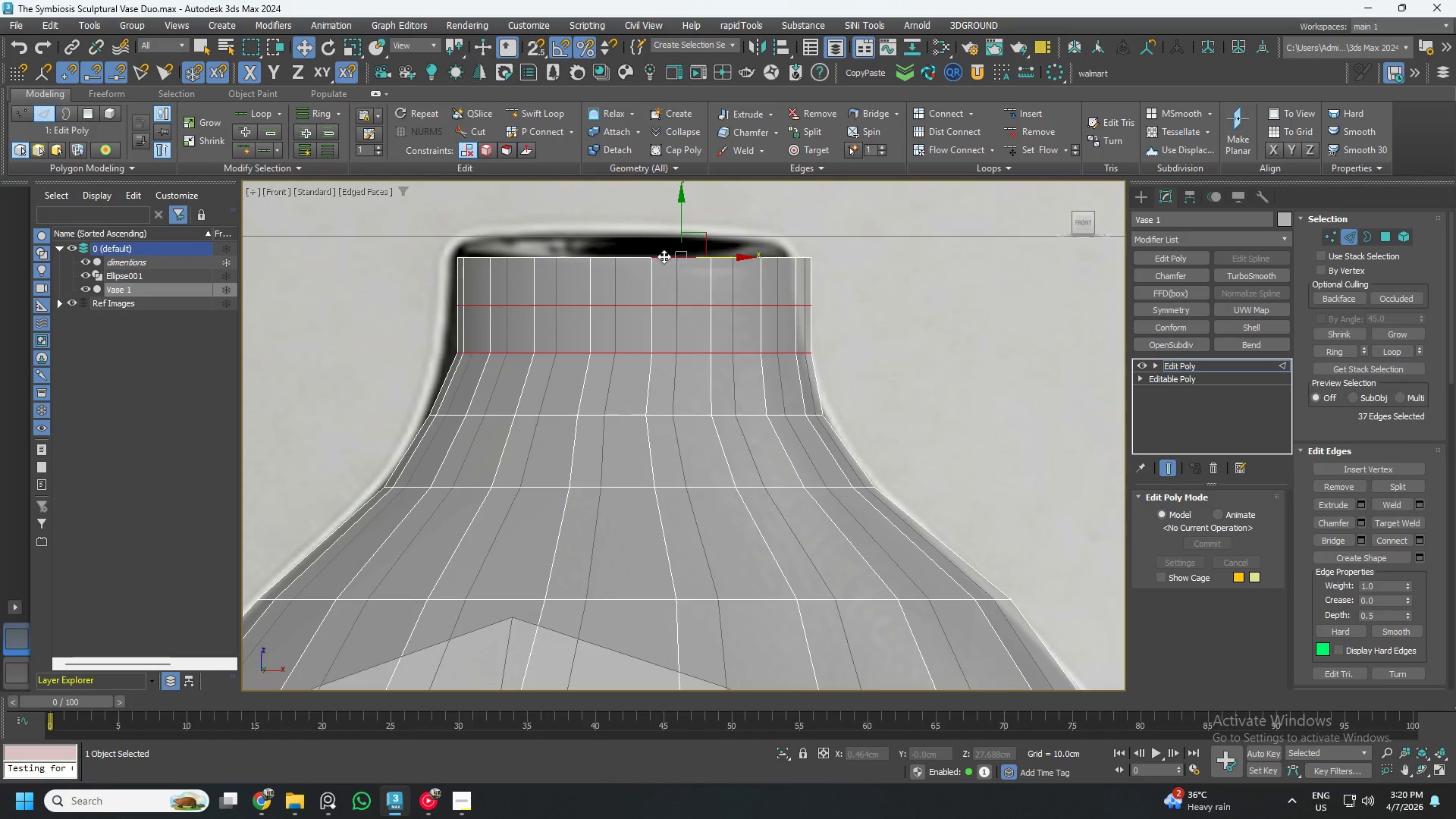 
double_click([664, 256])
 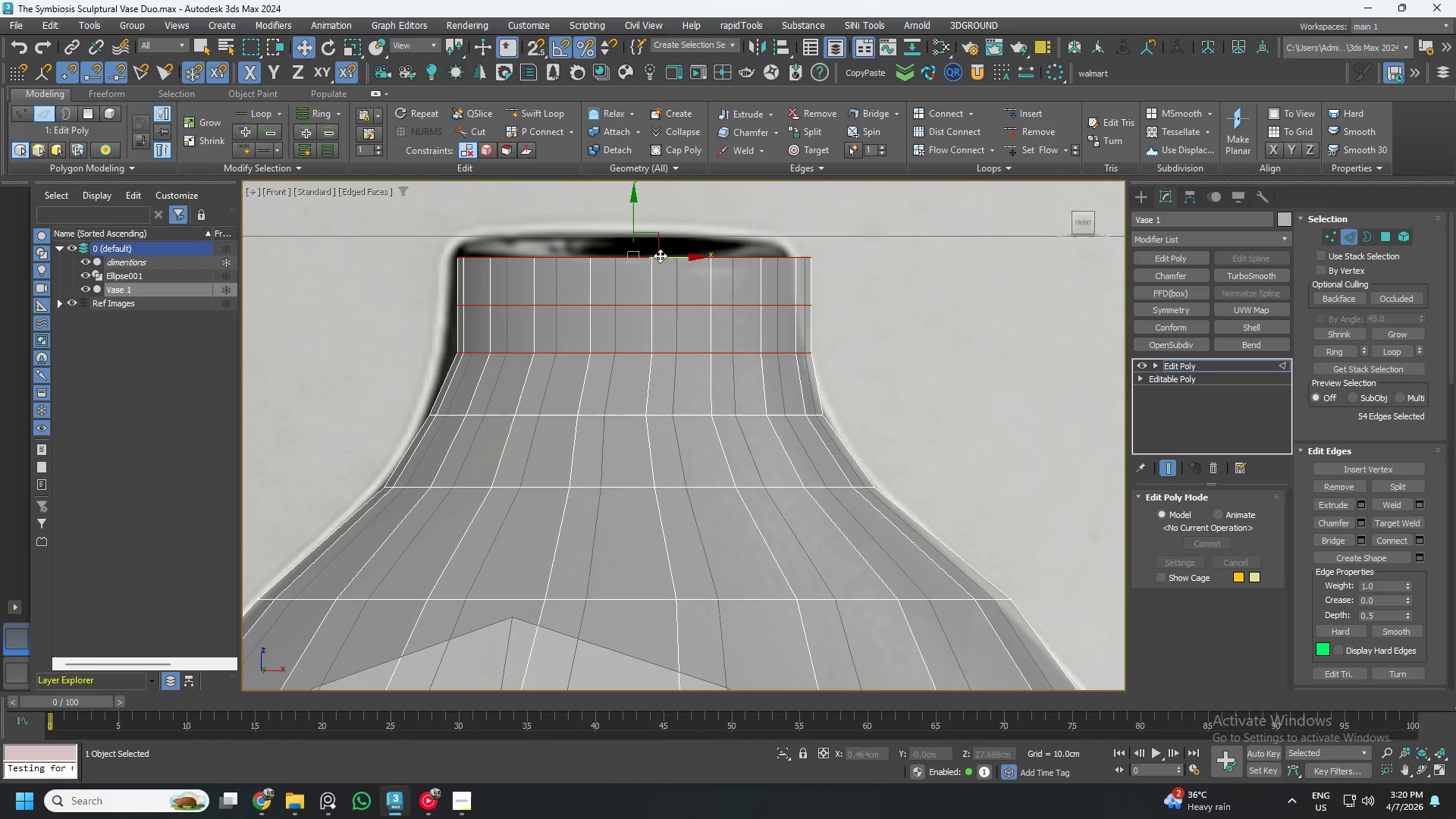 
hold_key(key=ControlLeft, duration=1.25)
left_click_drag(start_coordinate=[388, 200], to_coordinate=[868, 272])
 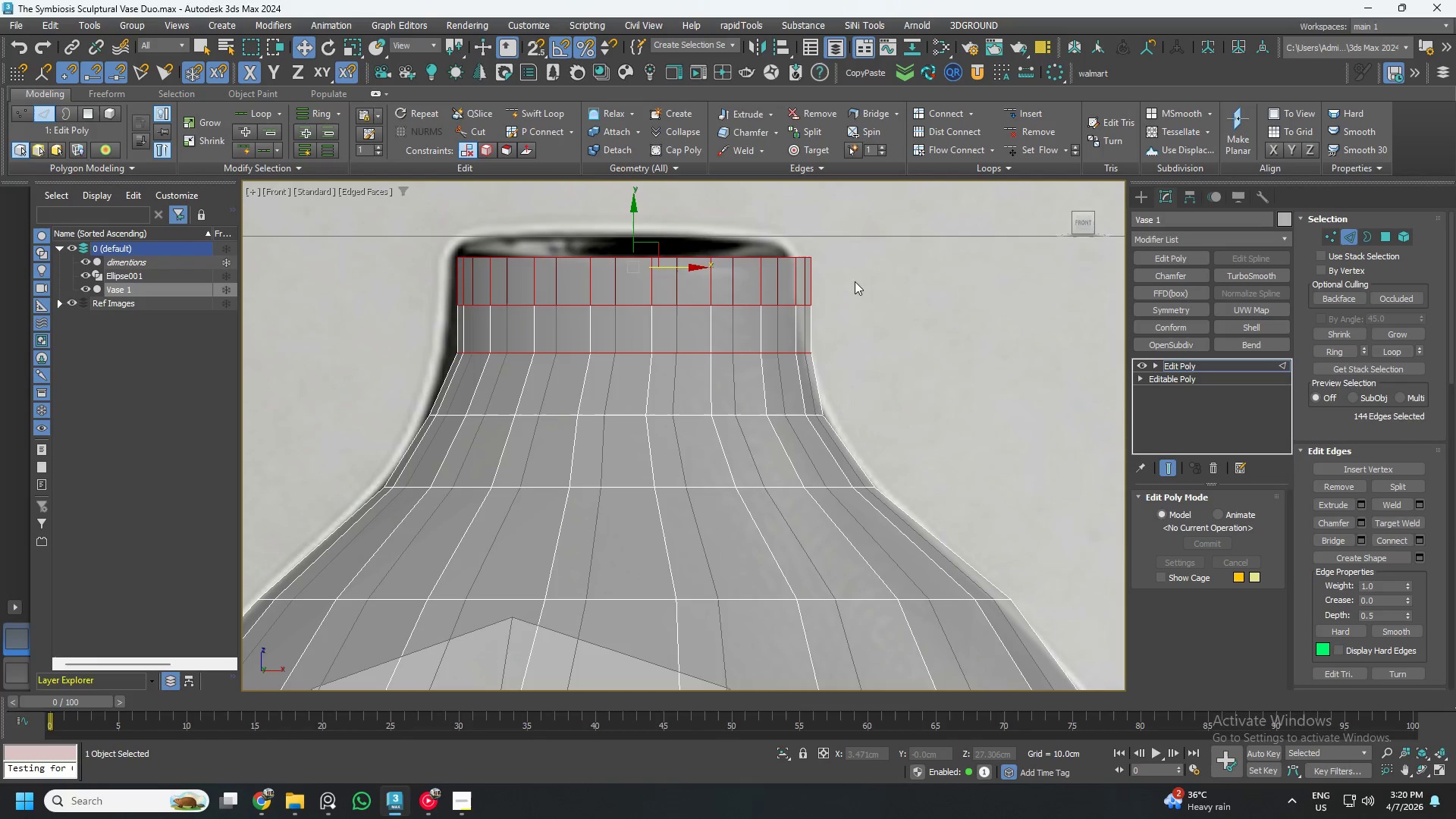 
hold_key(key=AltLeft, duration=0.55)
 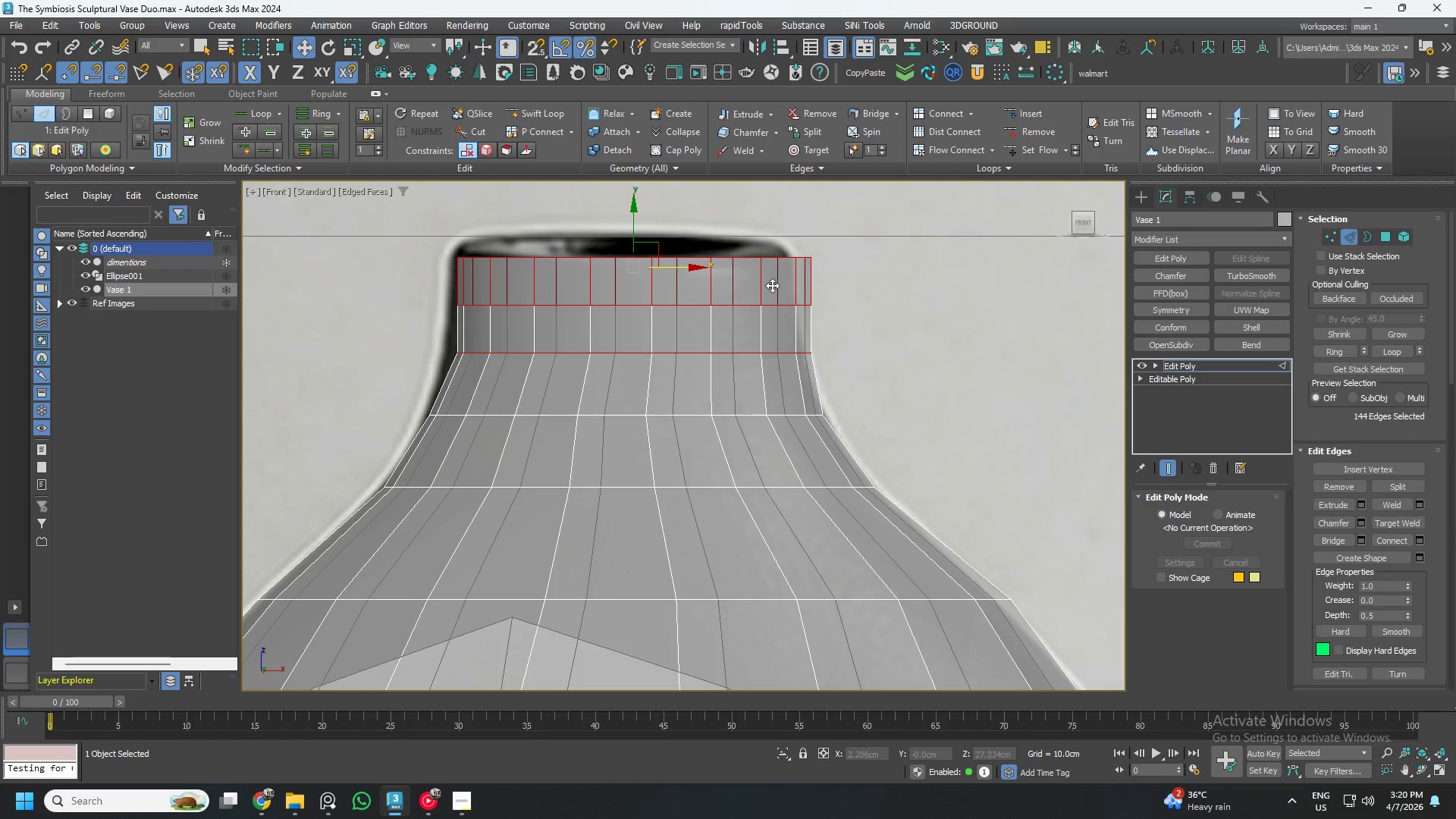 
hold_key(key=AltLeft, duration=1.42)
left_click([761, 283])
 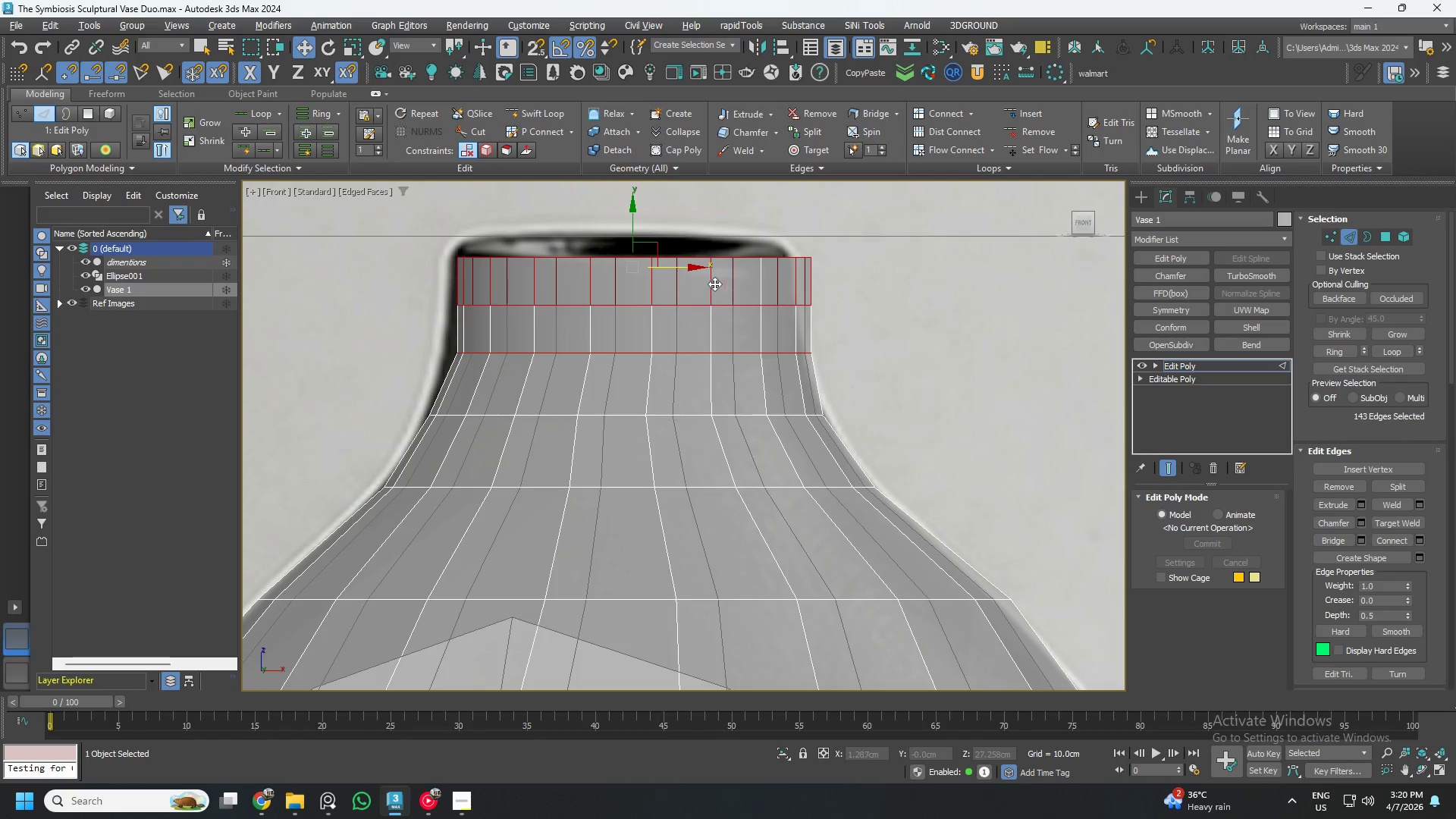 
left_click([709, 284])
 